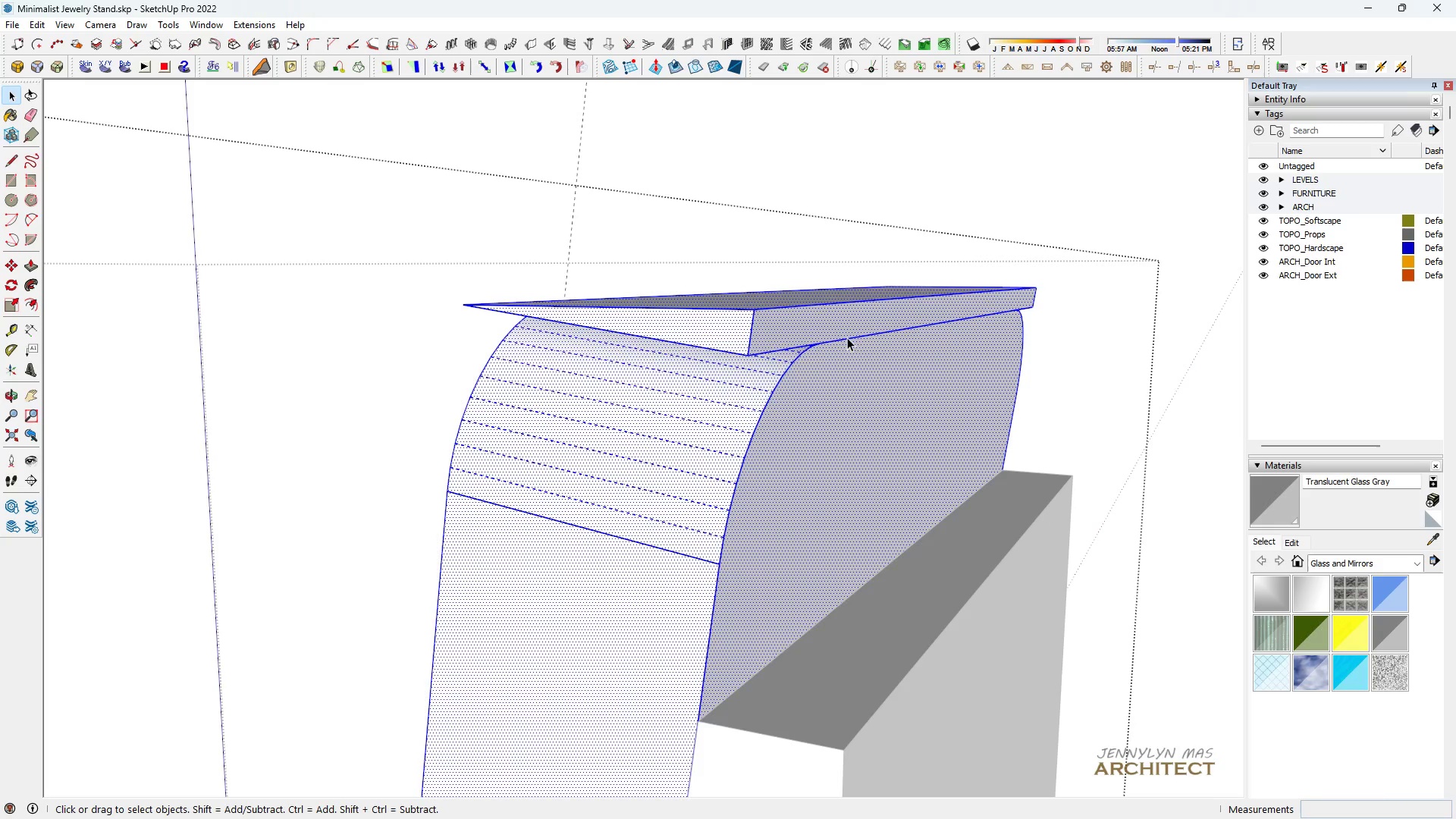 
left_click([801, 327])
 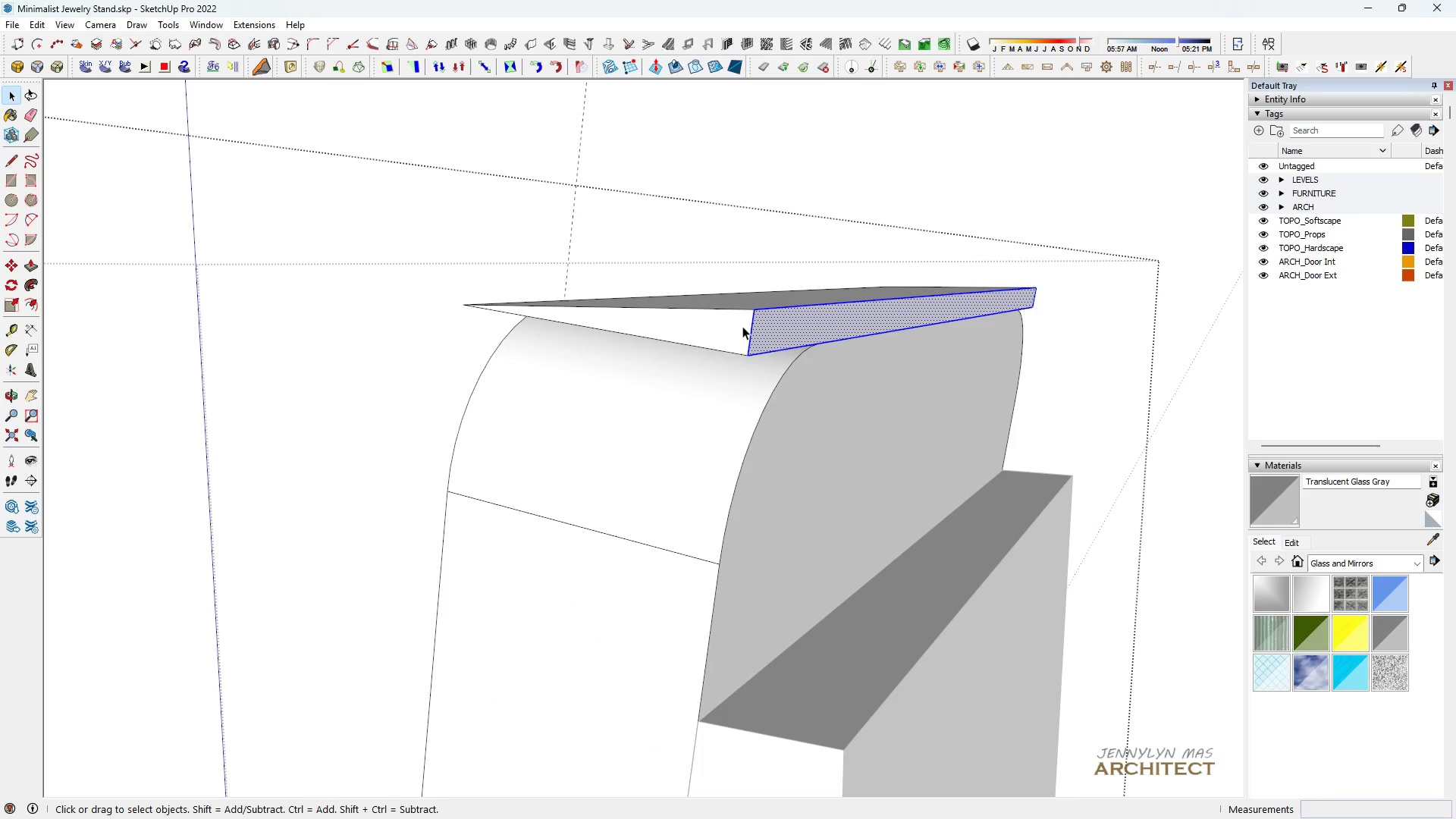 
hold_key(key=ControlLeft, duration=1.52)
triple_click([738, 325])
 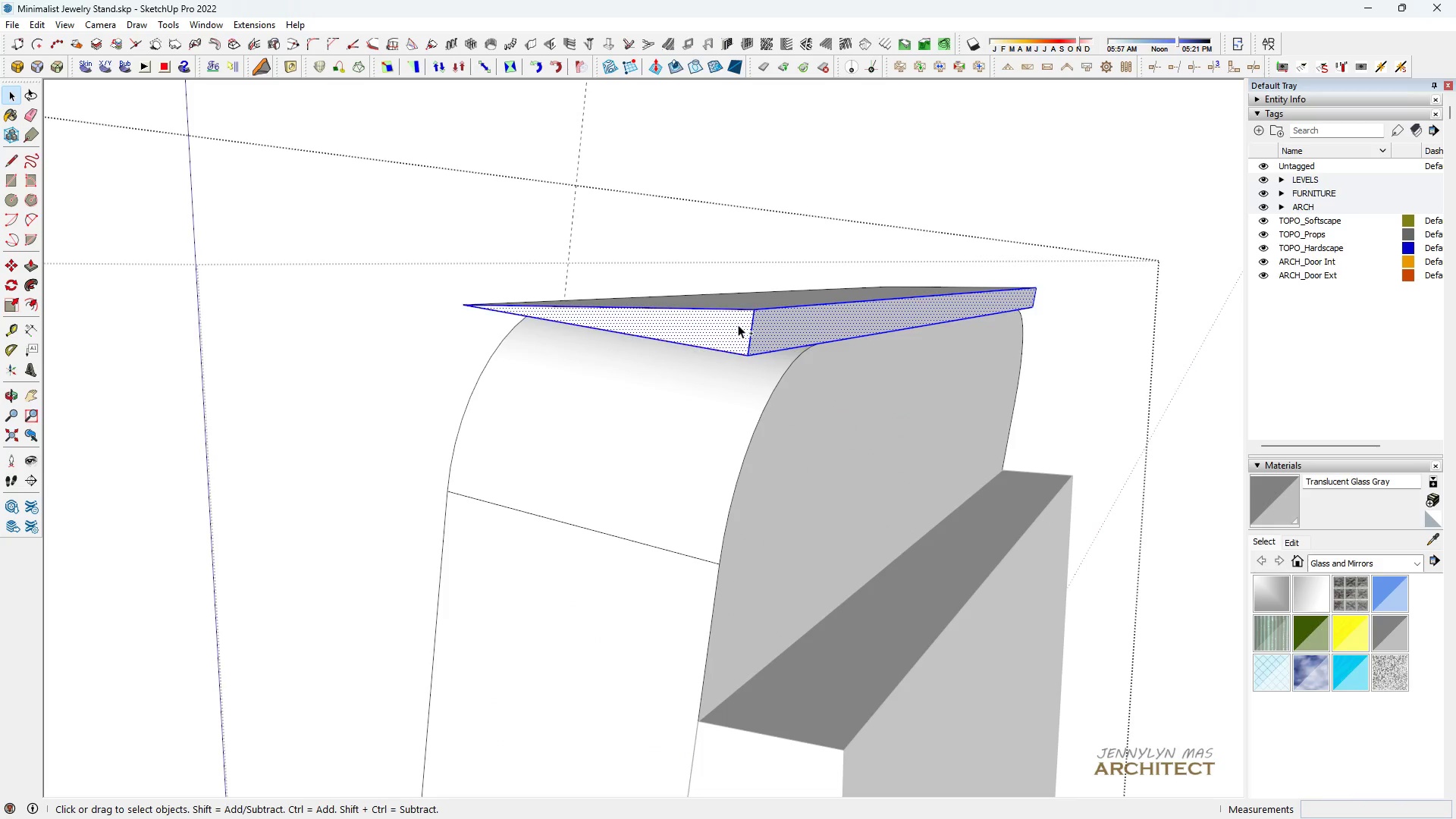 
triple_click([738, 325])
 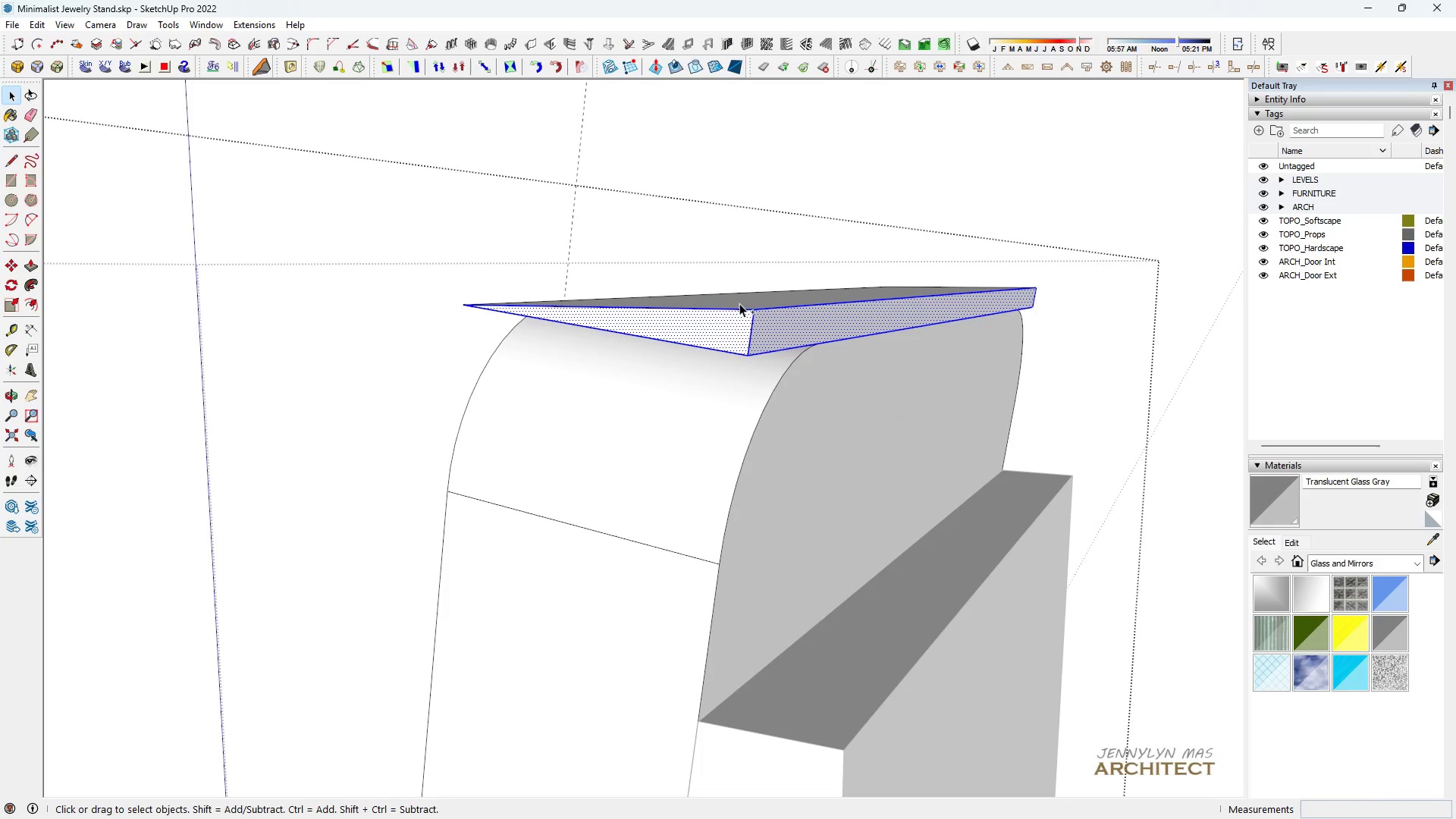 
left_click([739, 303])
 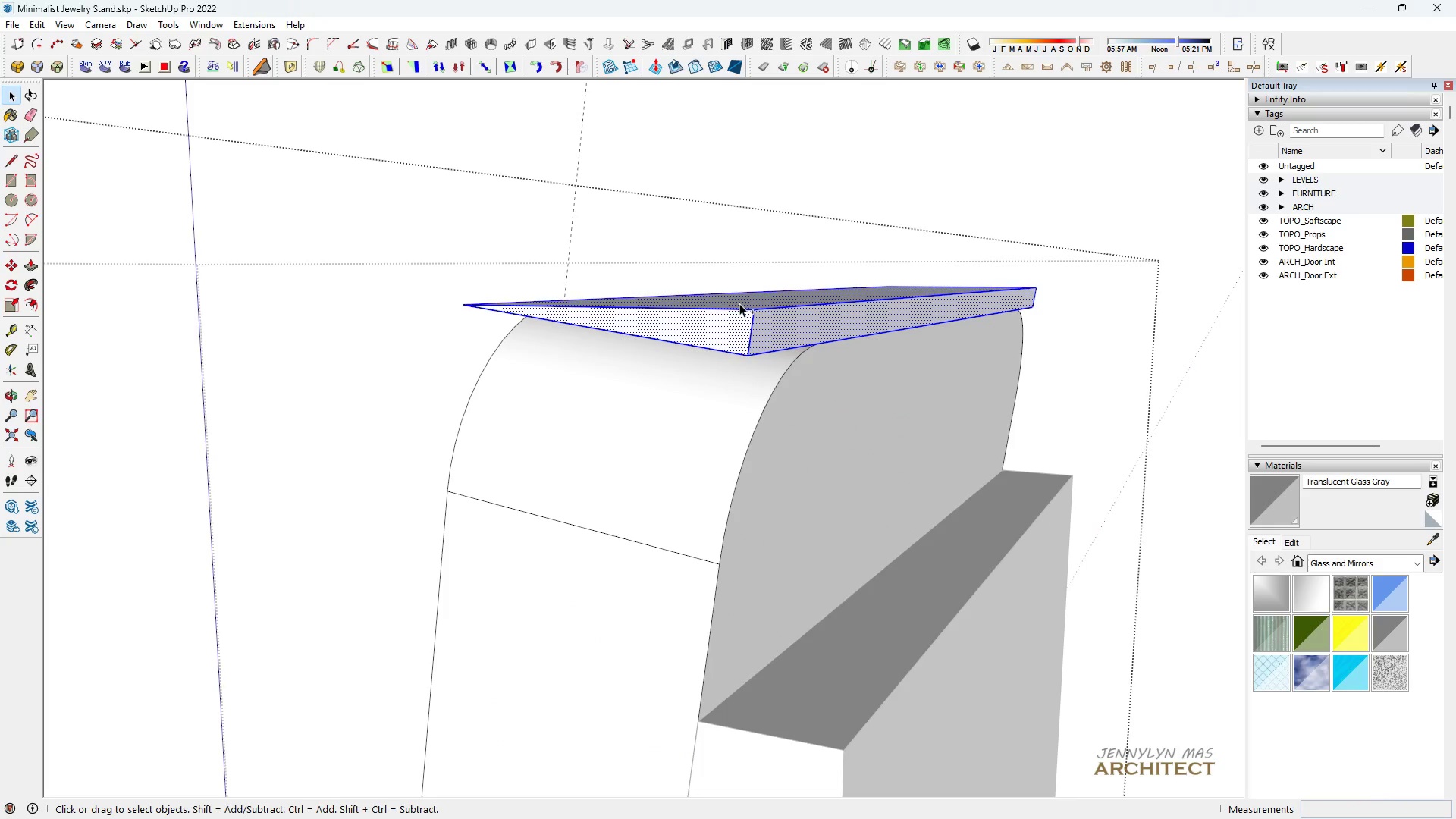 
double_click([739, 303])
 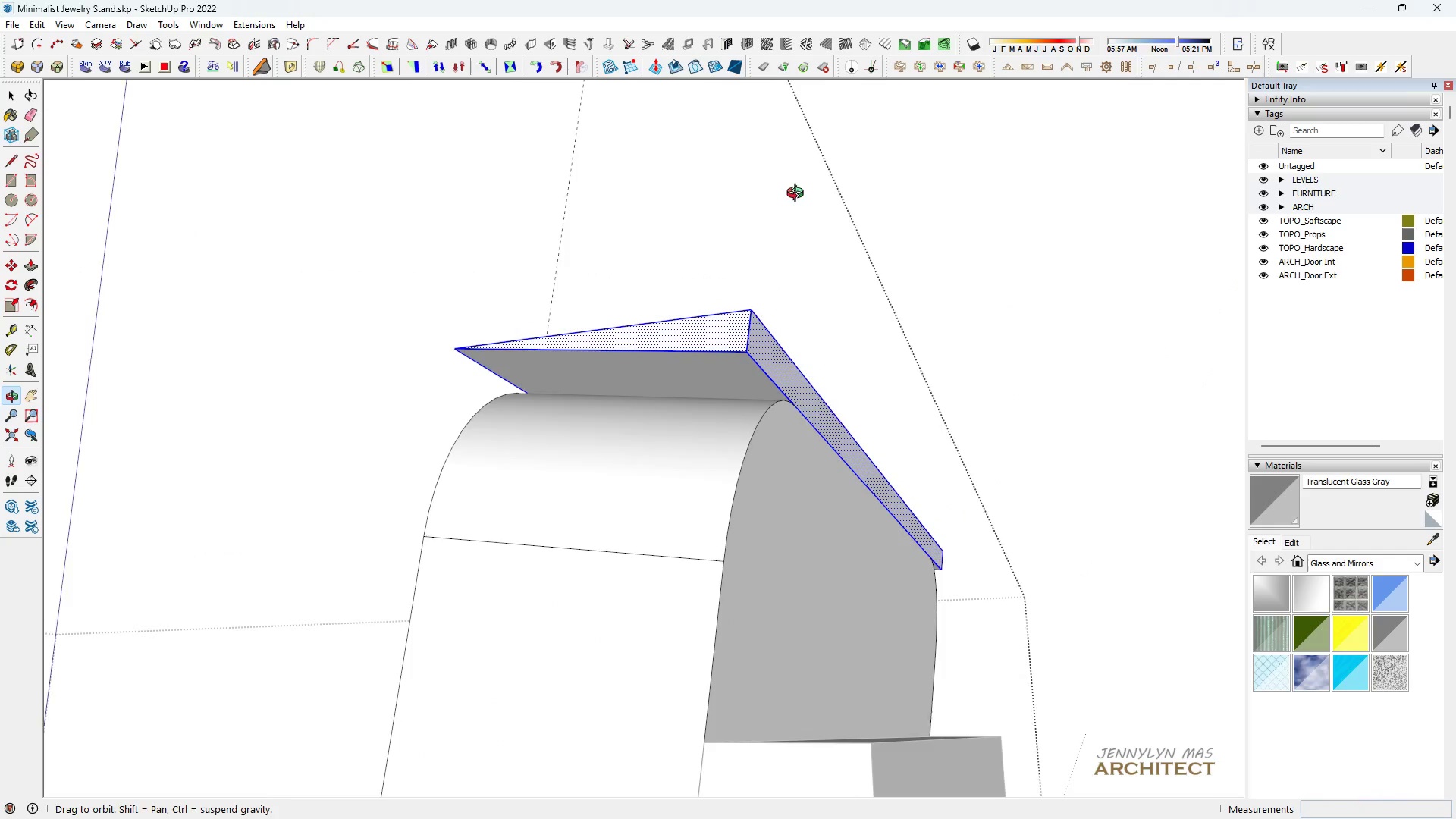 
key(Space)
 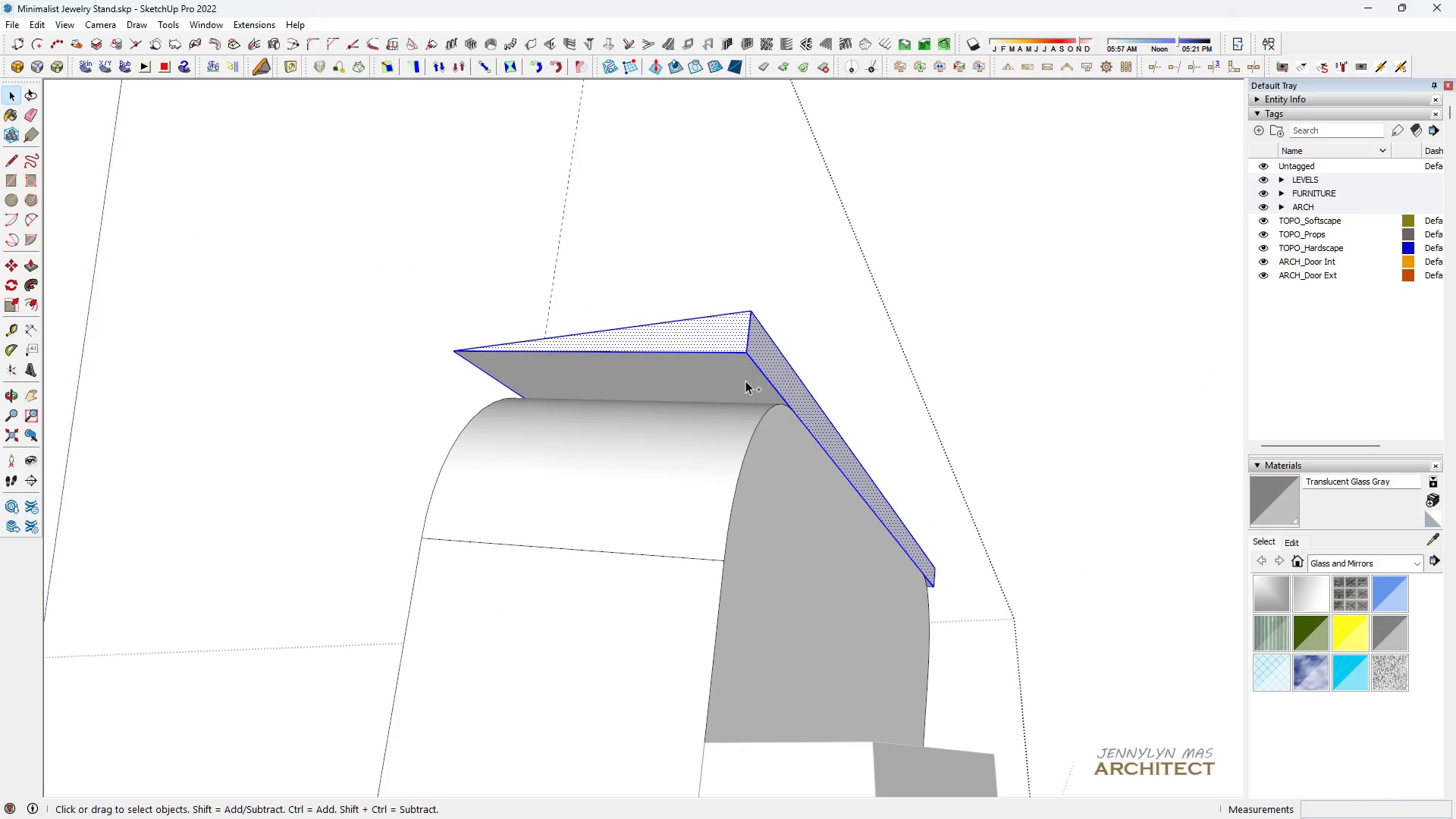 
hold_key(key=ControlLeft, duration=0.58)
double_click([739, 387])
 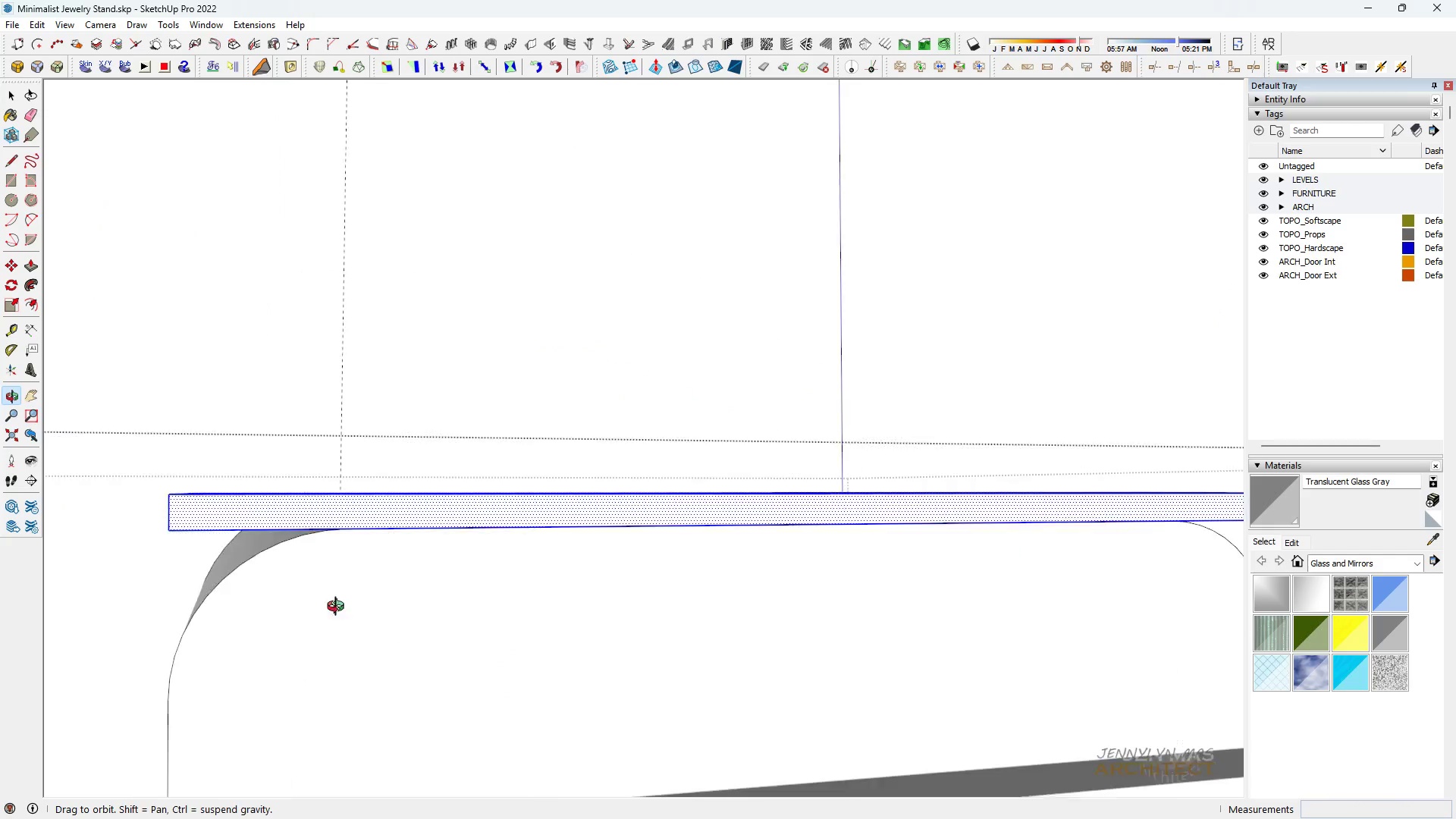 
scroll: coordinate [279, 601], scroll_direction: down, amount: 6.0
 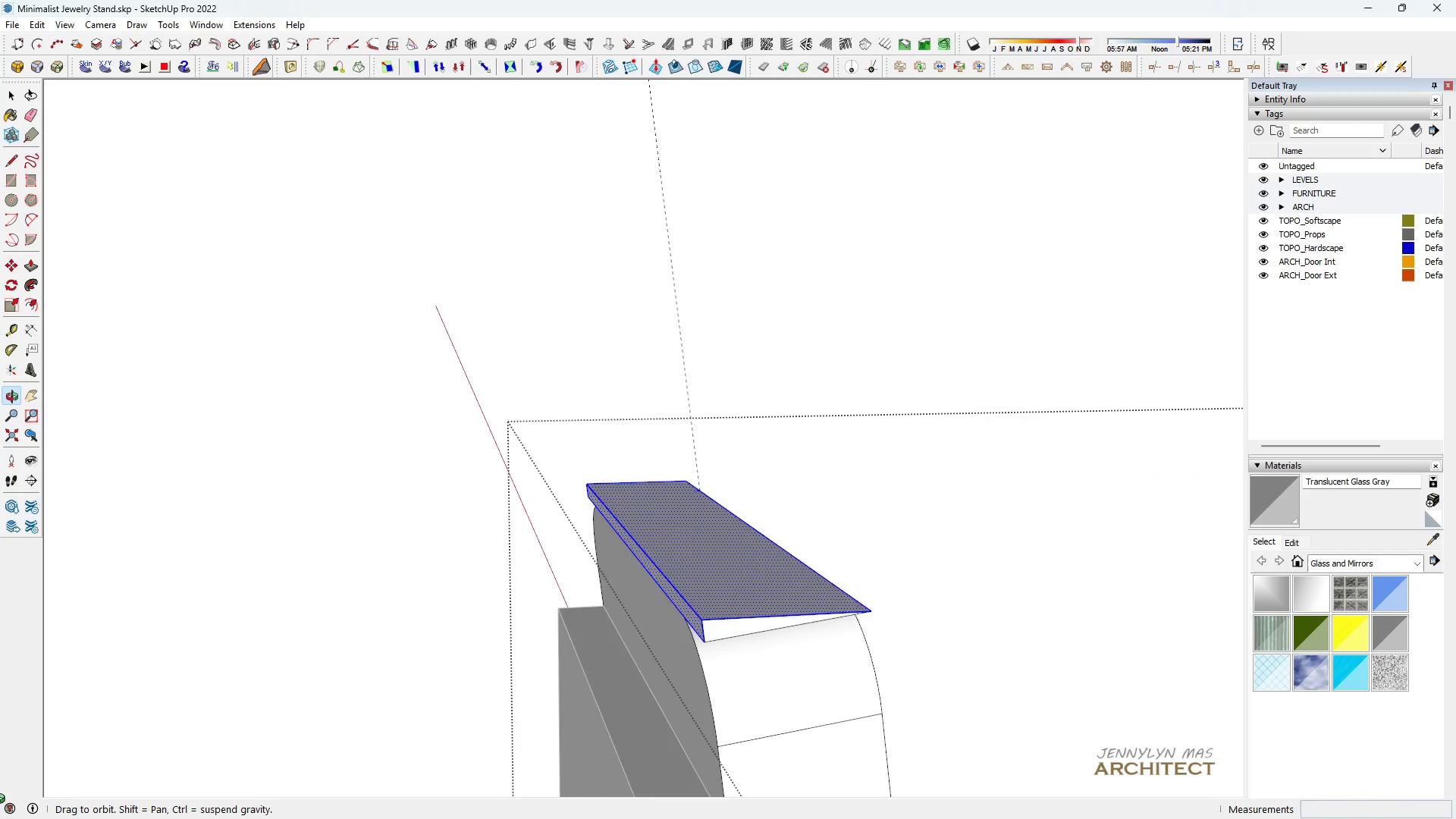 
key(Space)
 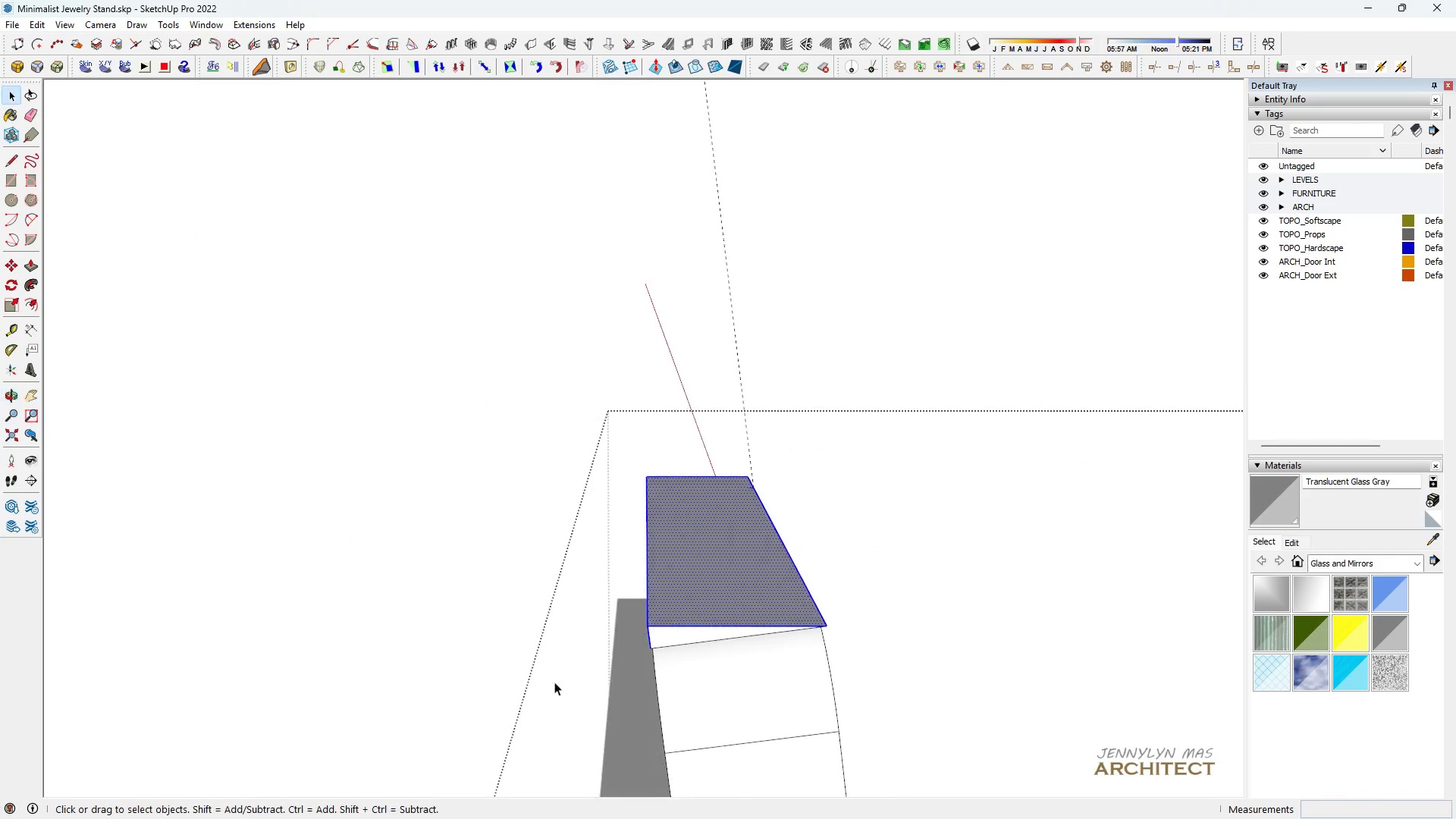 
scroll: coordinate [683, 651], scroll_direction: up, amount: 9.0
 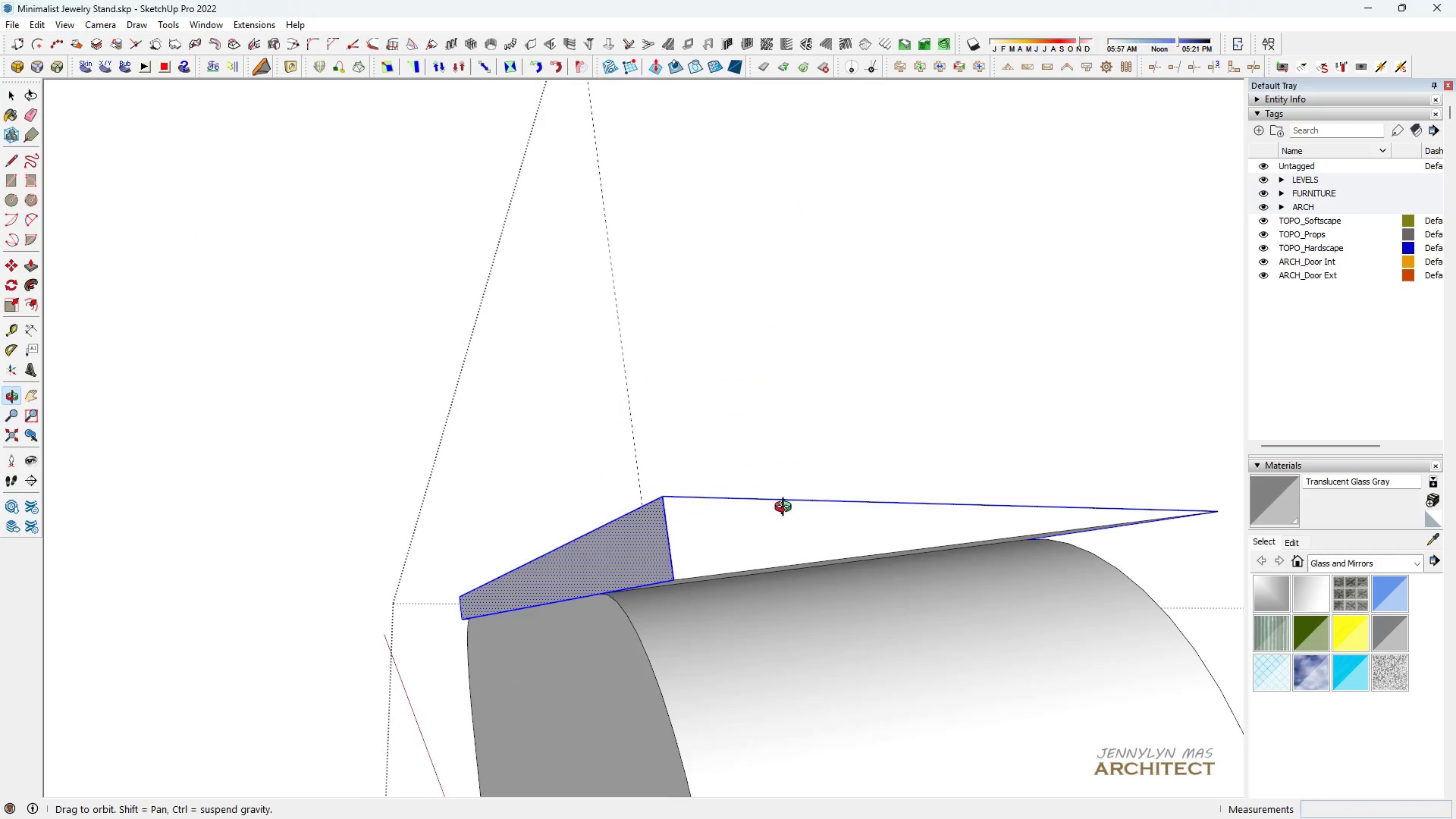 
key(Control+ControlLeft)
 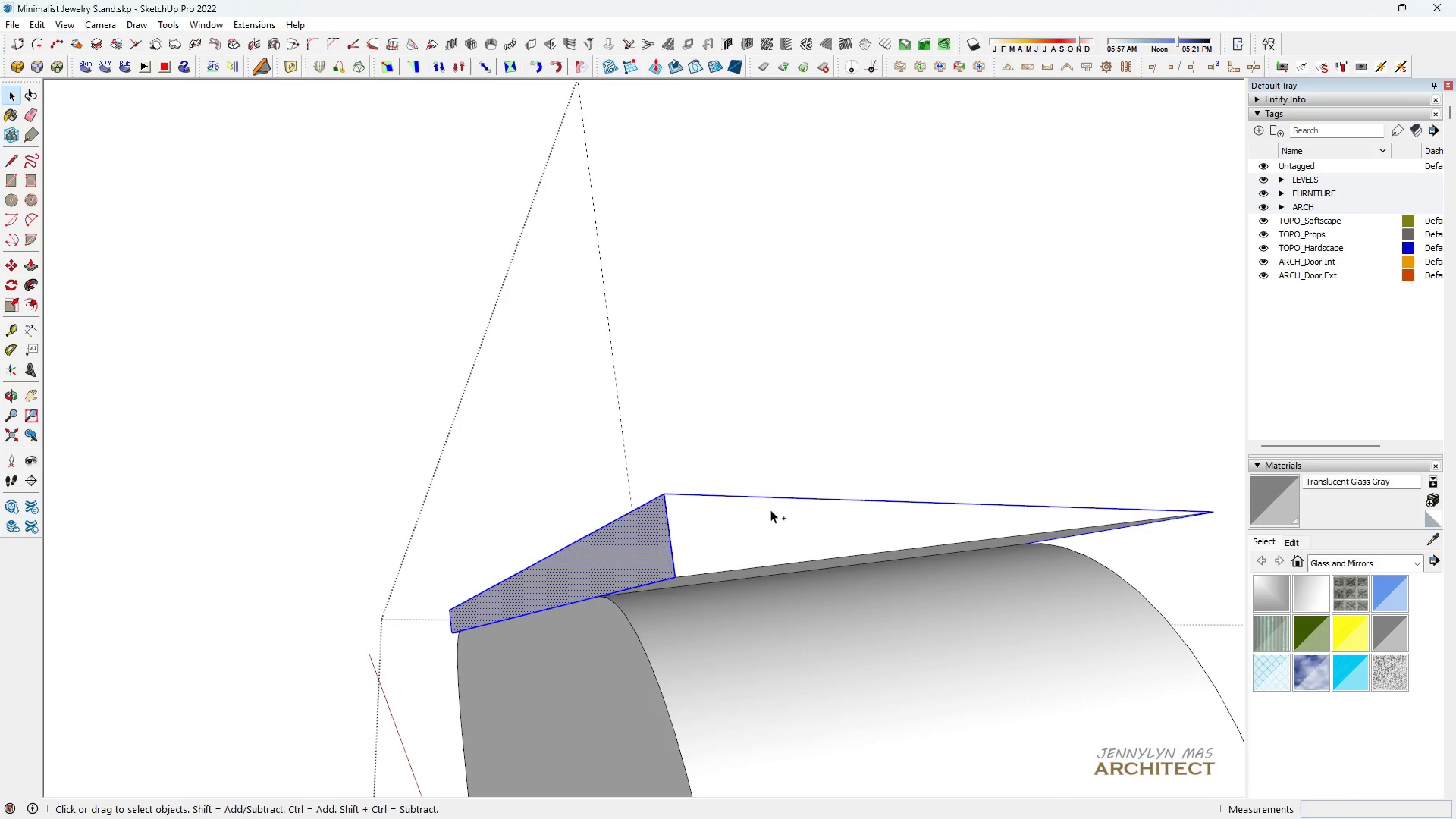 
hold_key(key=ControlLeft, duration=0.64)
double_click([757, 522])
 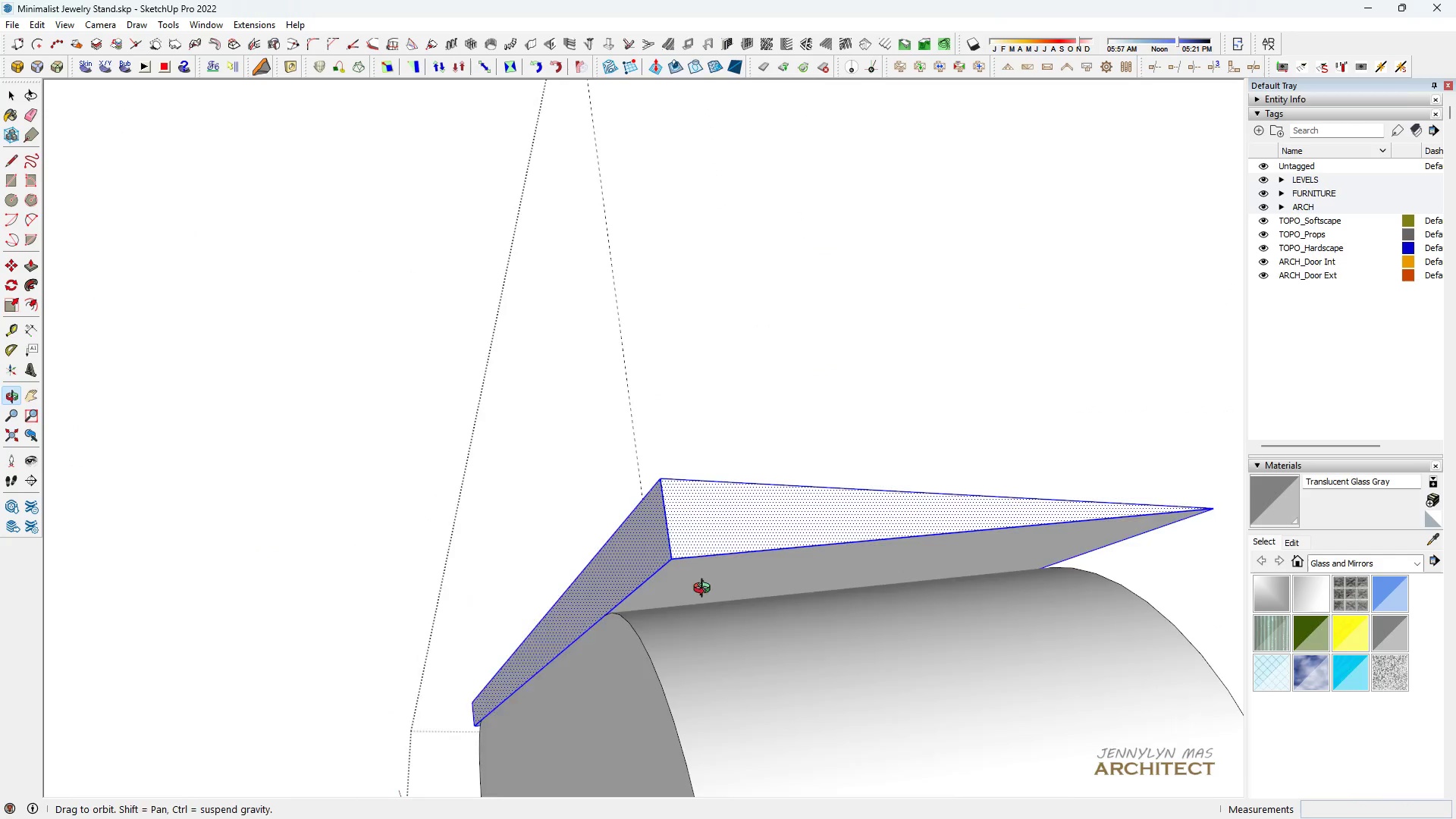 
scroll: coordinate [695, 563], scroll_direction: up, amount: 2.0
 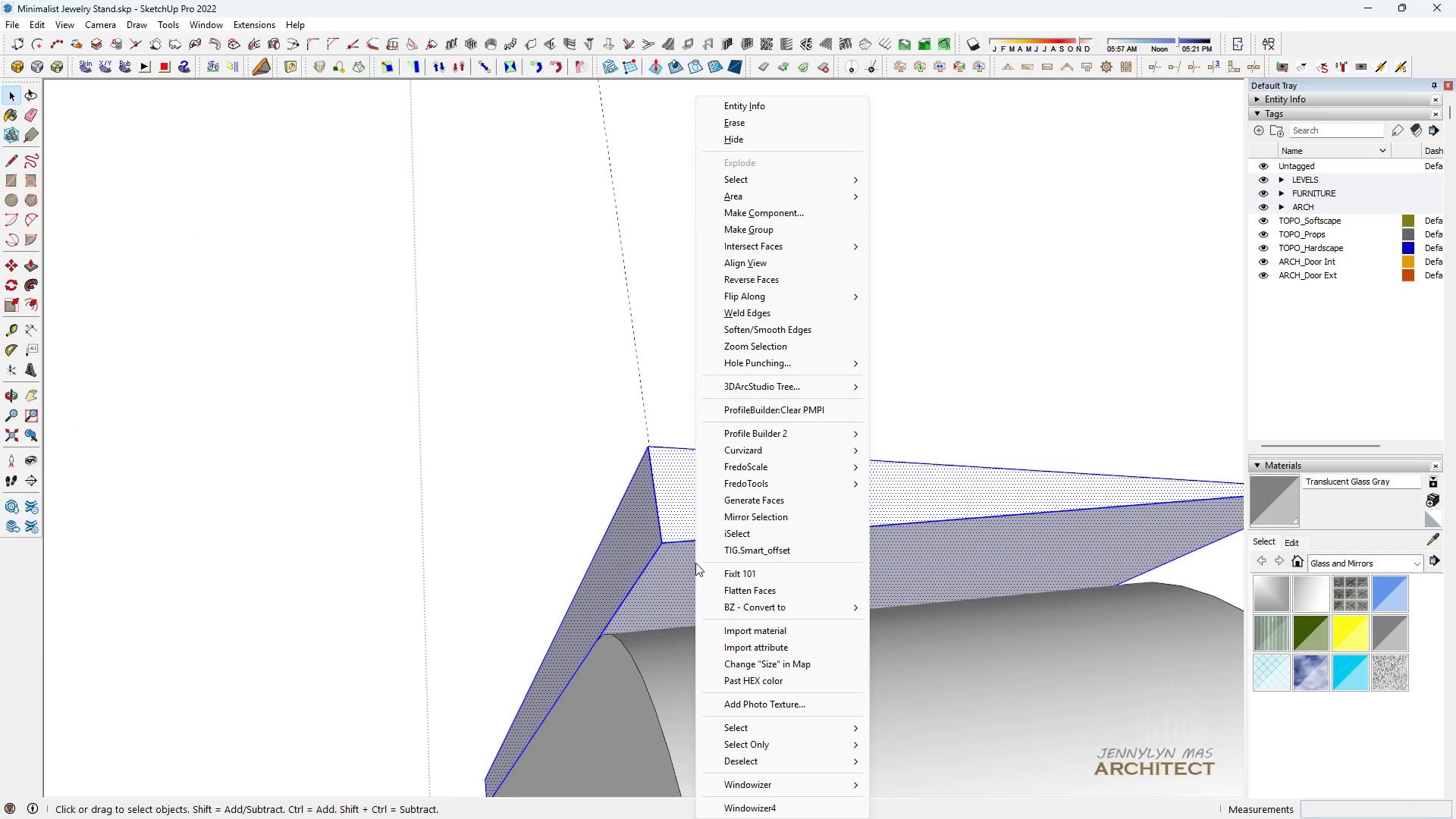 
hold_key(key=ControlLeft, duration=0.83)
left_click([695, 563])
 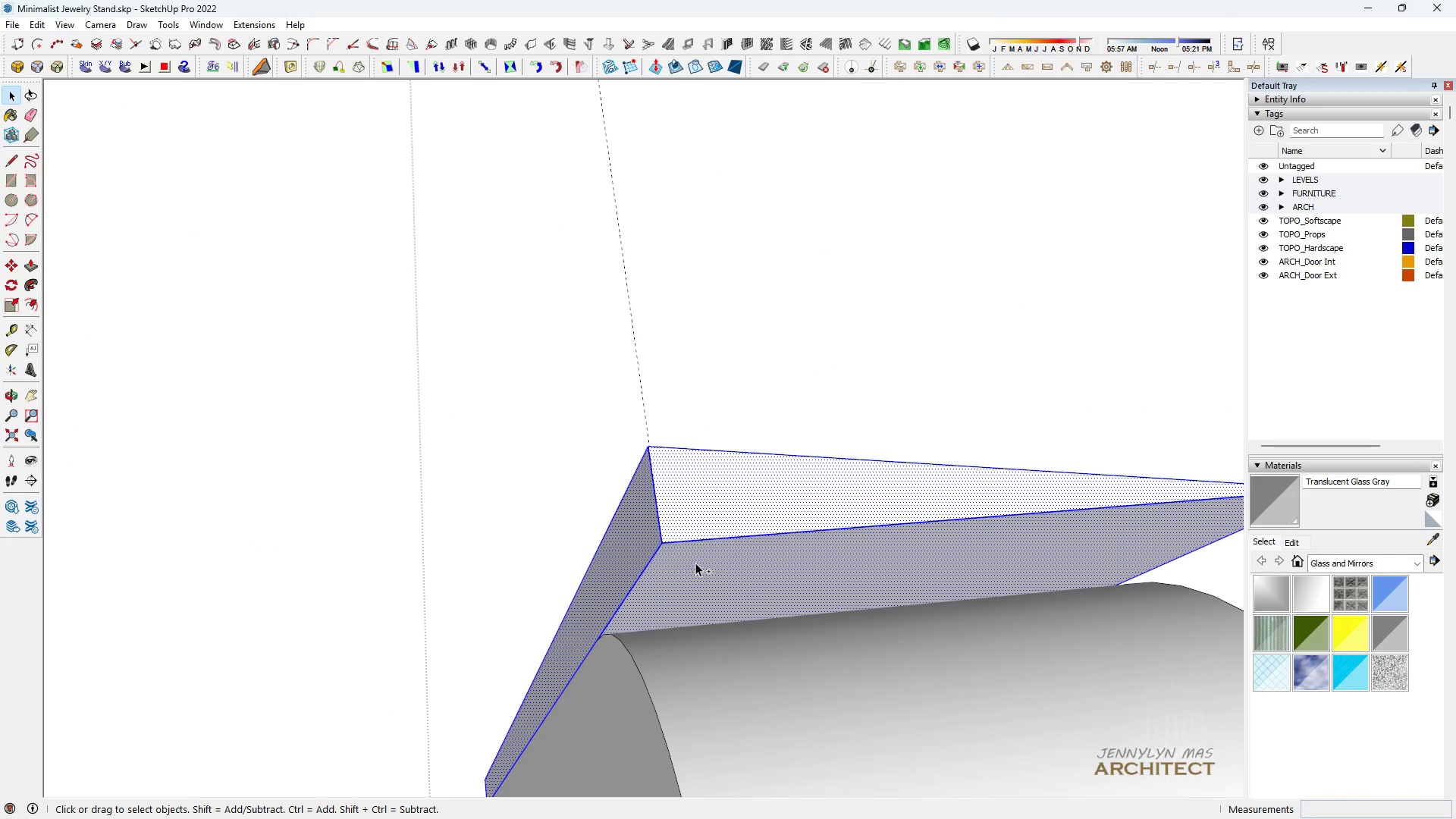 
double_click([695, 563])
 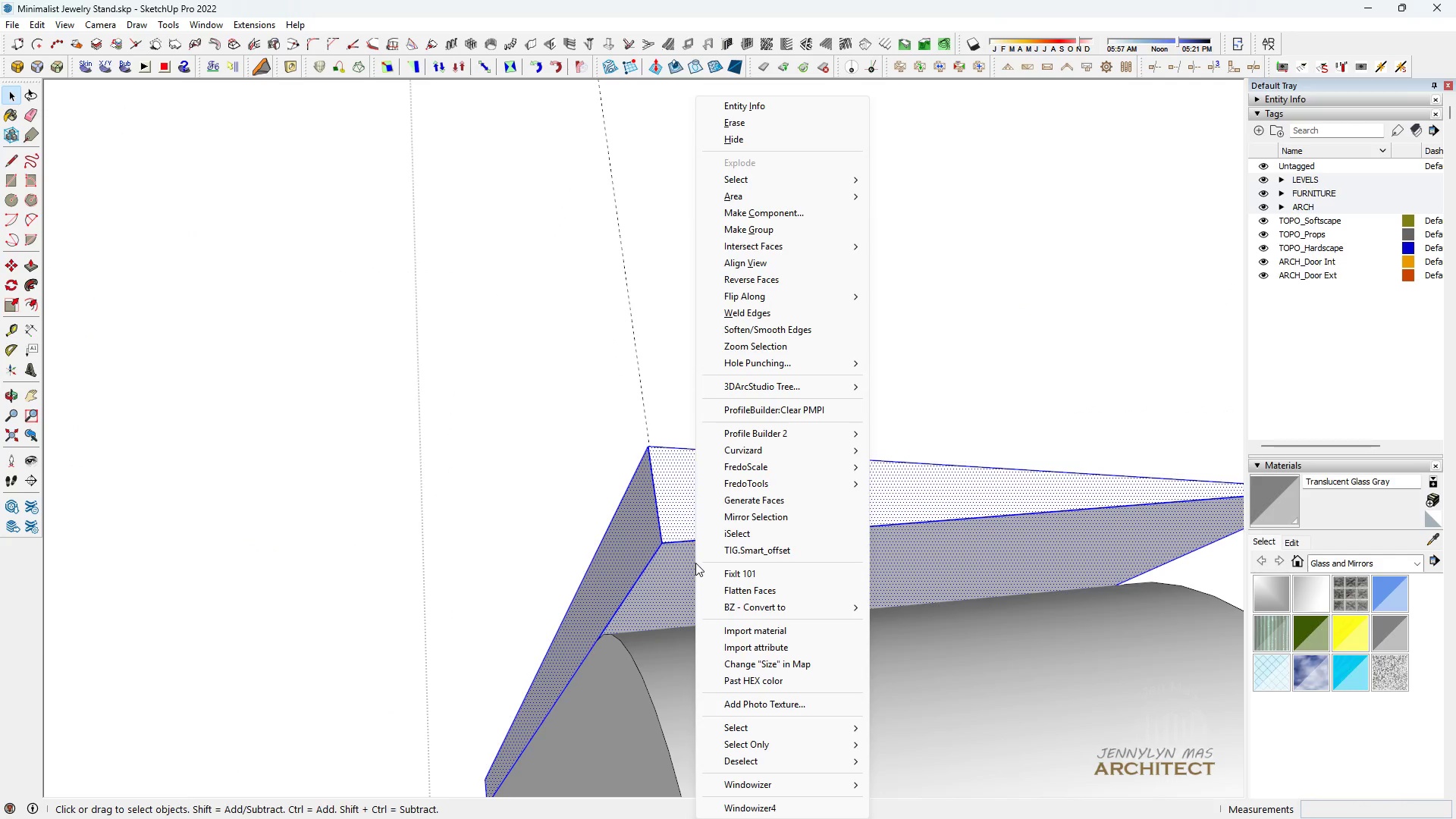 
right_click([695, 563])
 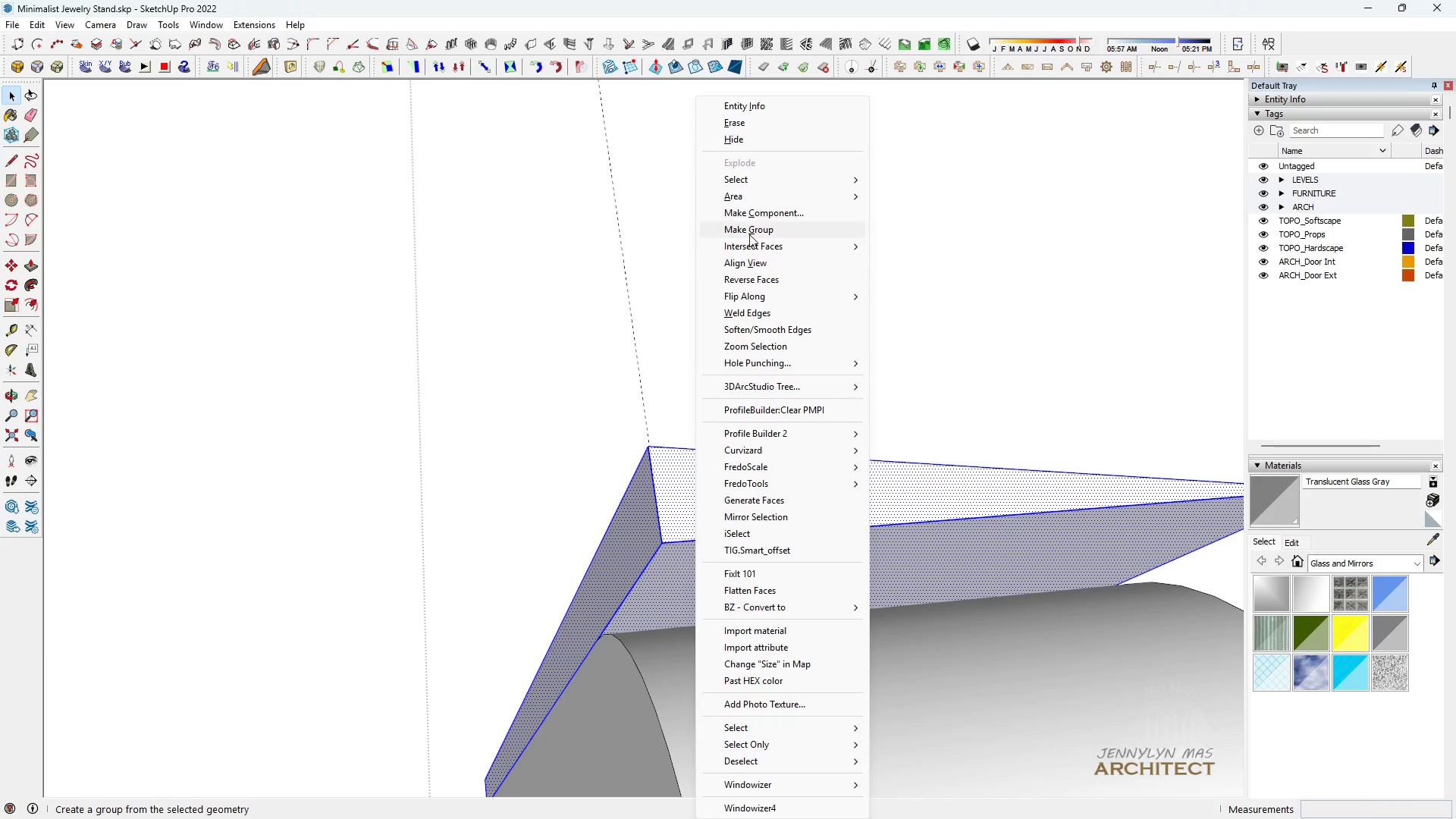 
left_click([749, 234])
 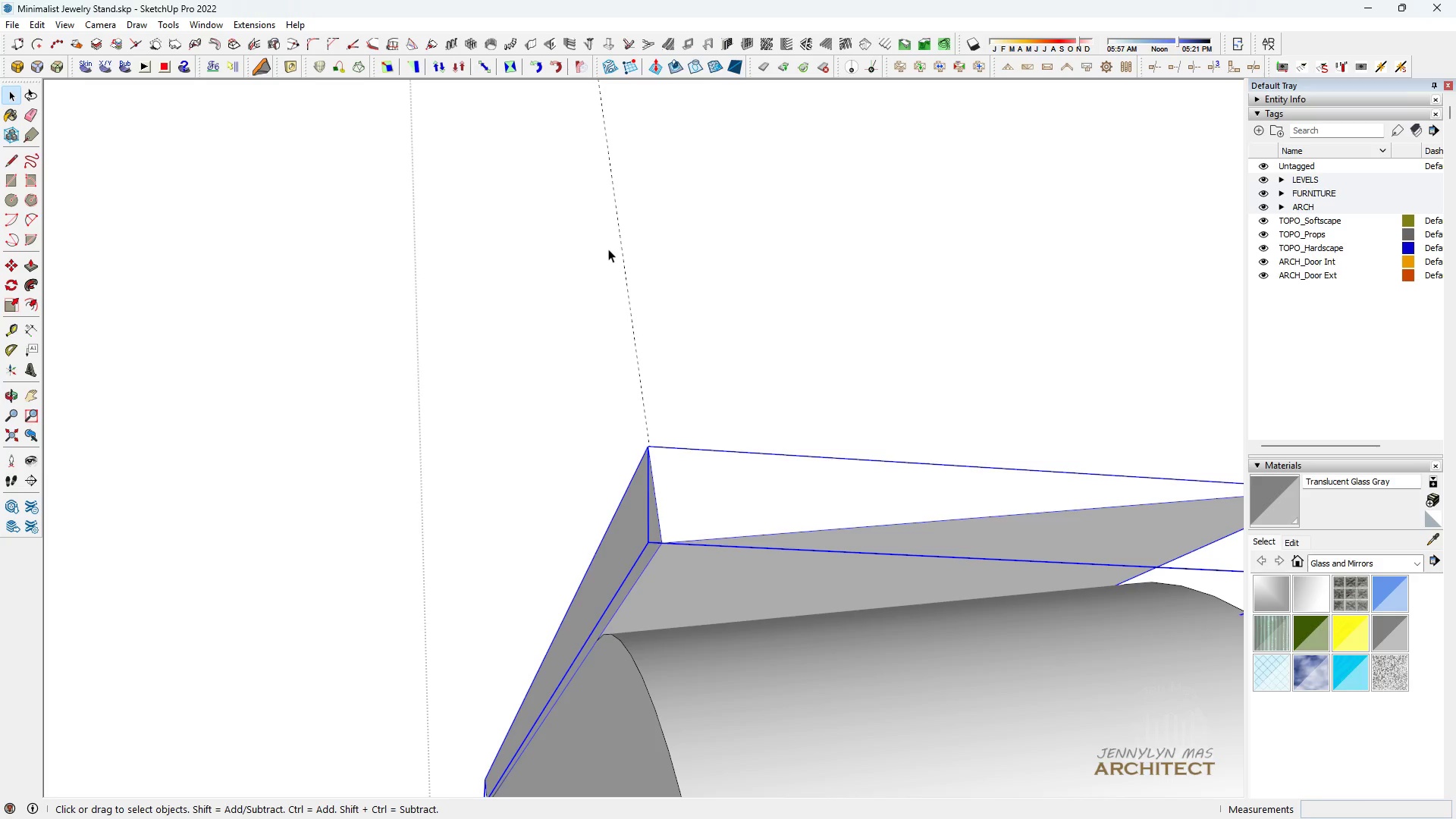 
key(Delete)
 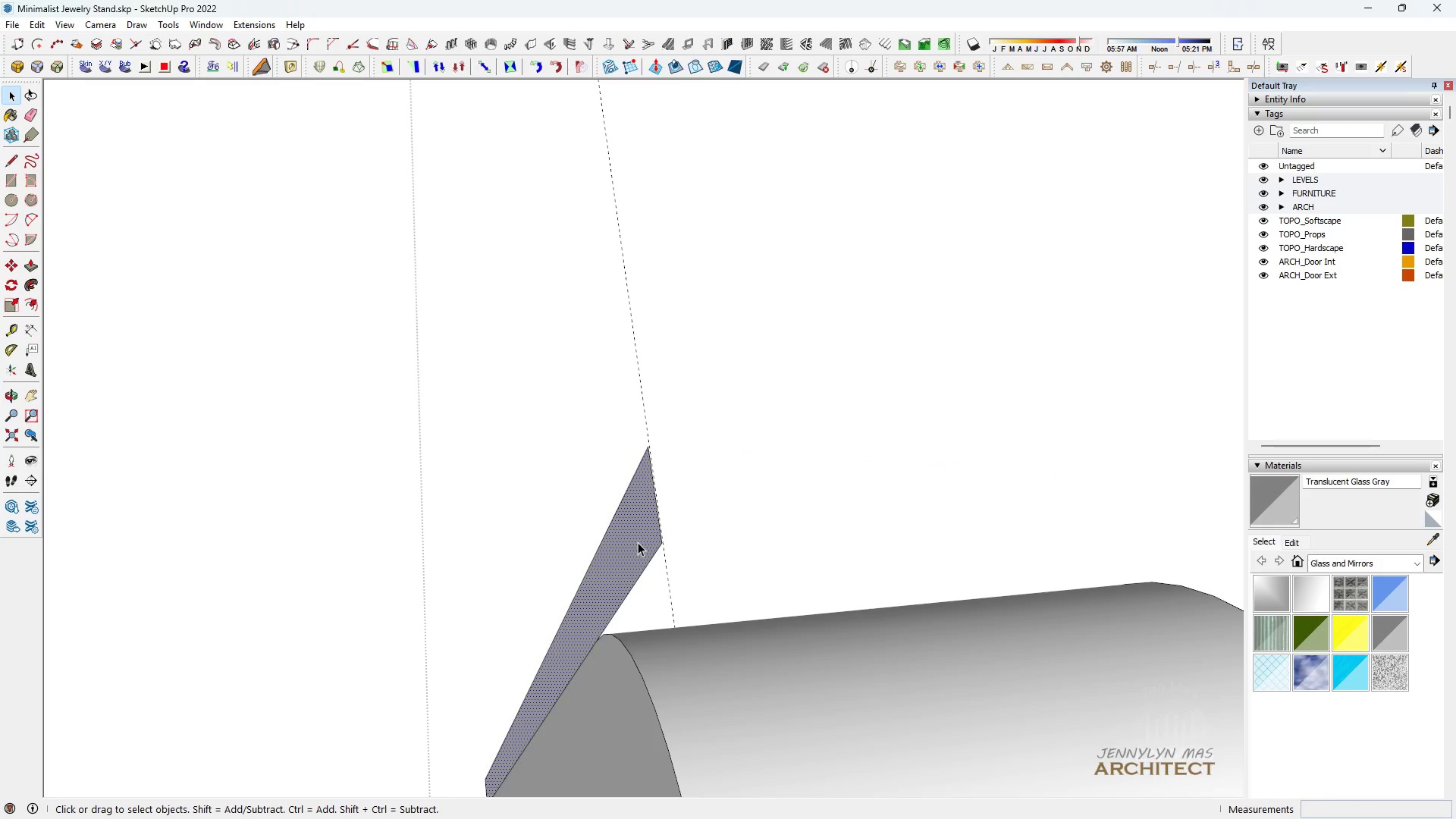 
double_click([638, 542])
 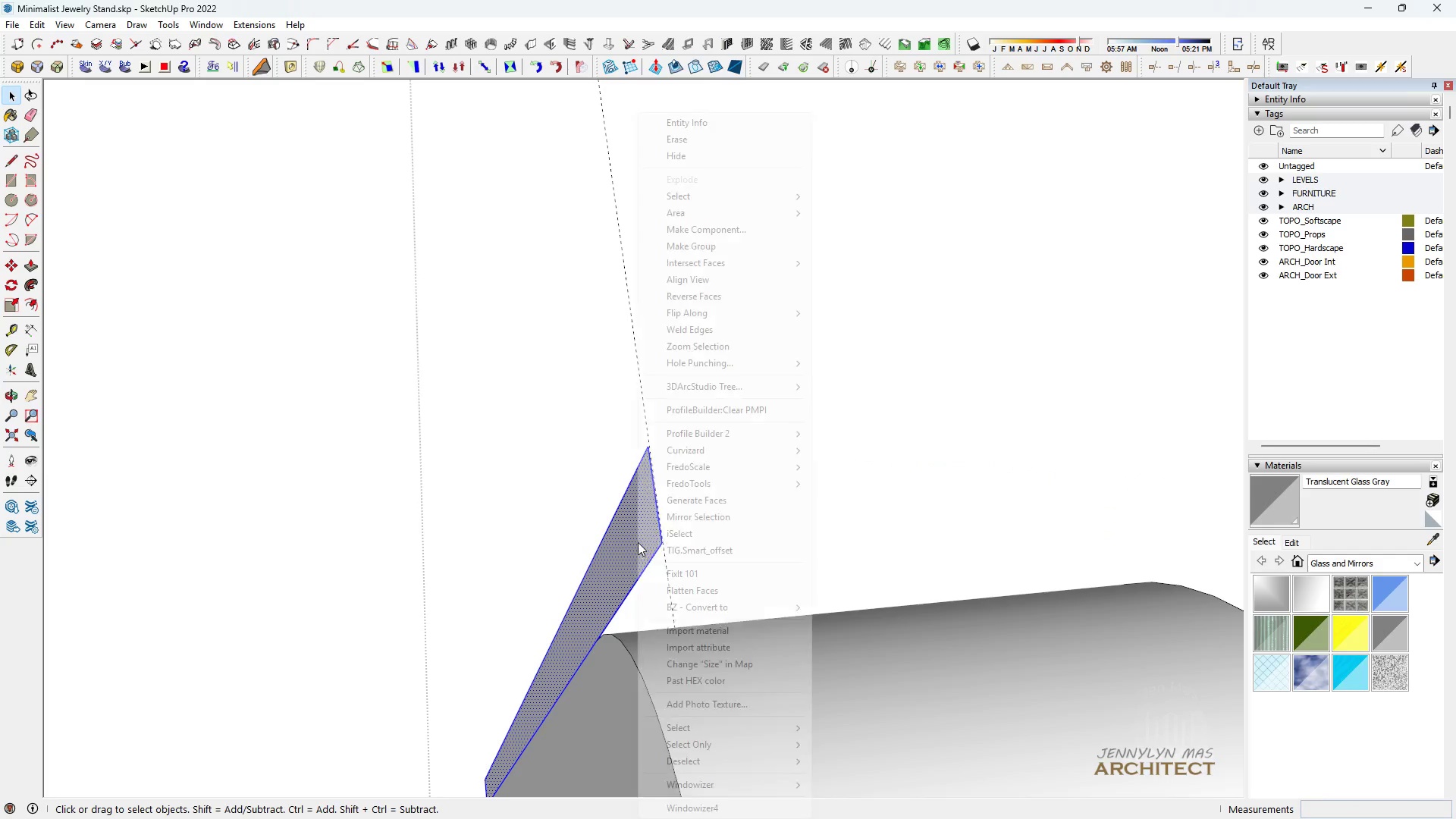 
 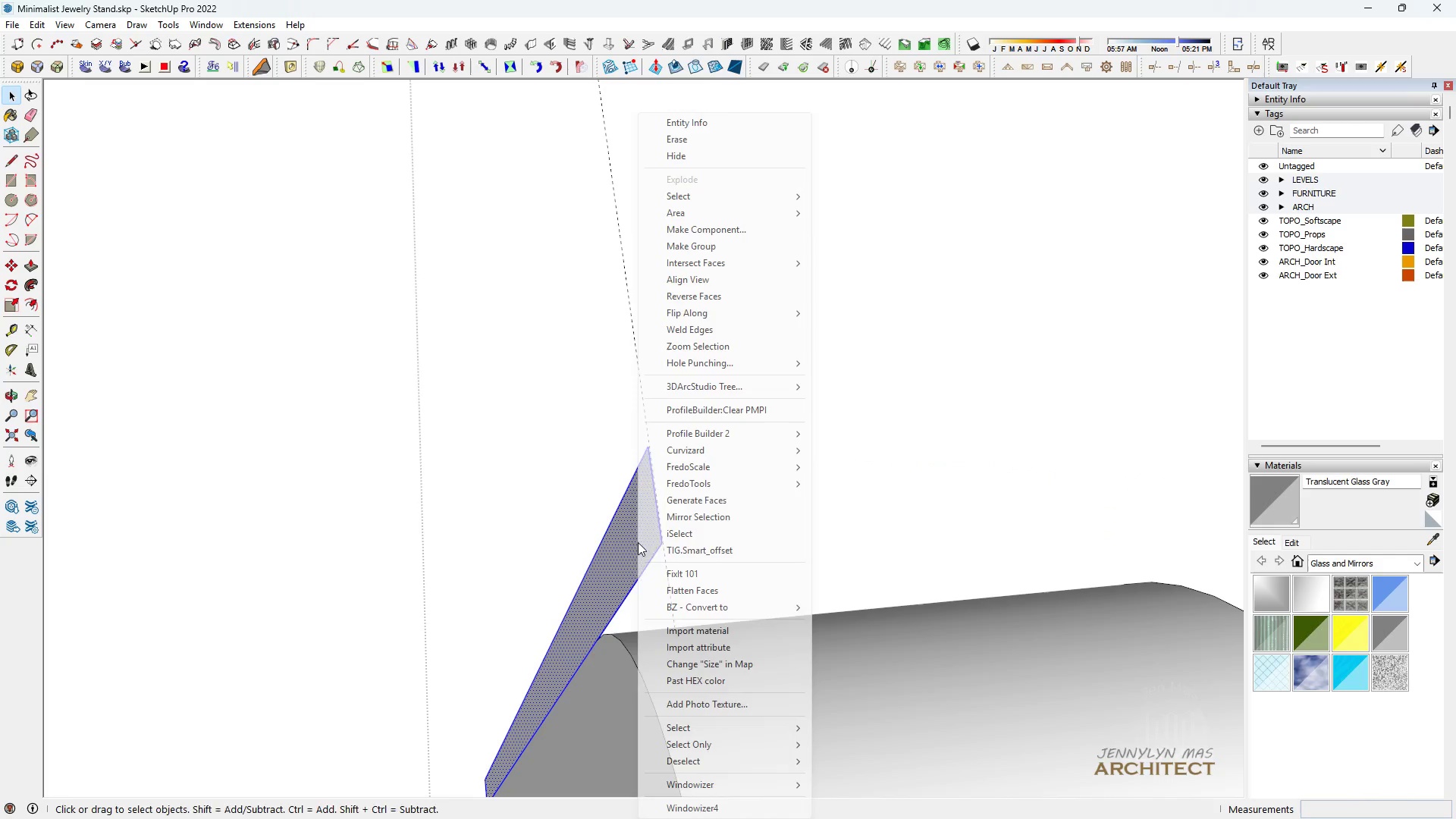 
right_click([638, 542])
 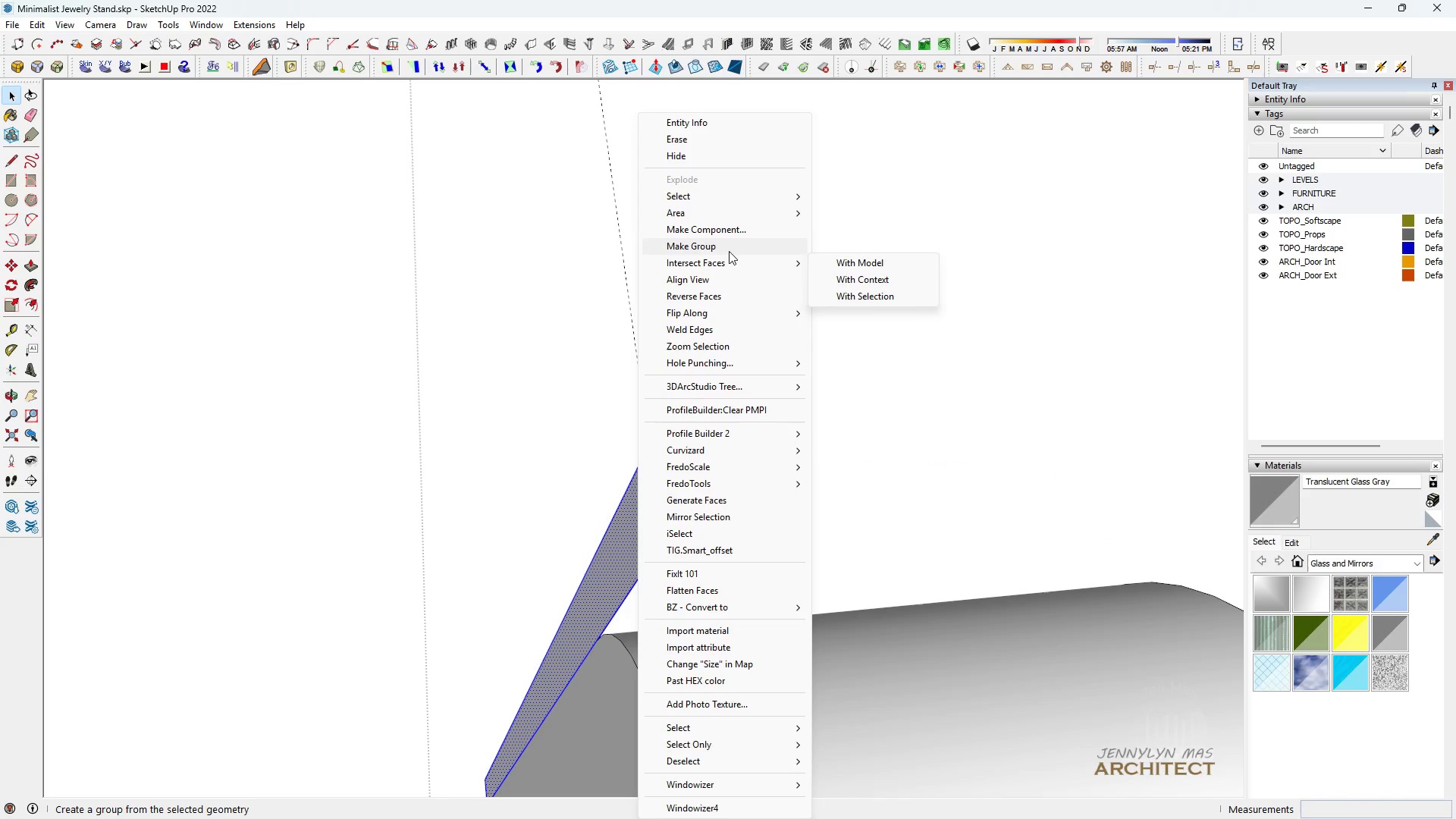 
left_click([726, 249])
 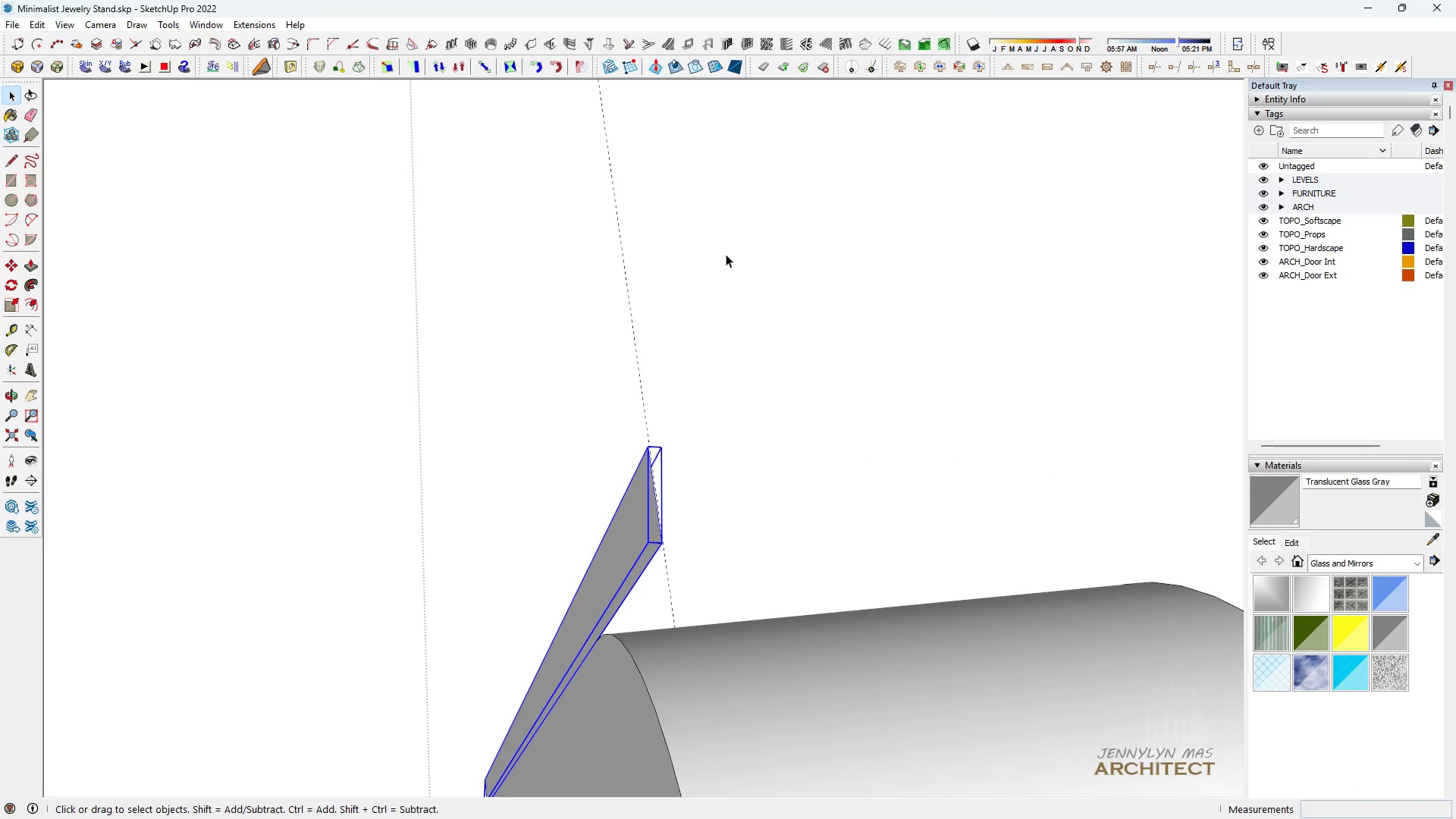 
key(Delete)
 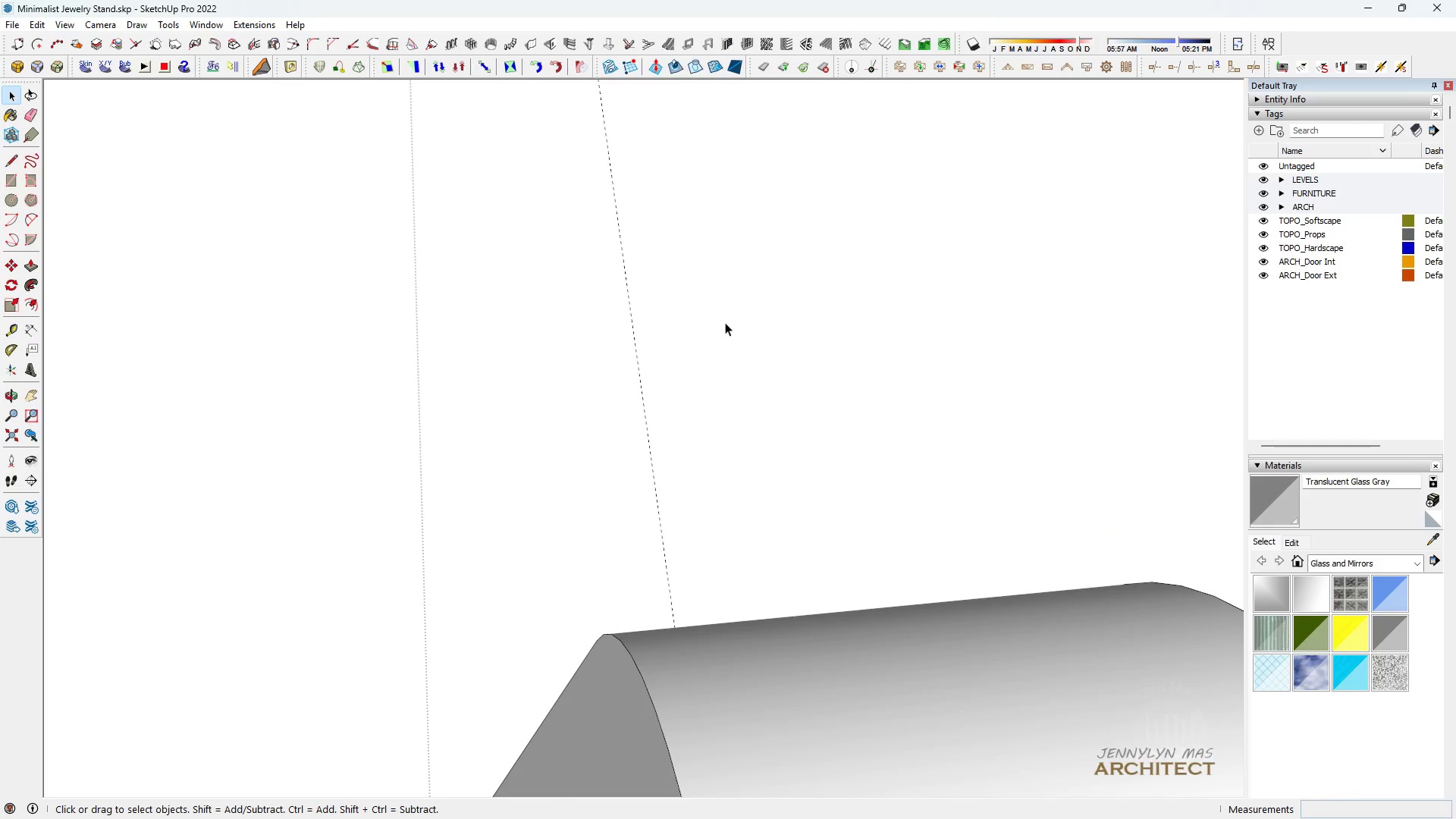 
scroll: coordinate [731, 334], scroll_direction: down, amount: 3.0
 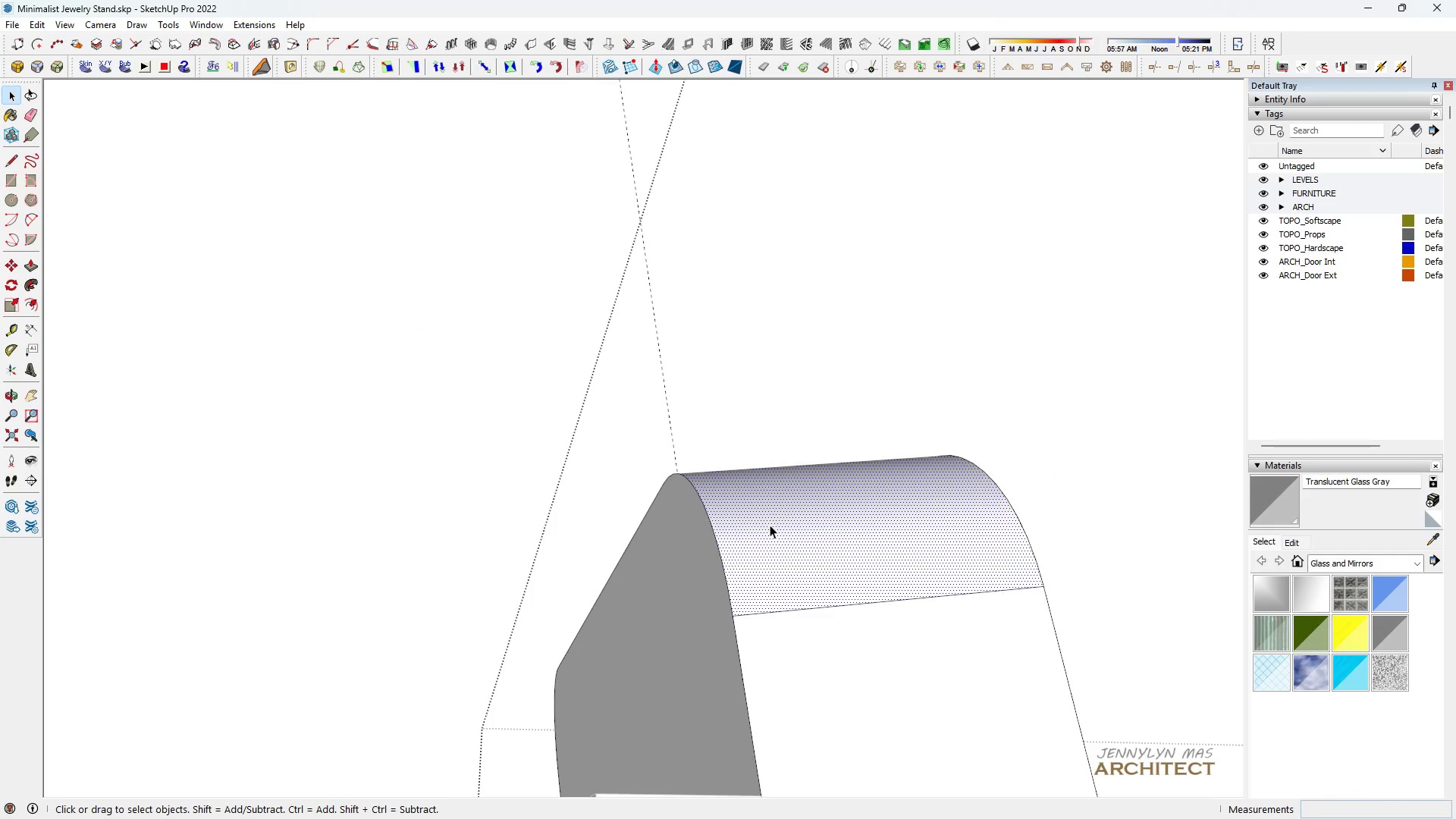 
double_click([770, 525])
 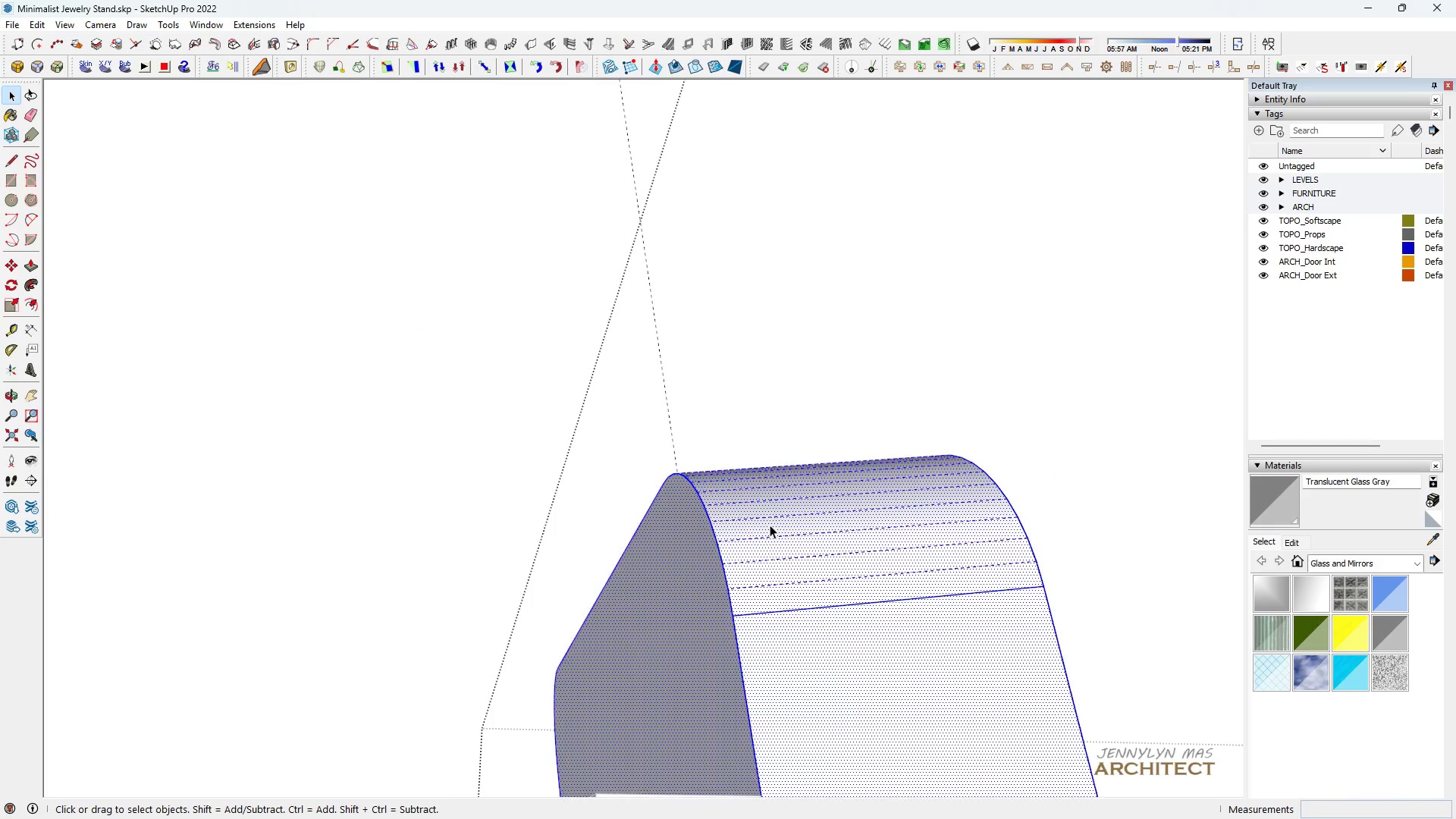 
triple_click([770, 525])
 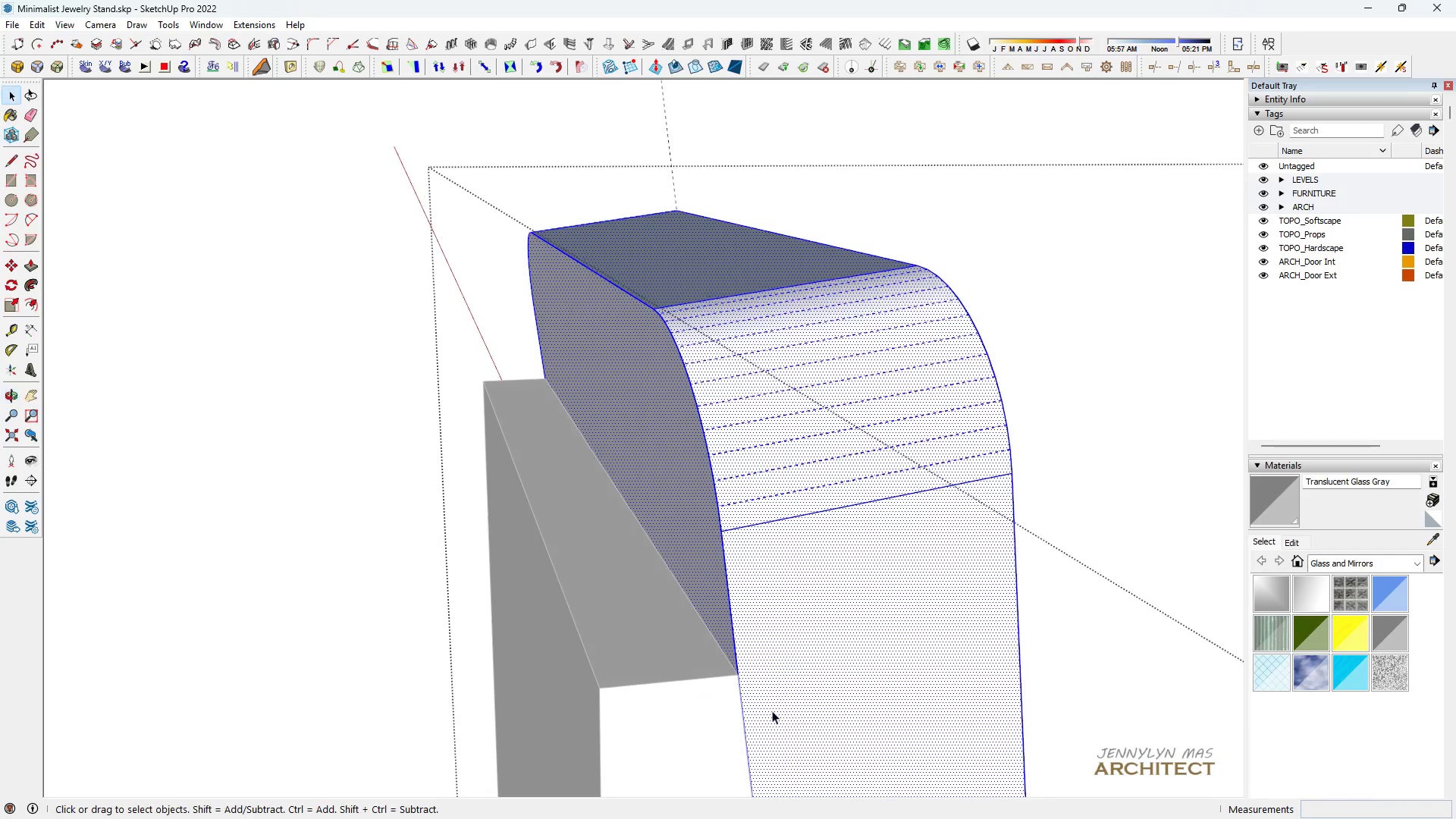 
scroll: coordinate [707, 390], scroll_direction: none, amount: 0.0
 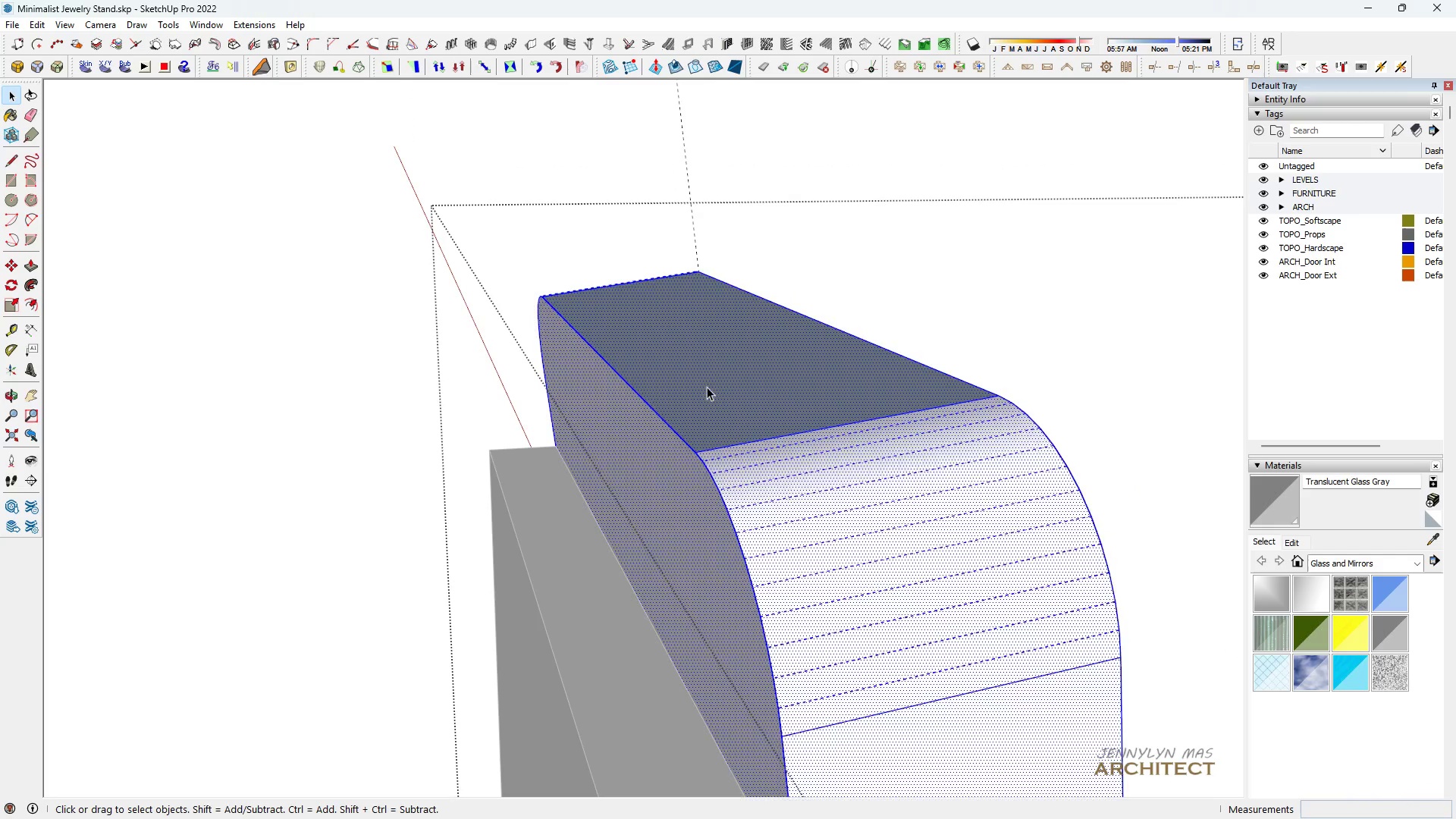 
left_click([707, 387])
 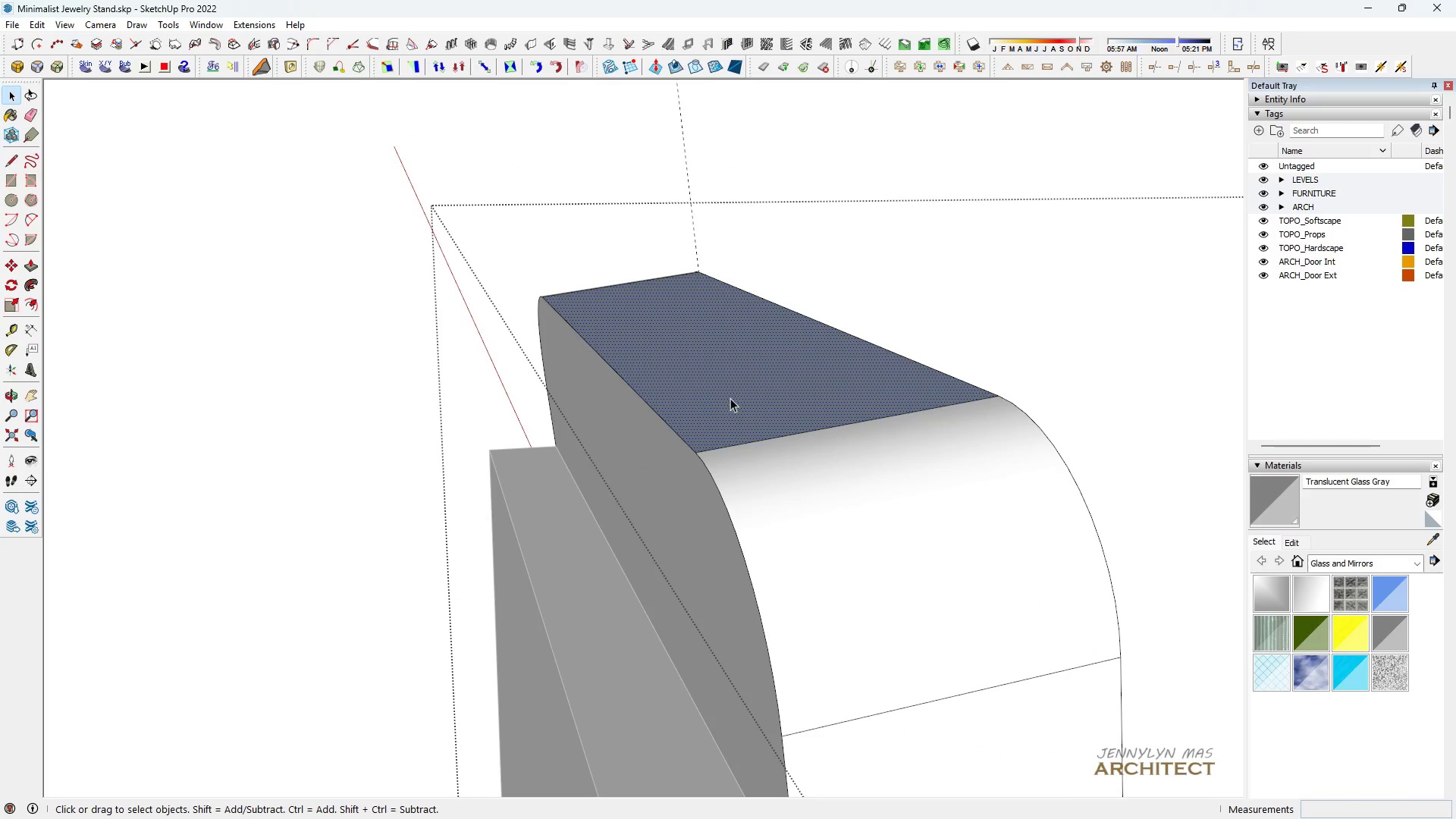 
scroll: coordinate [742, 408], scroll_direction: up, amount: 2.0
 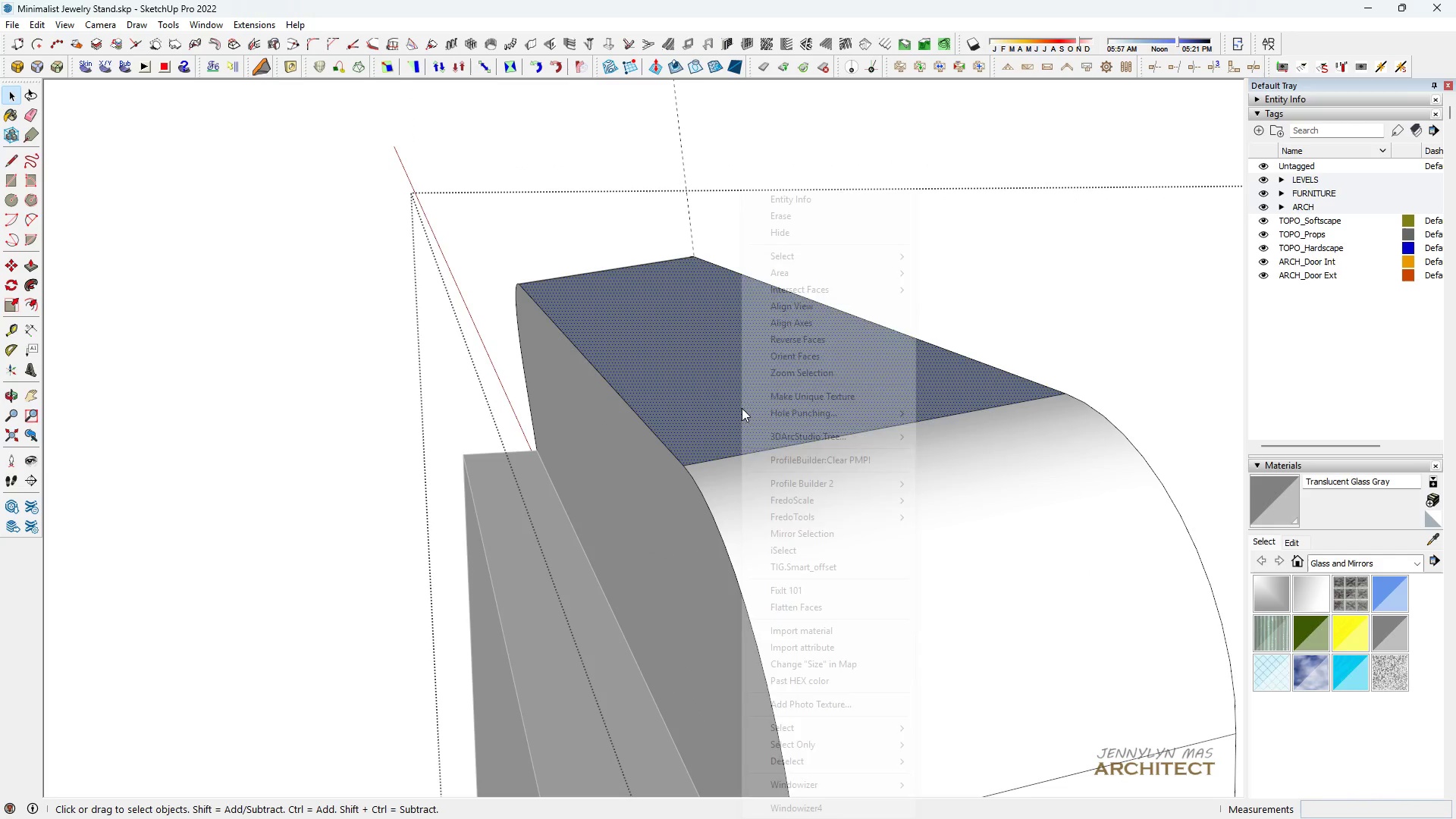 
right_click([742, 408])
 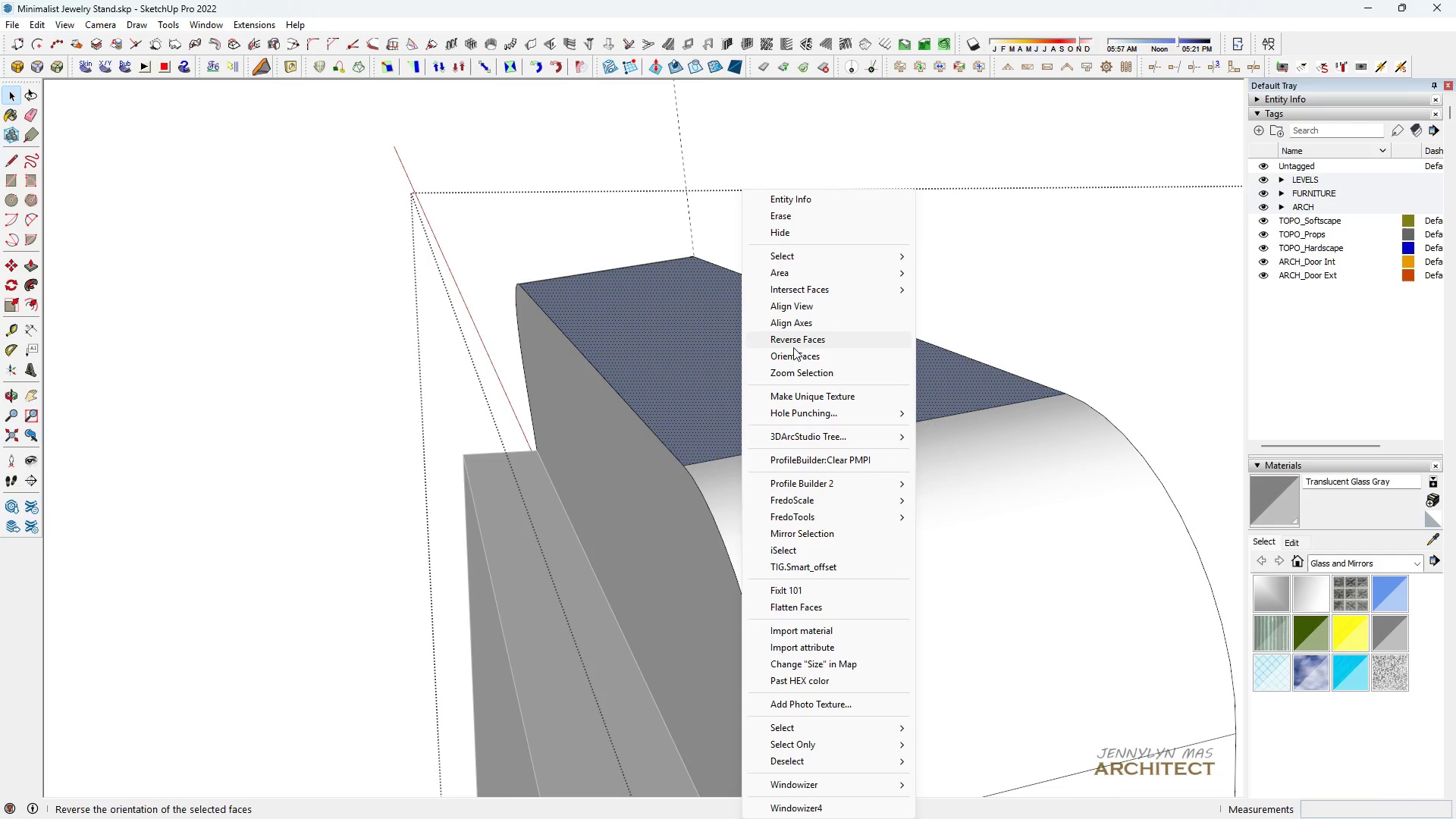 
left_click([792, 340])
 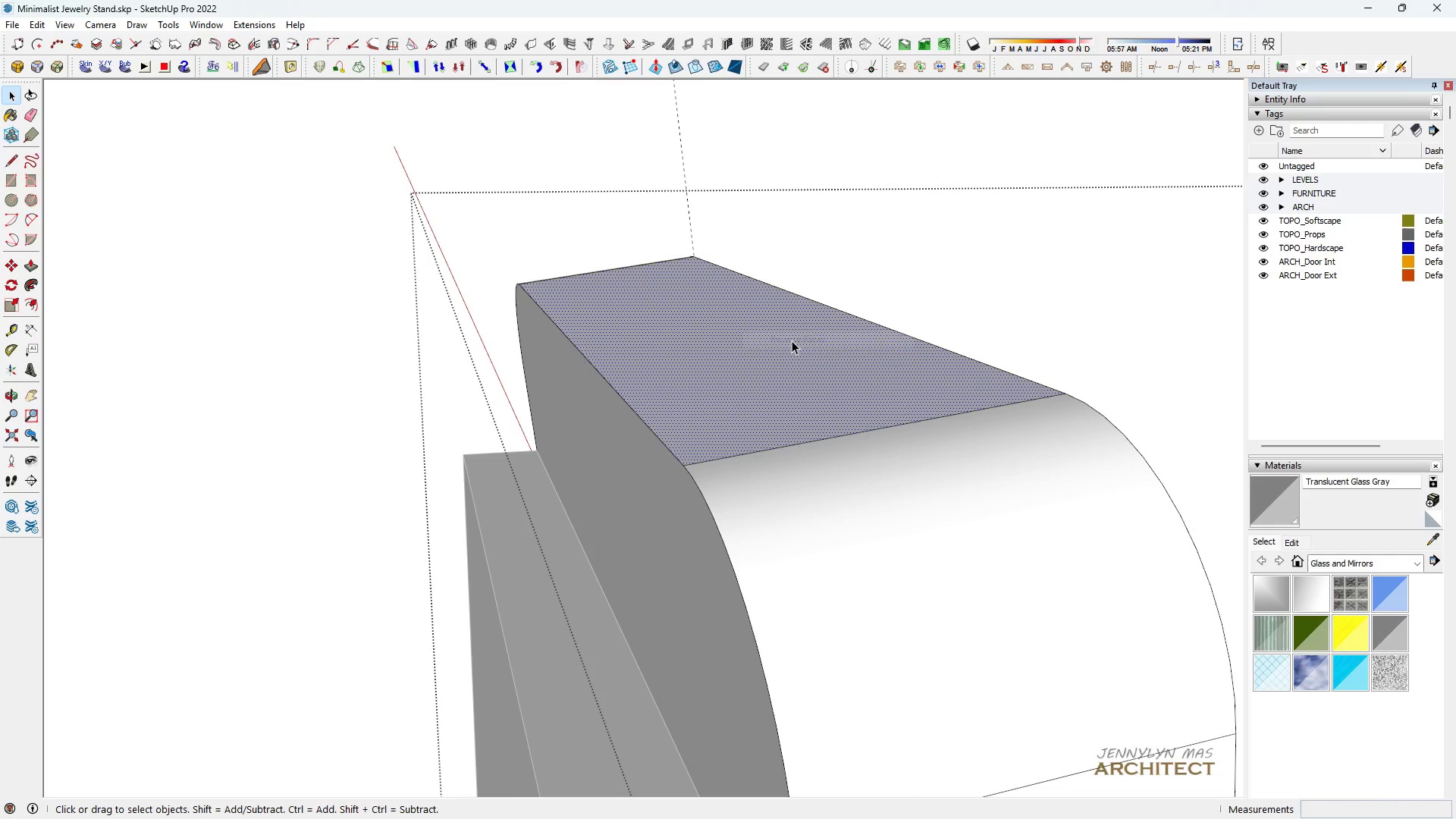 
key(Space)
 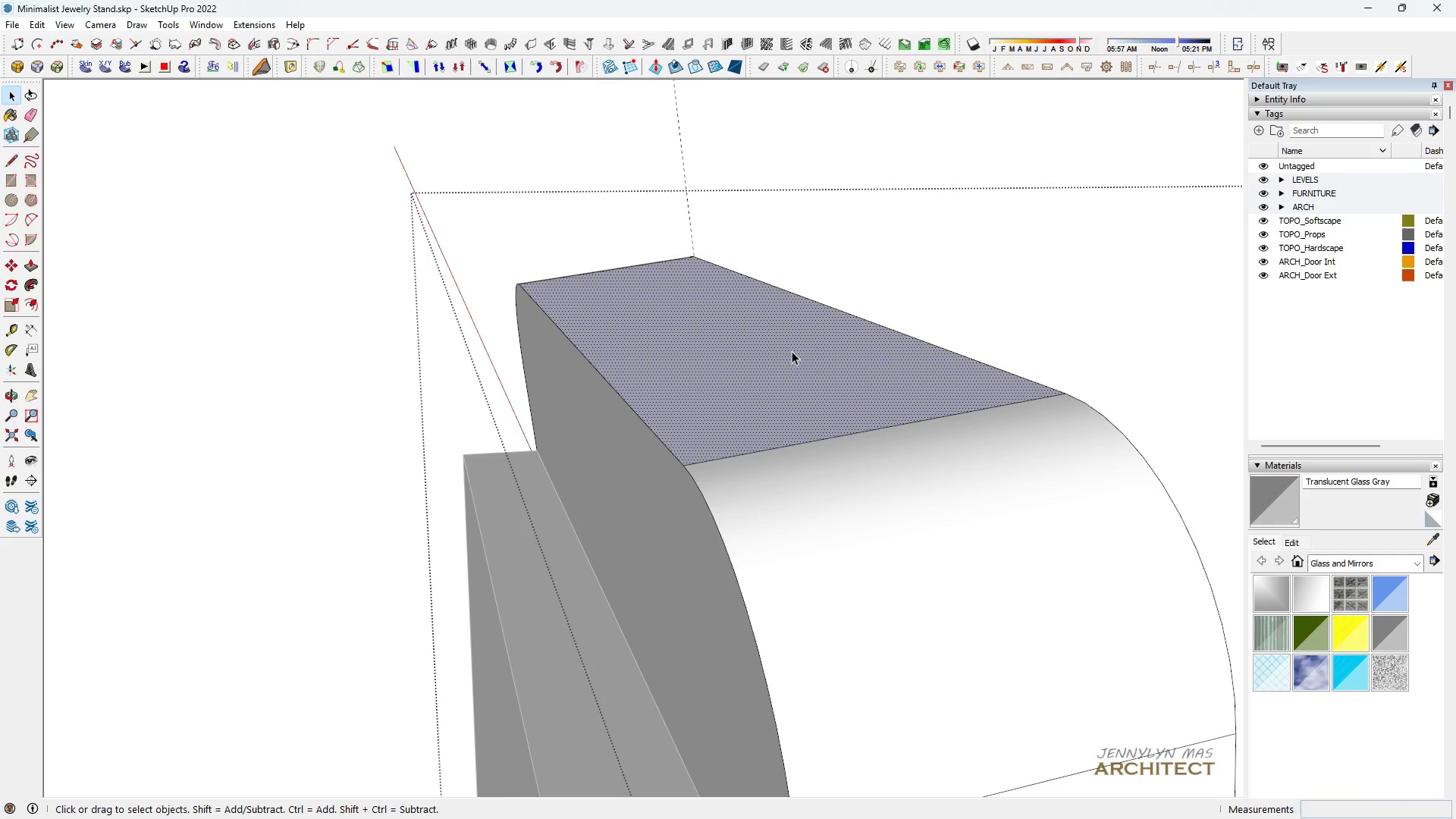 
key(E)
 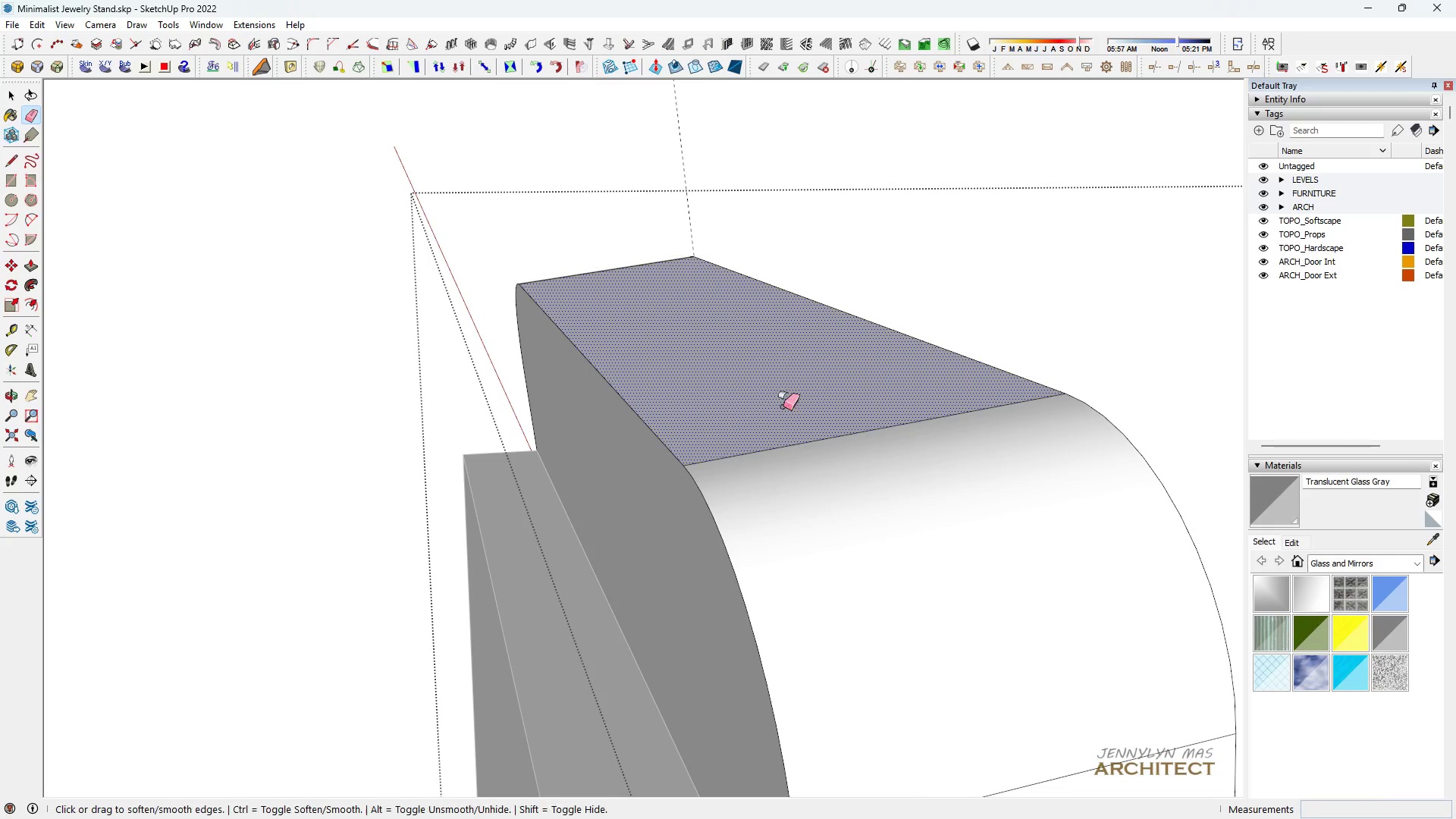 
key(Control+ControlLeft)
 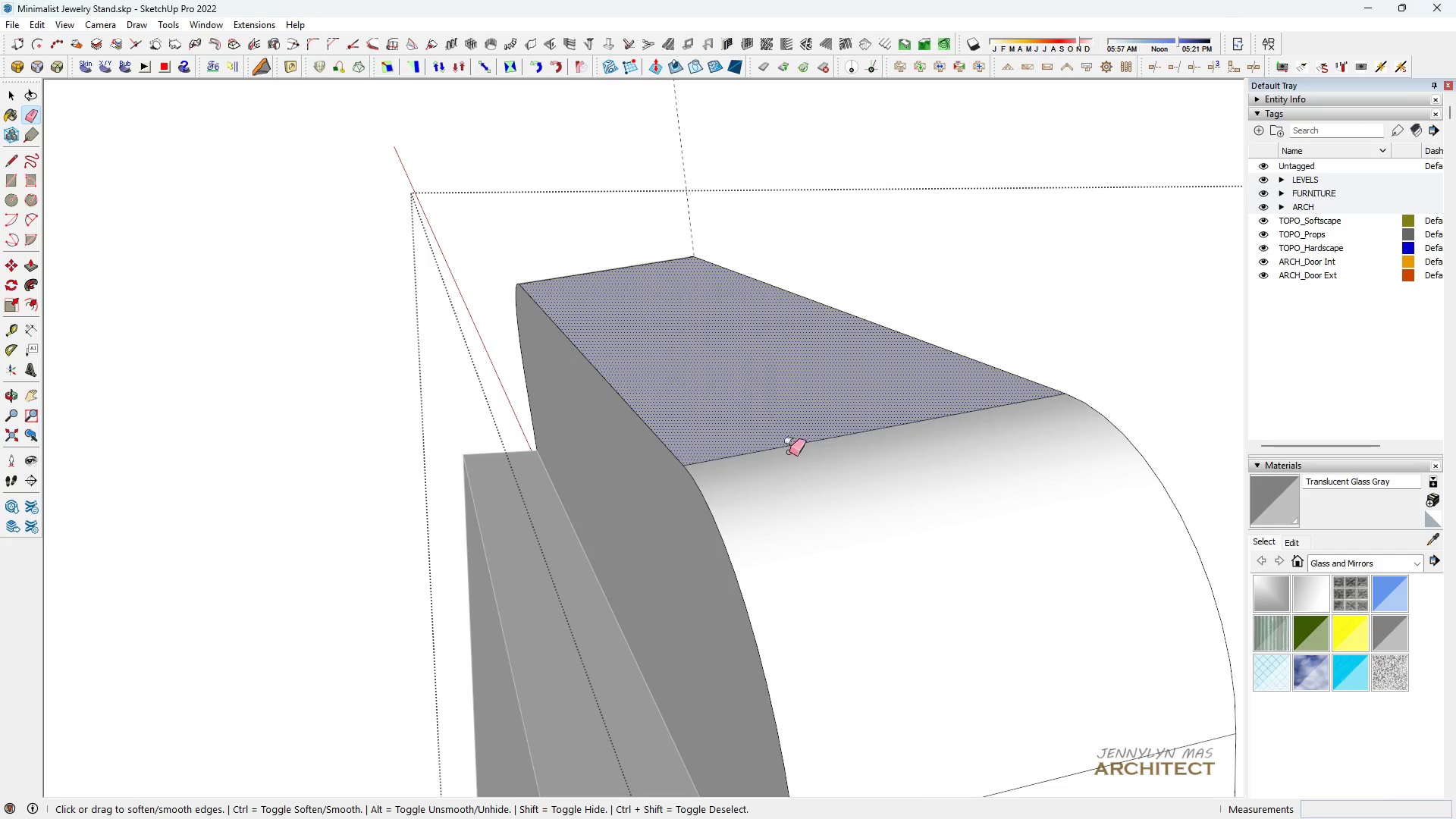 
left_click_drag(start_coordinate=[784, 418], to_coordinate=[795, 468])
 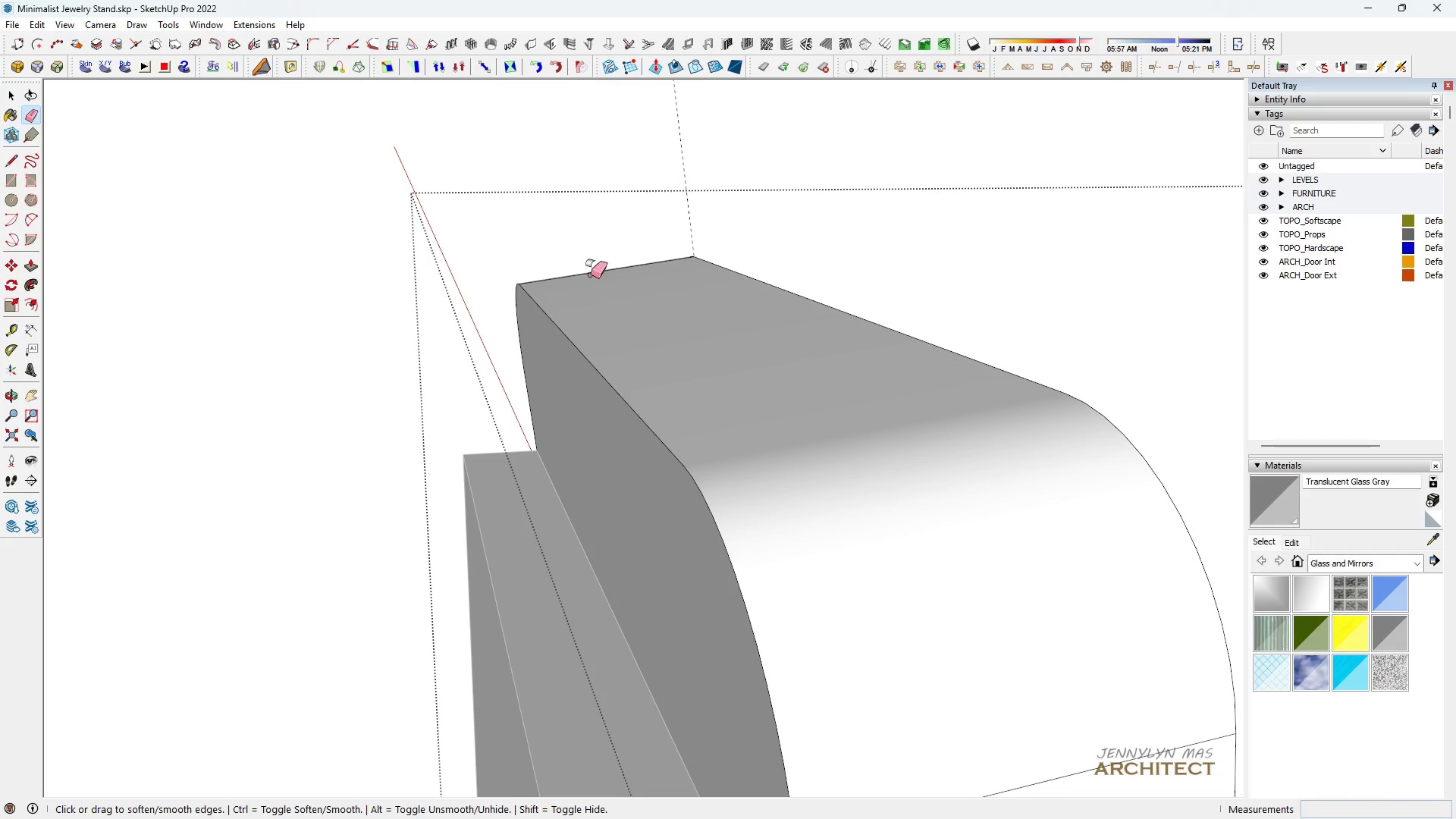 
left_click_drag(start_coordinate=[594, 282], to_coordinate=[592, 268])
 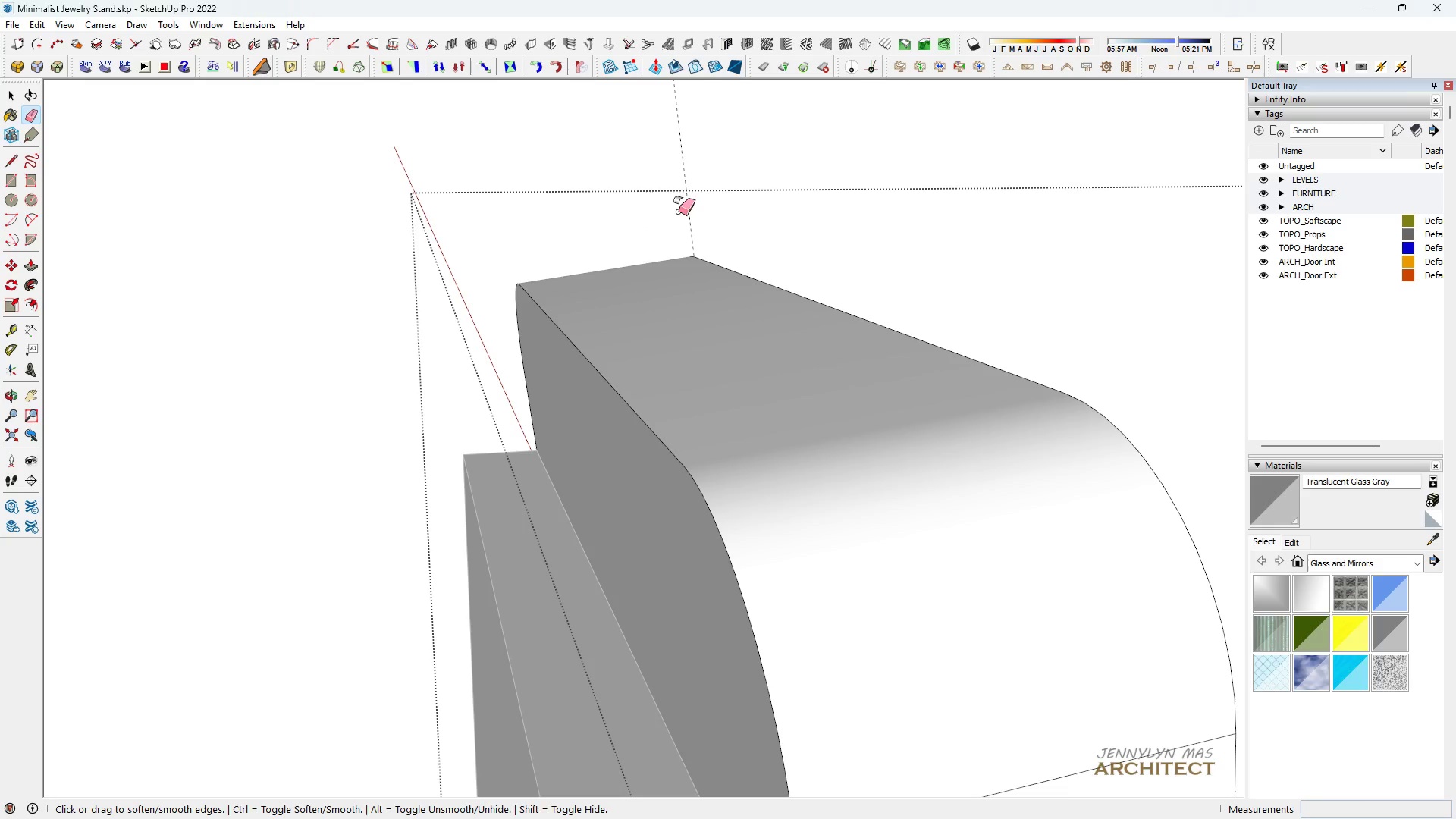 
key(Control+ControlLeft)
 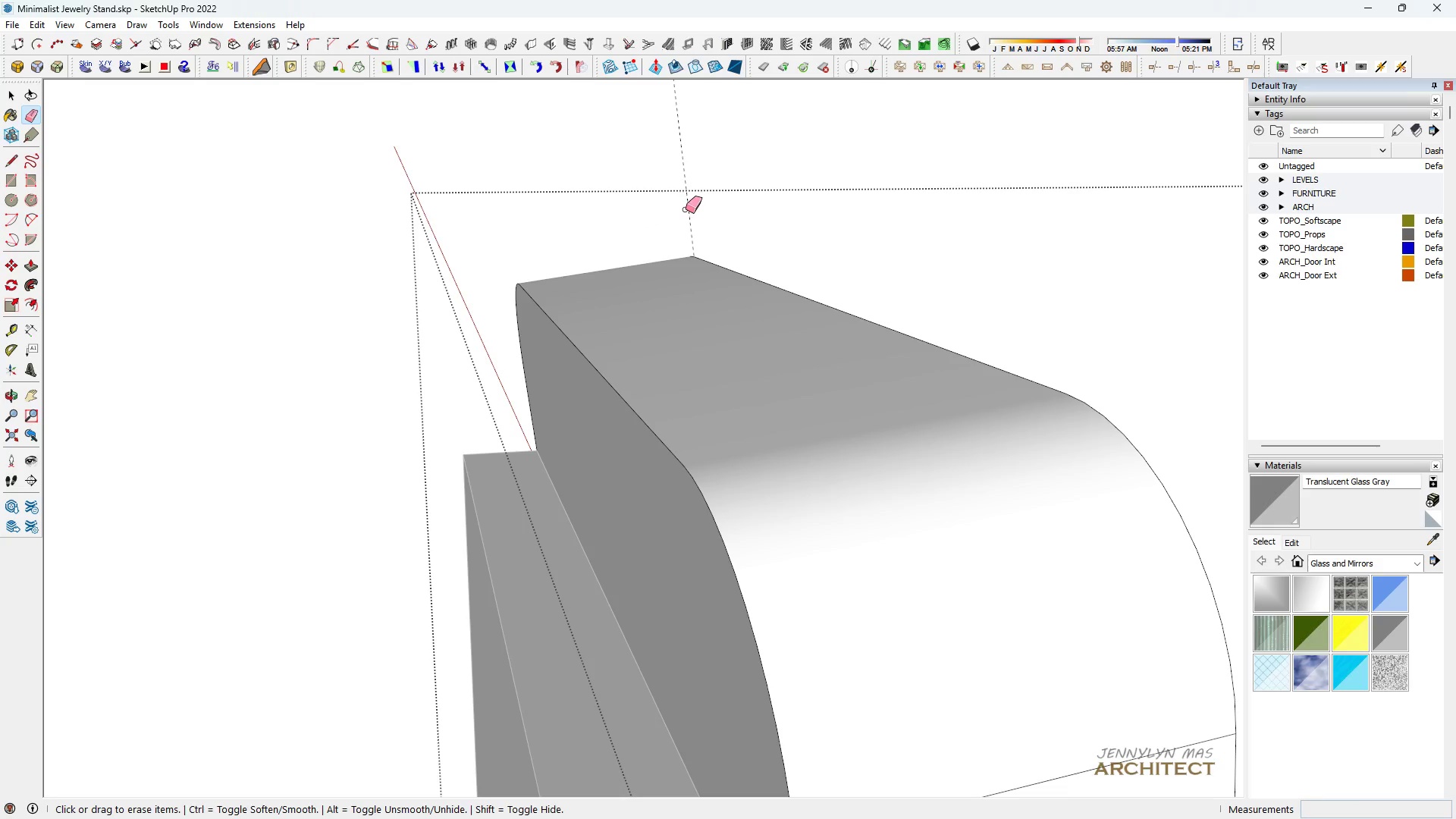 
left_click_drag(start_coordinate=[683, 209], to_coordinate=[699, 215])
 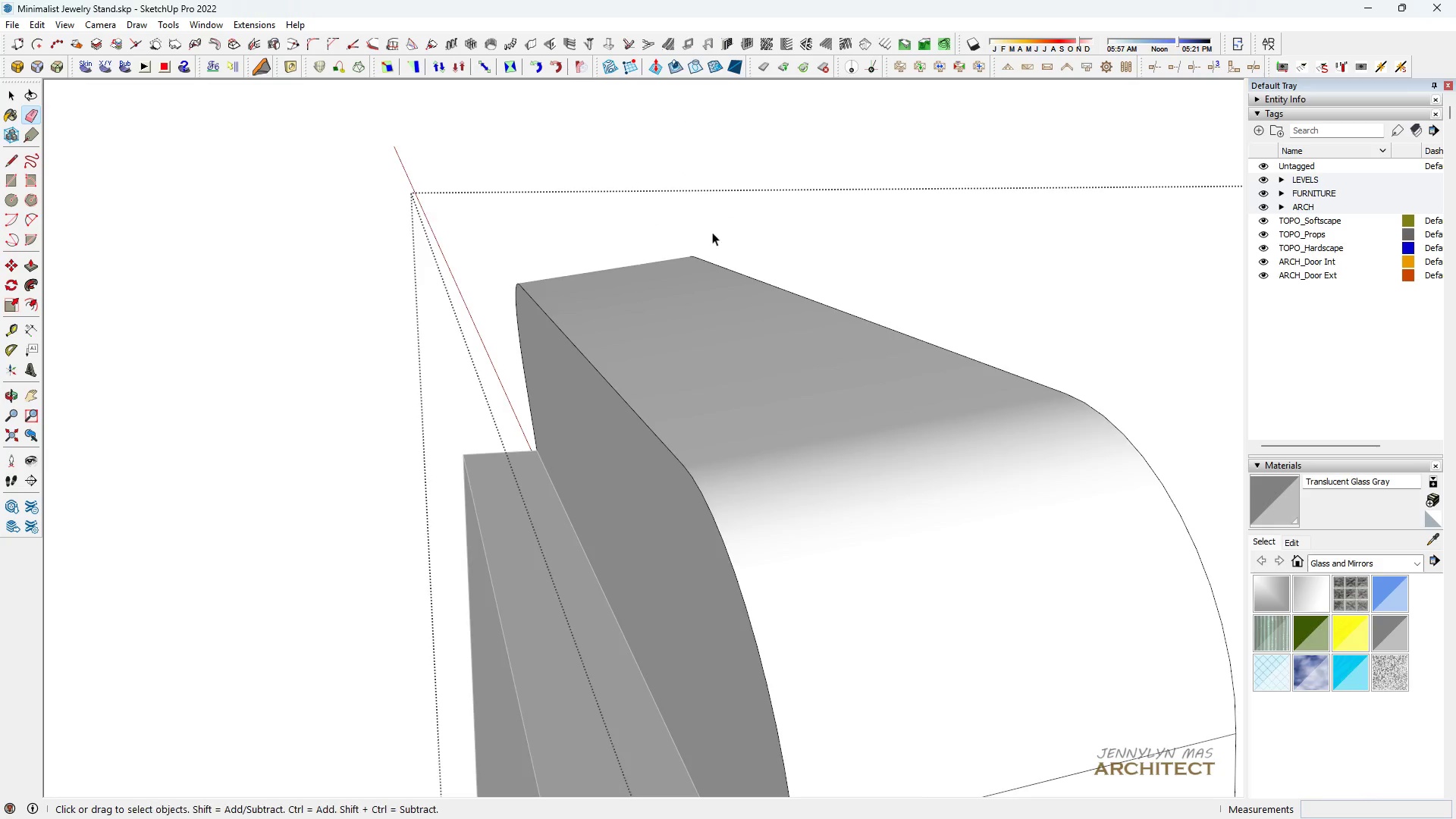 
key(Space)
 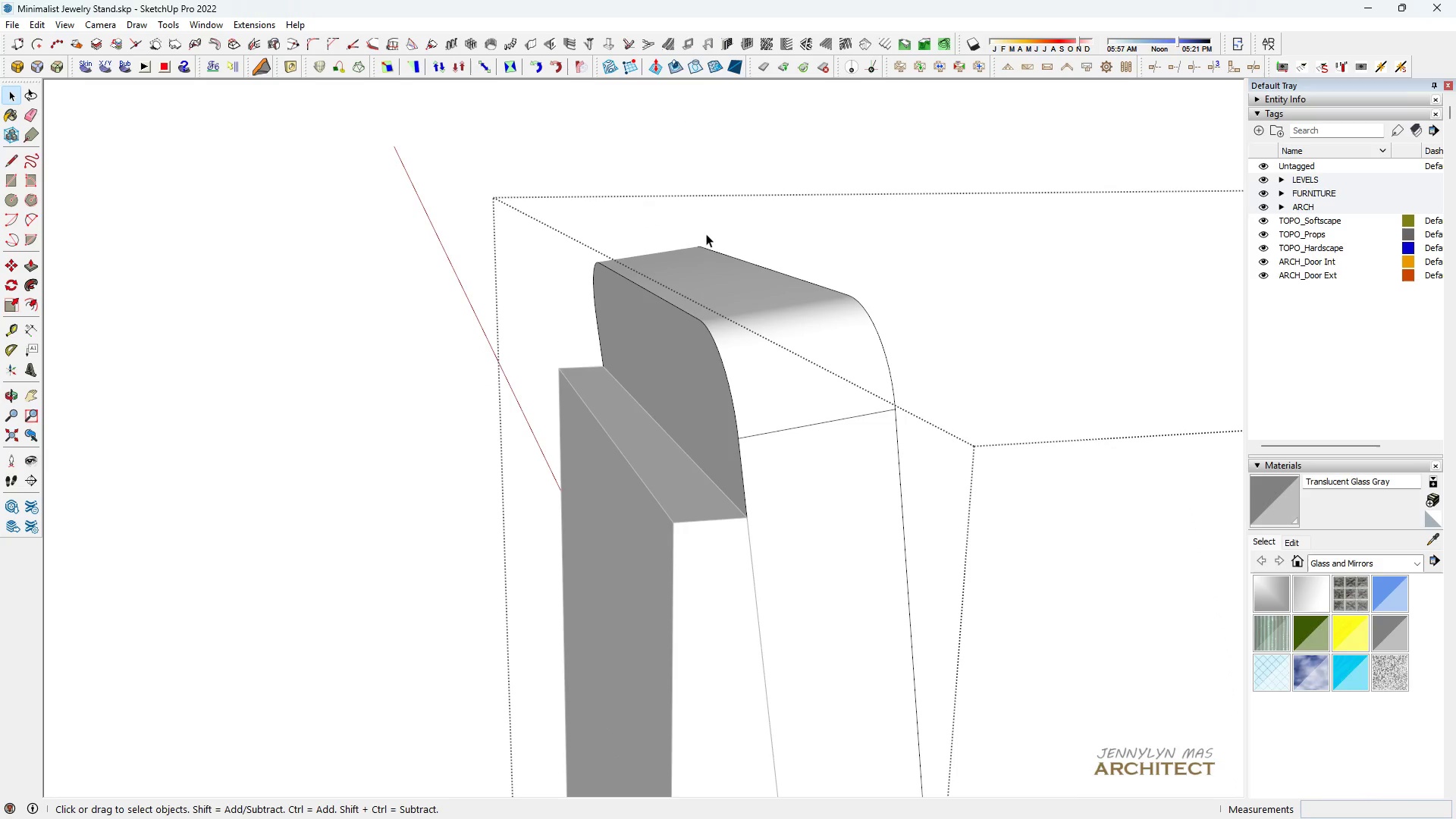 
scroll: coordinate [703, 262], scroll_direction: down, amount: 9.0
 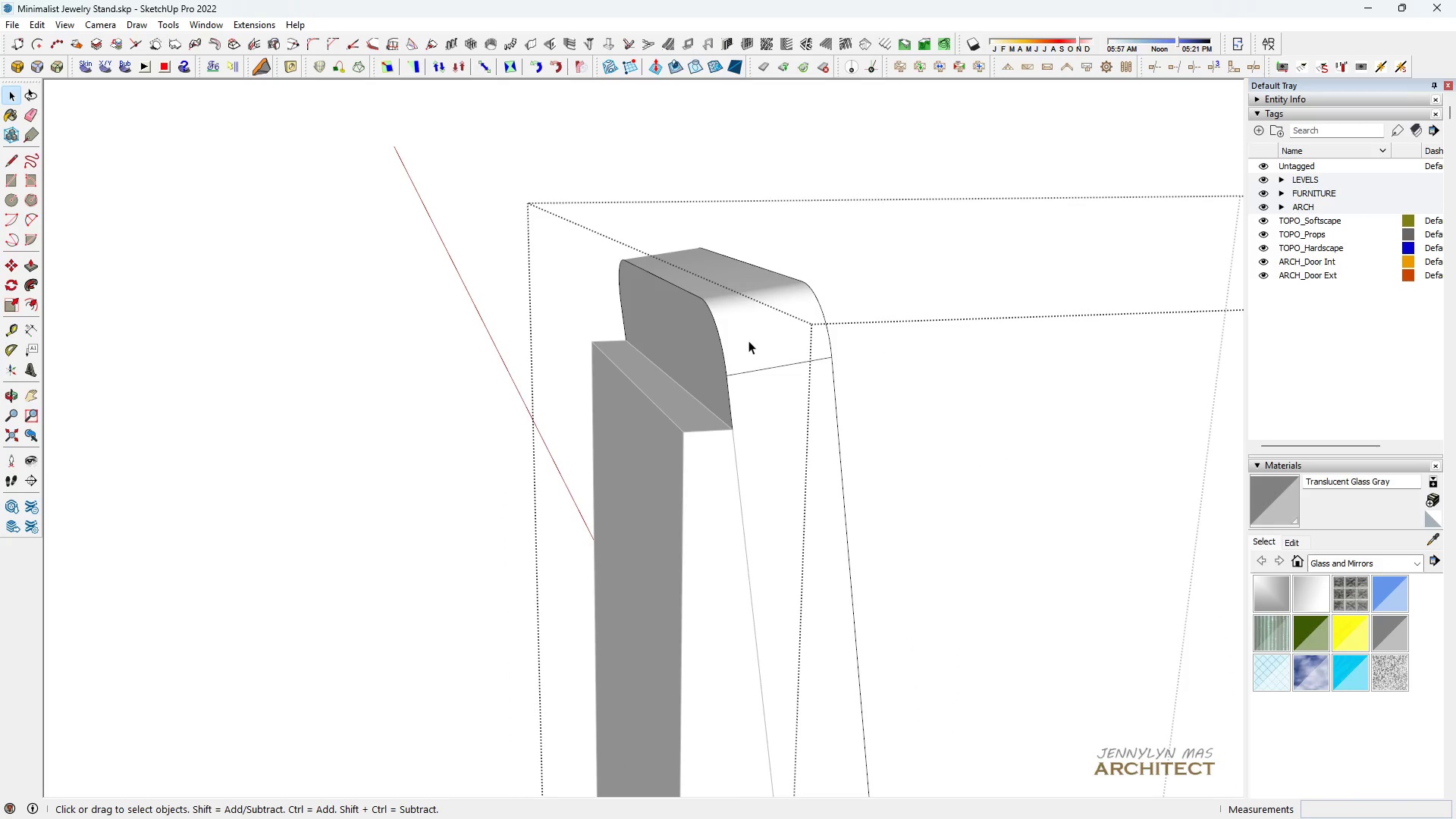 
scroll: coordinate [750, 338], scroll_direction: up, amount: 5.0
 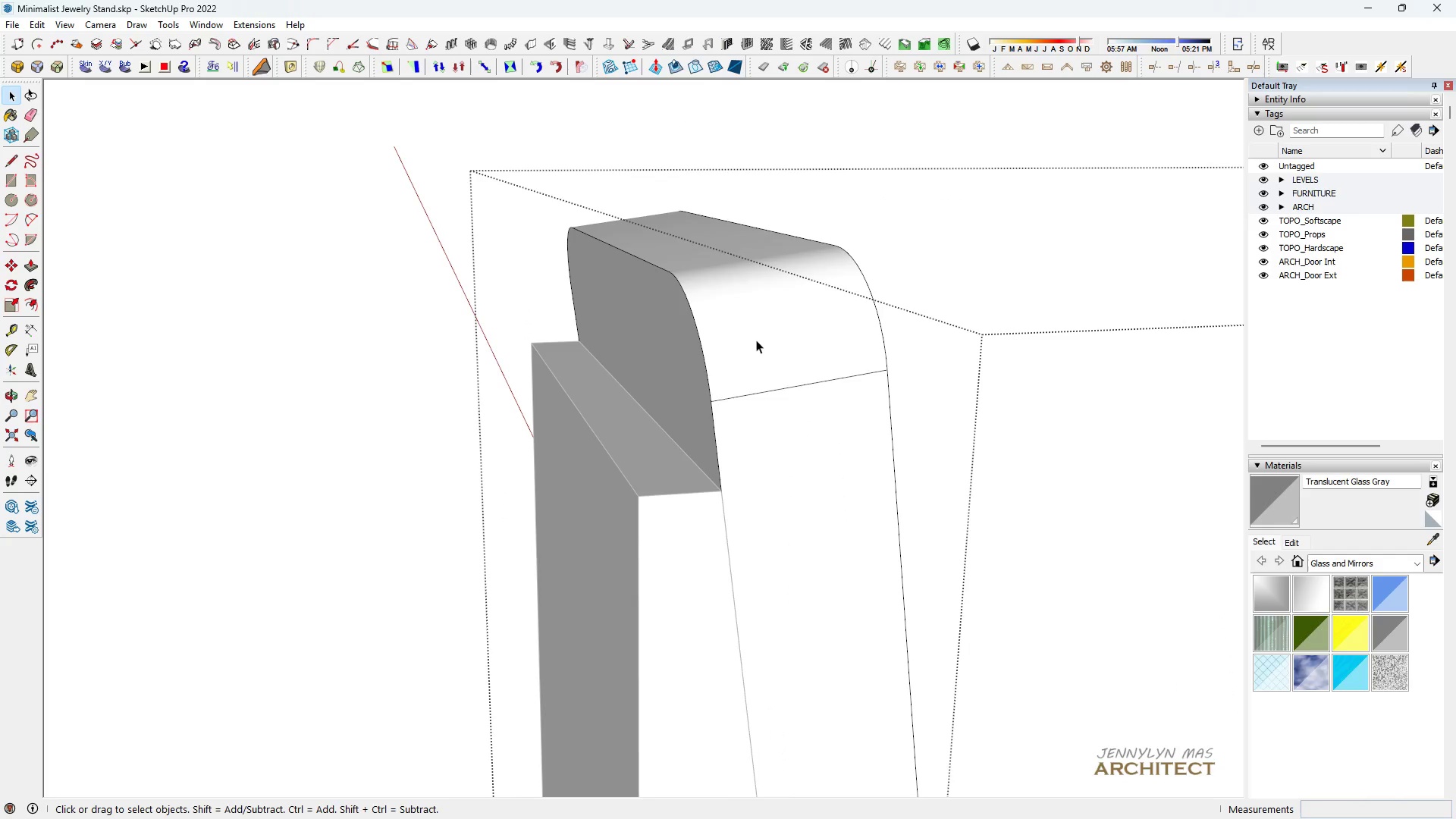 
left_click([756, 340])
 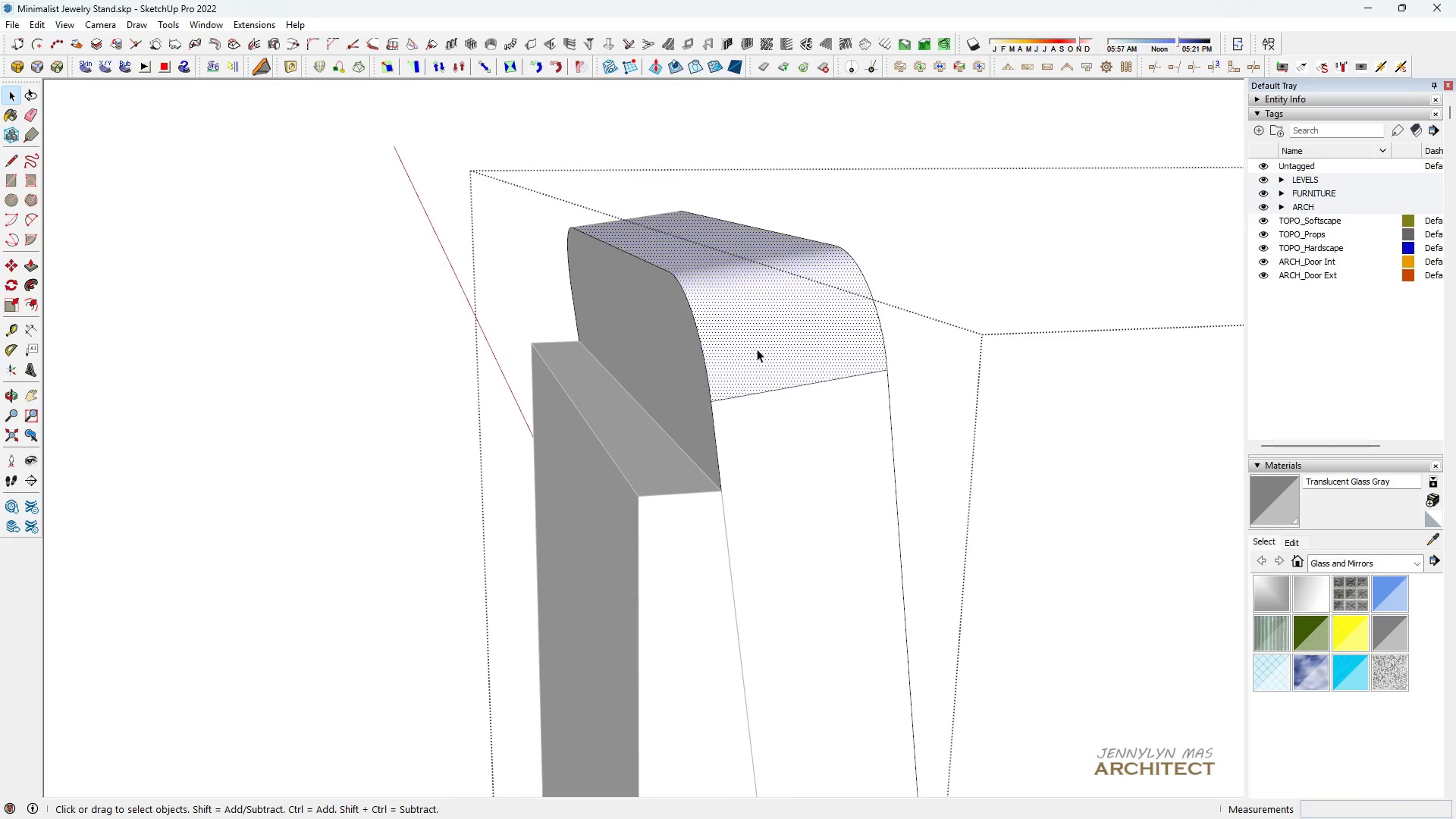 
key(E)
 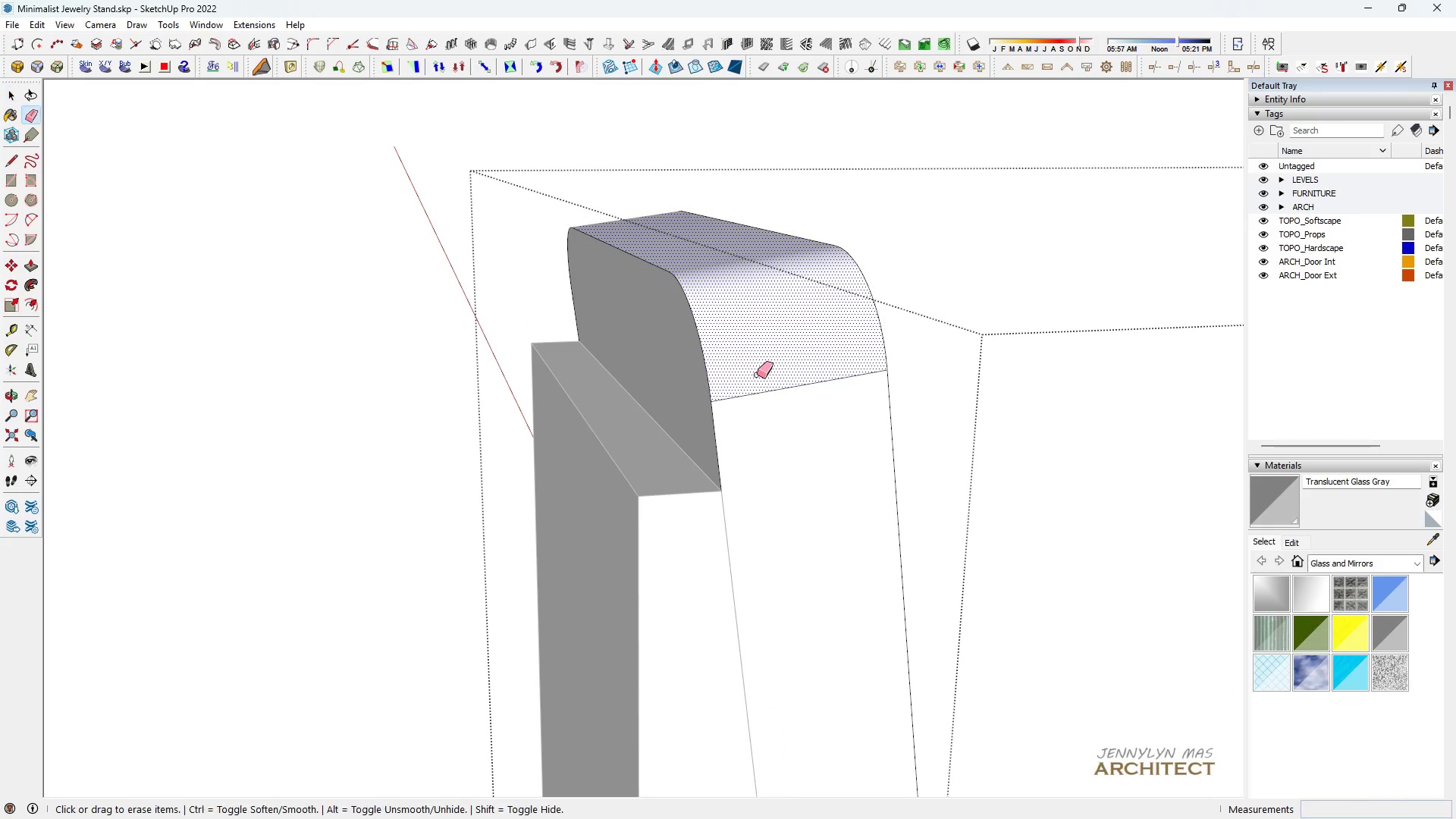 
key(Control+ControlLeft)
 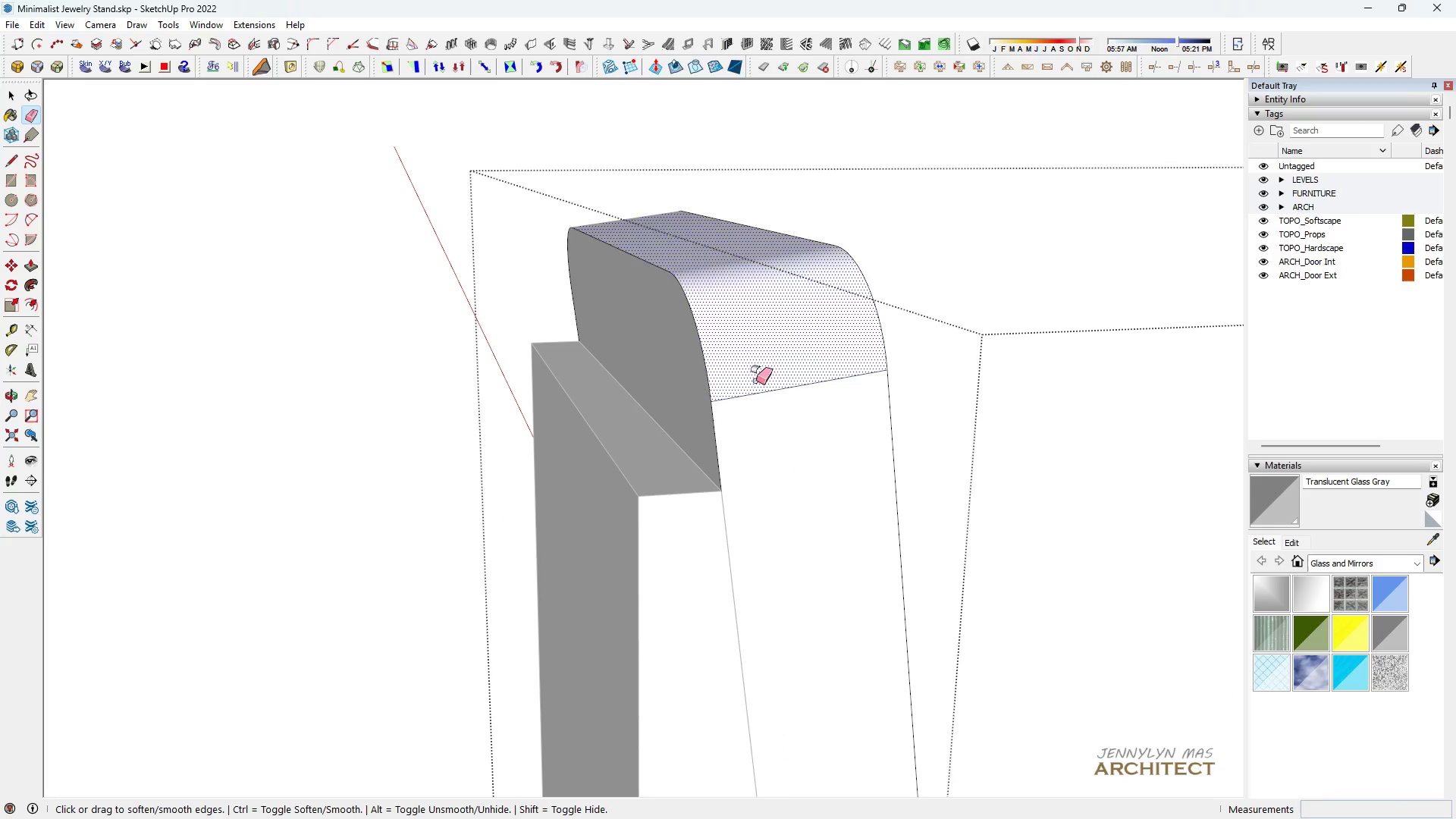 
left_click_drag(start_coordinate=[756, 378], to_coordinate=[753, 417])
 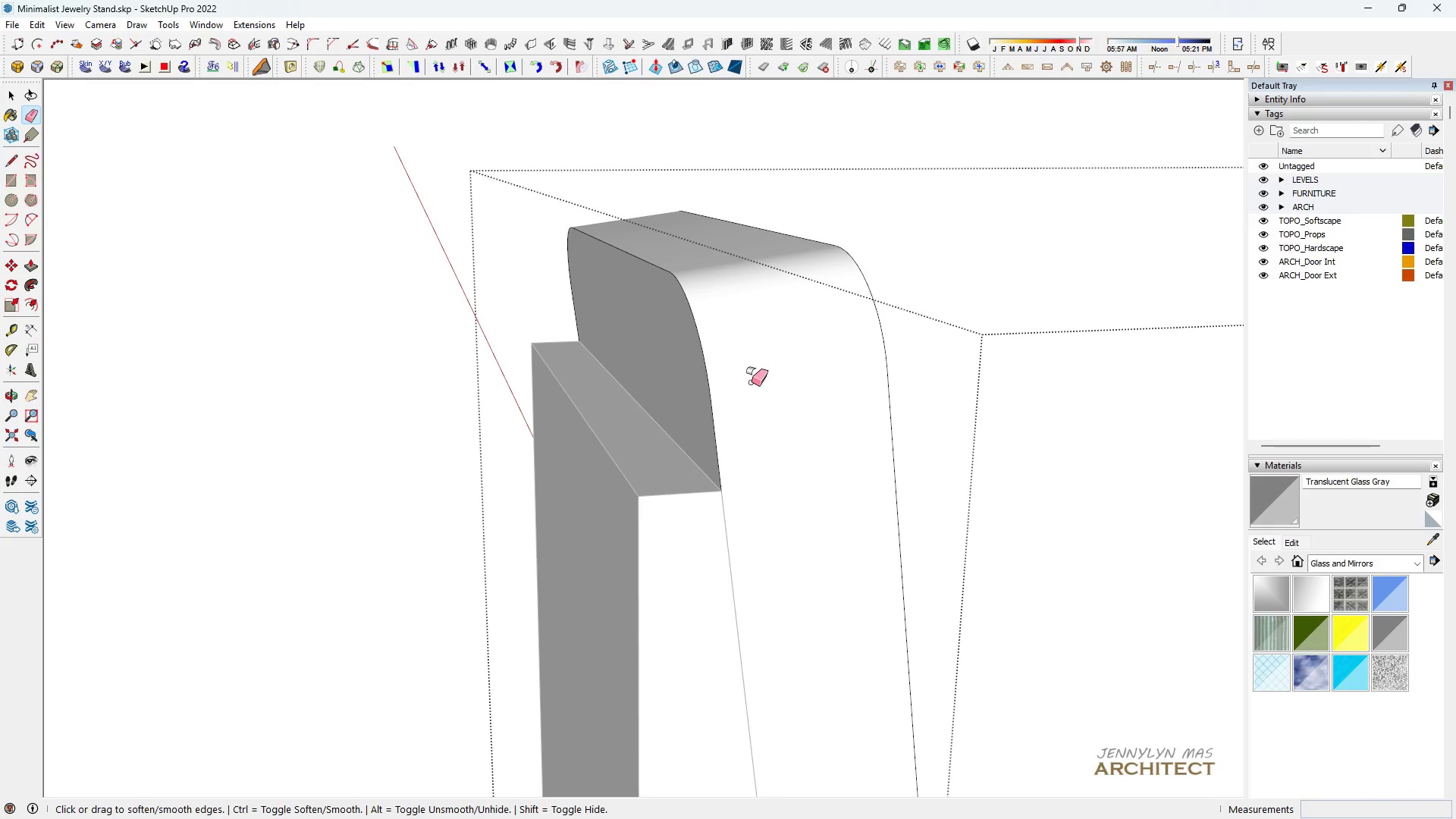 
type( hhh e)
 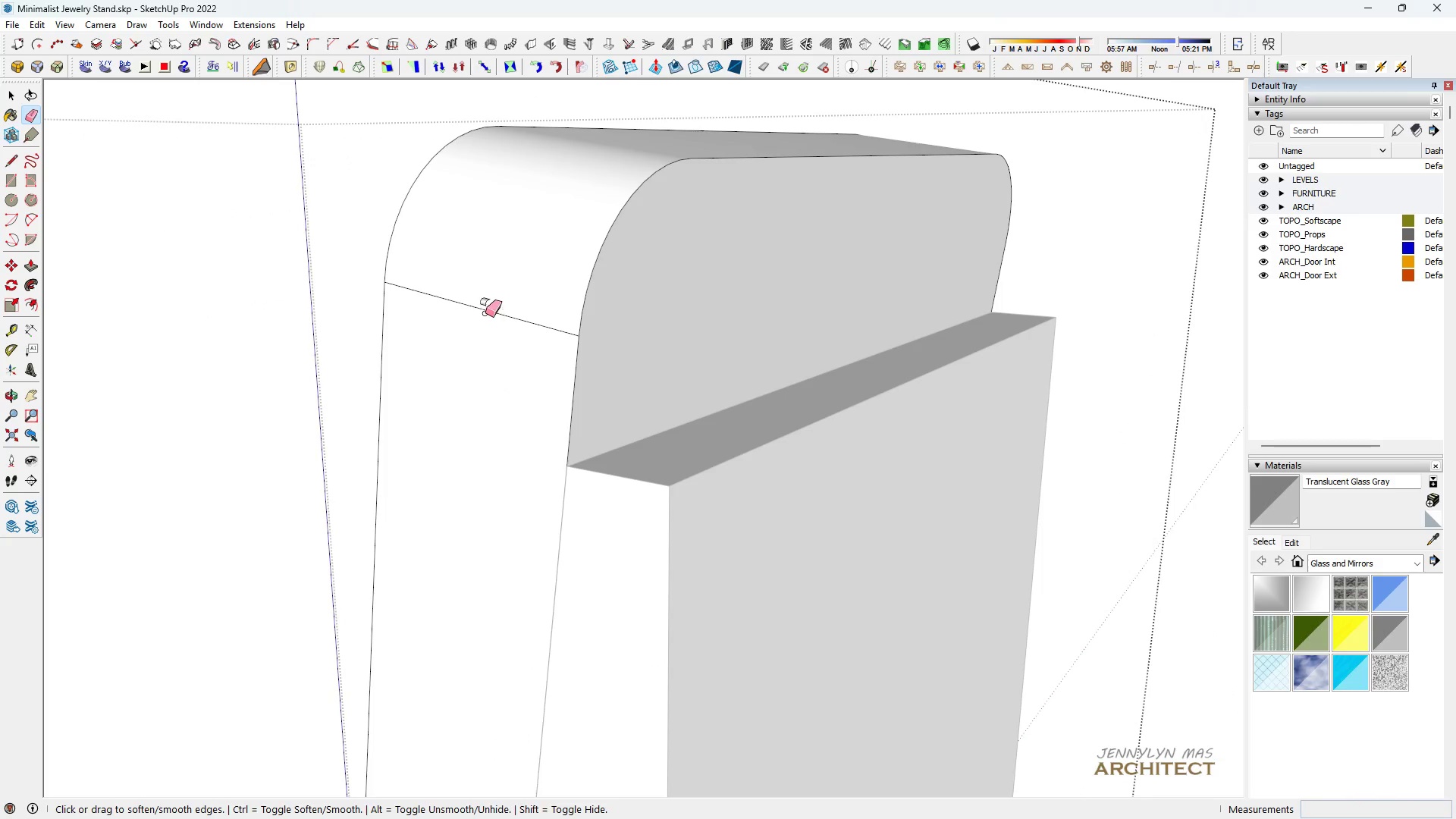 
scroll: coordinate [736, 360], scroll_direction: down, amount: 7.0
 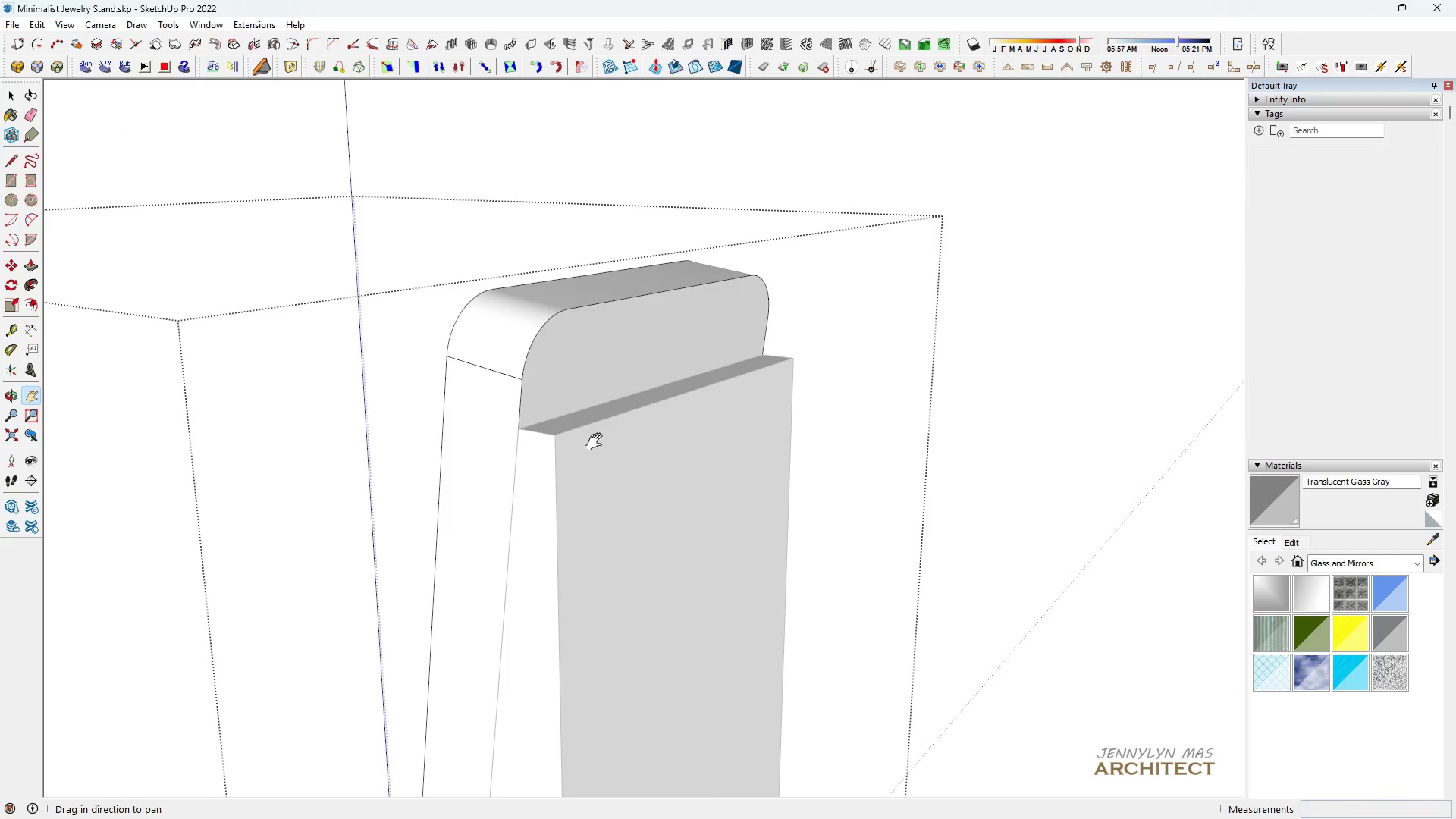 
scroll: coordinate [497, 391], scroll_direction: up, amount: 9.0
 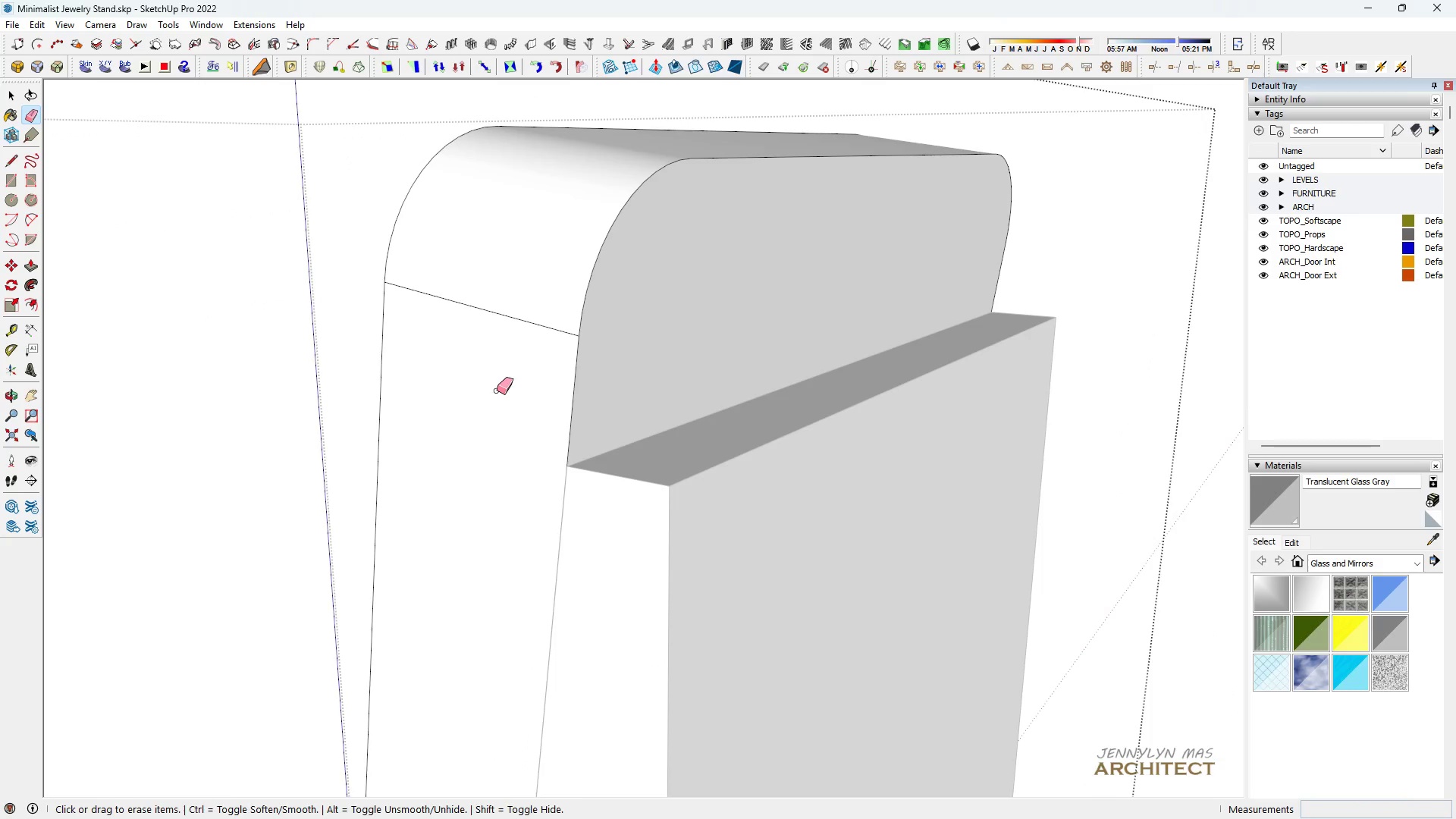 
key(Control+ControlLeft)
 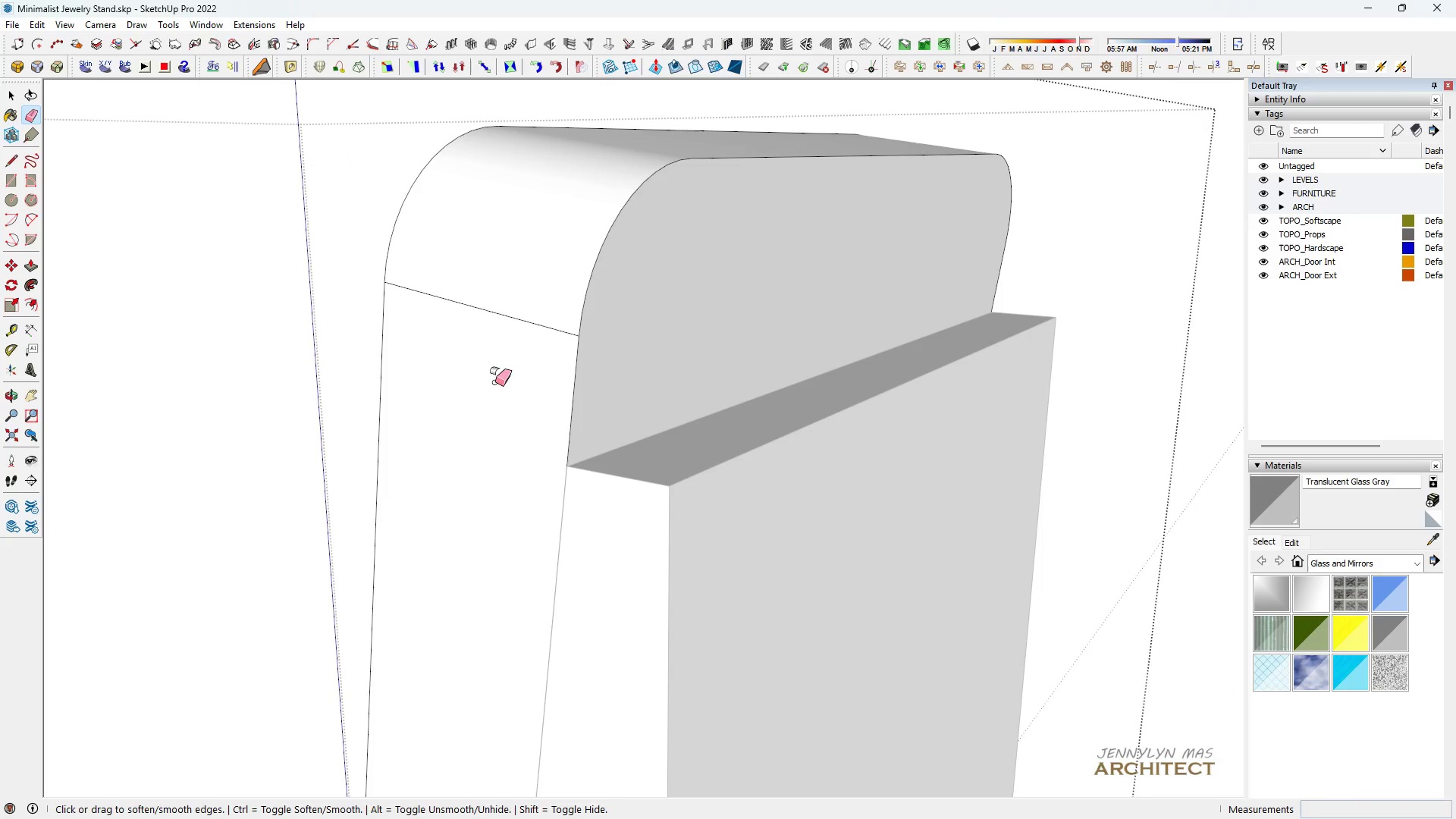 
key(Control+ControlLeft)
 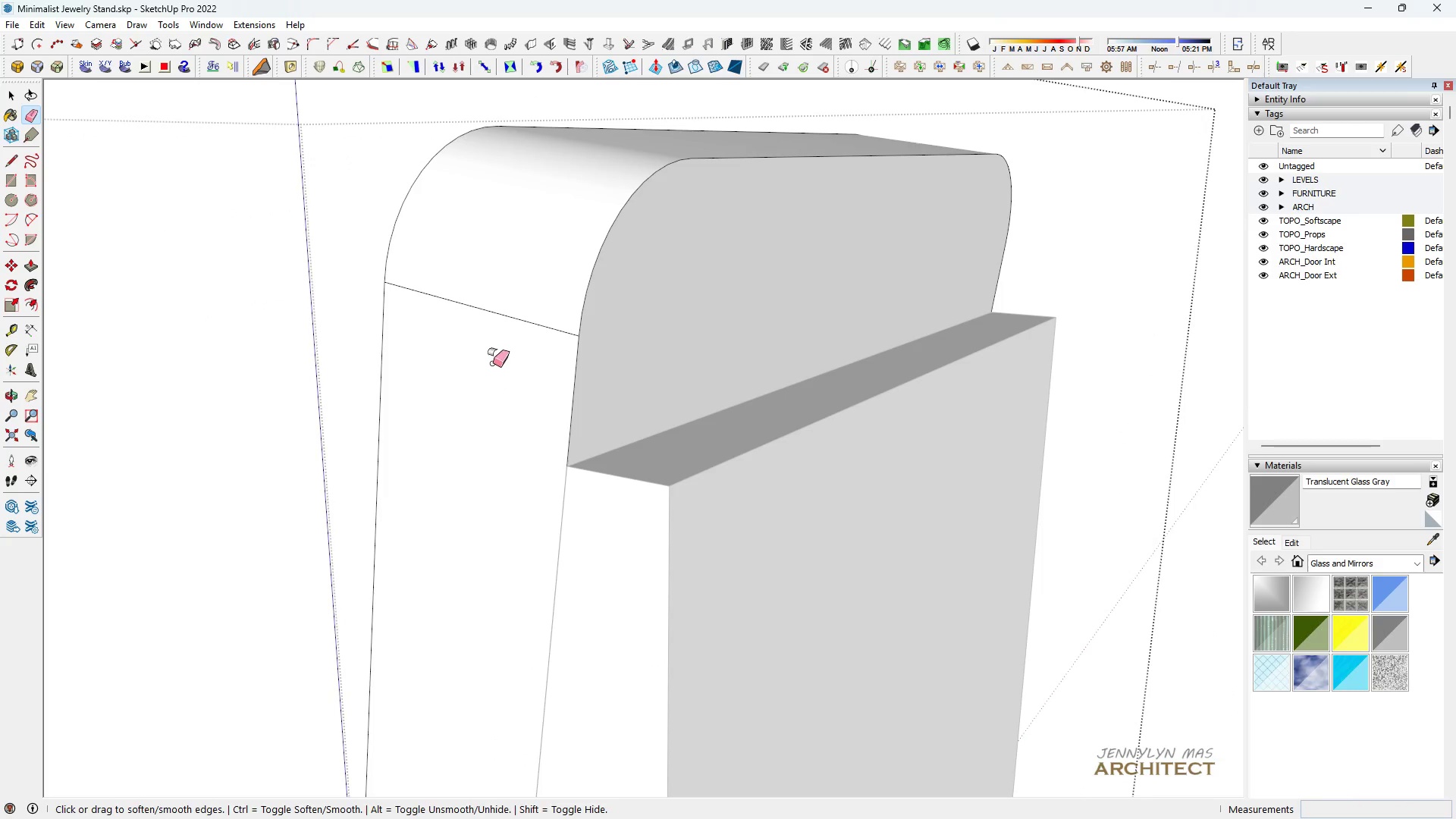 
left_click_drag(start_coordinate=[494, 375], to_coordinate=[486, 315])
 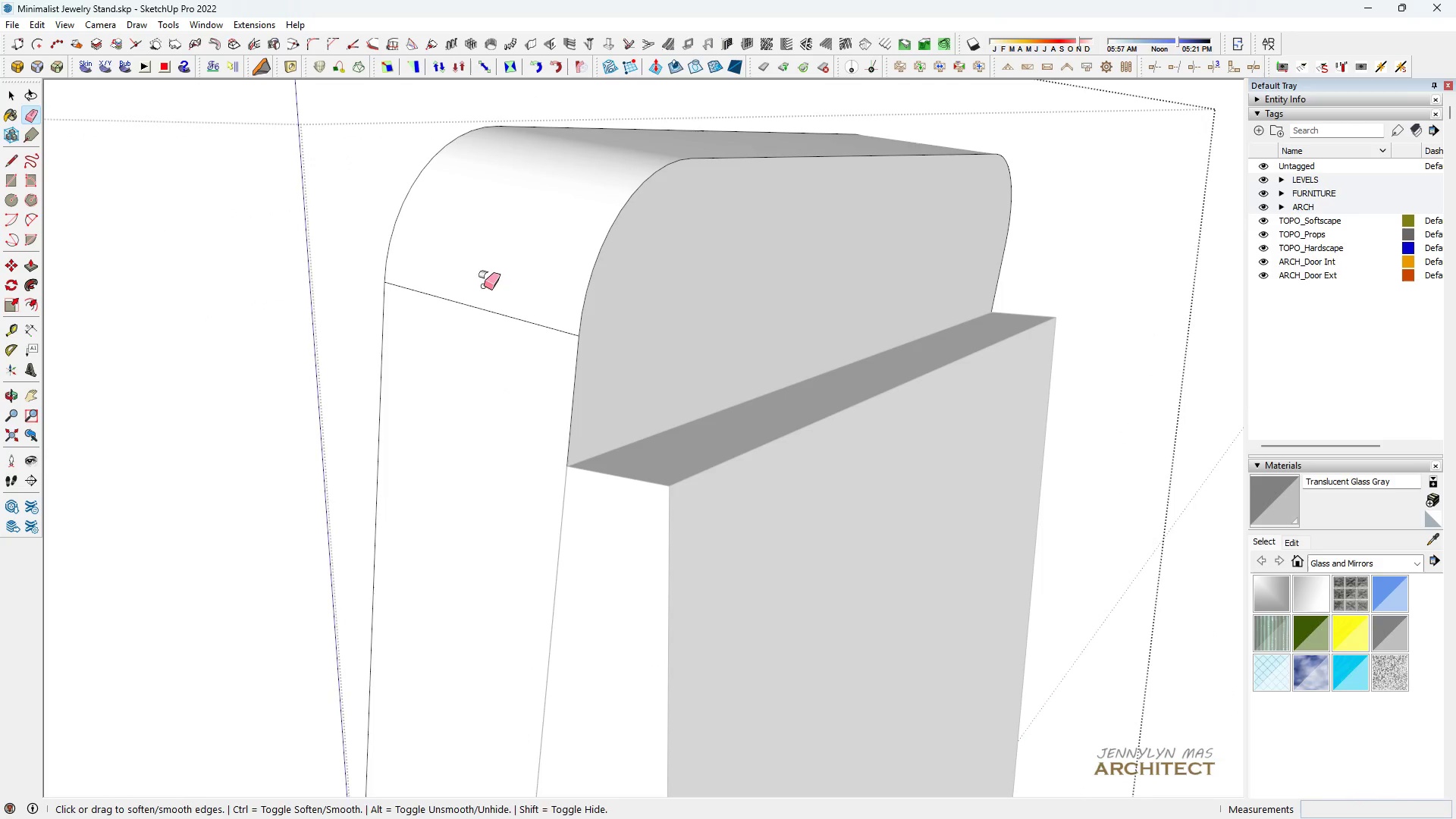 
key(Space)
 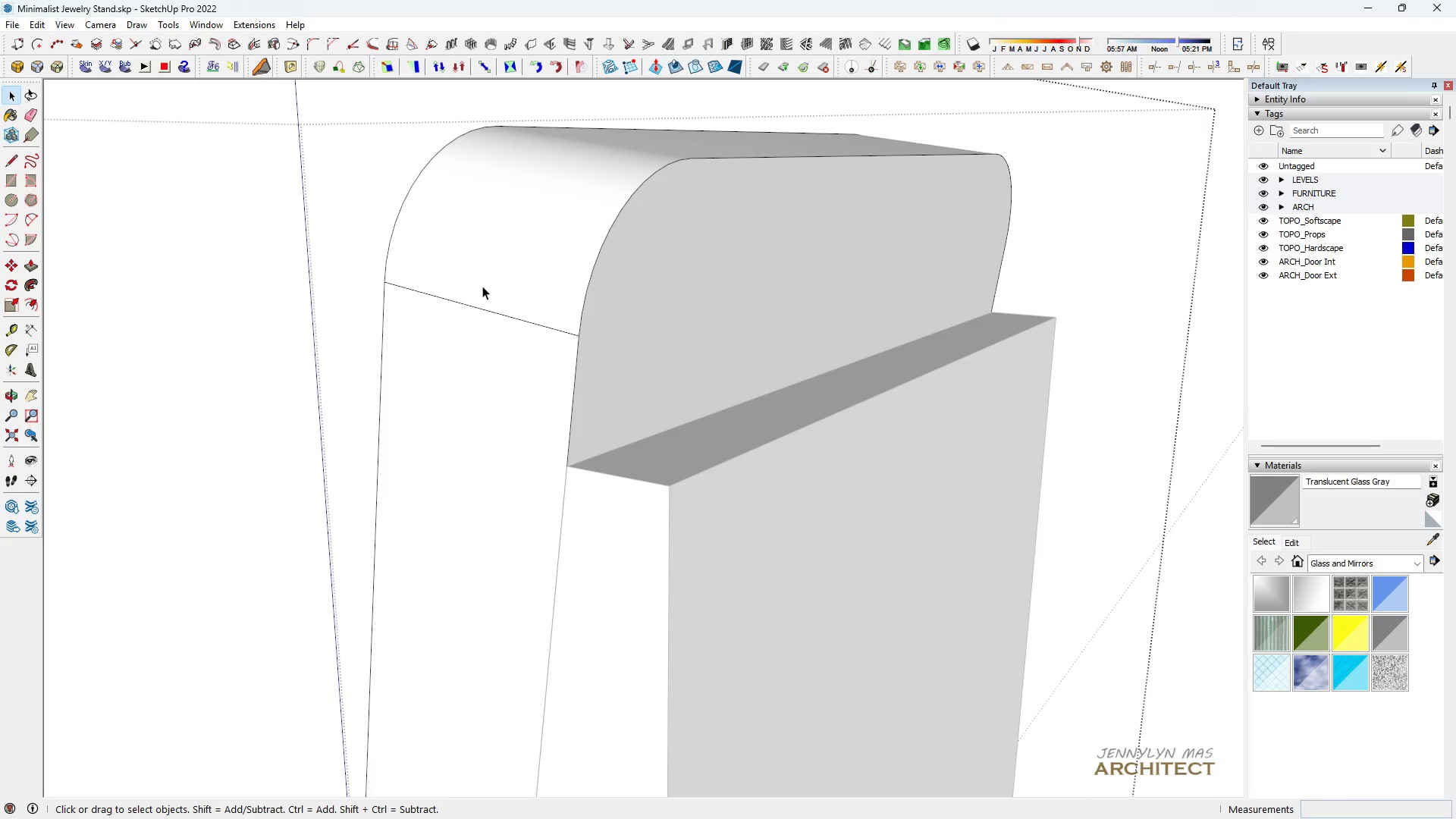 
key(E)
 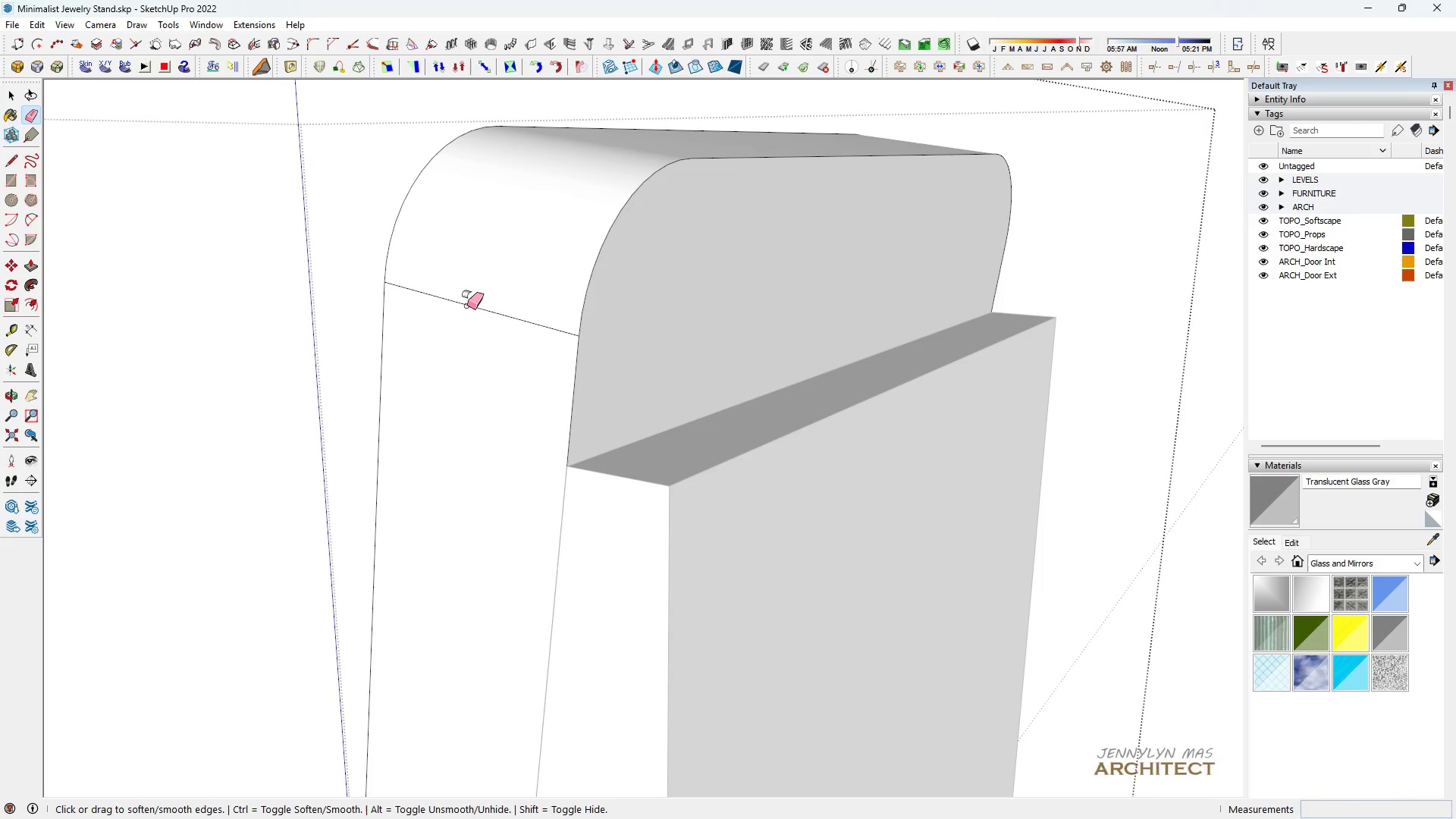 
key(Control+ControlLeft)
 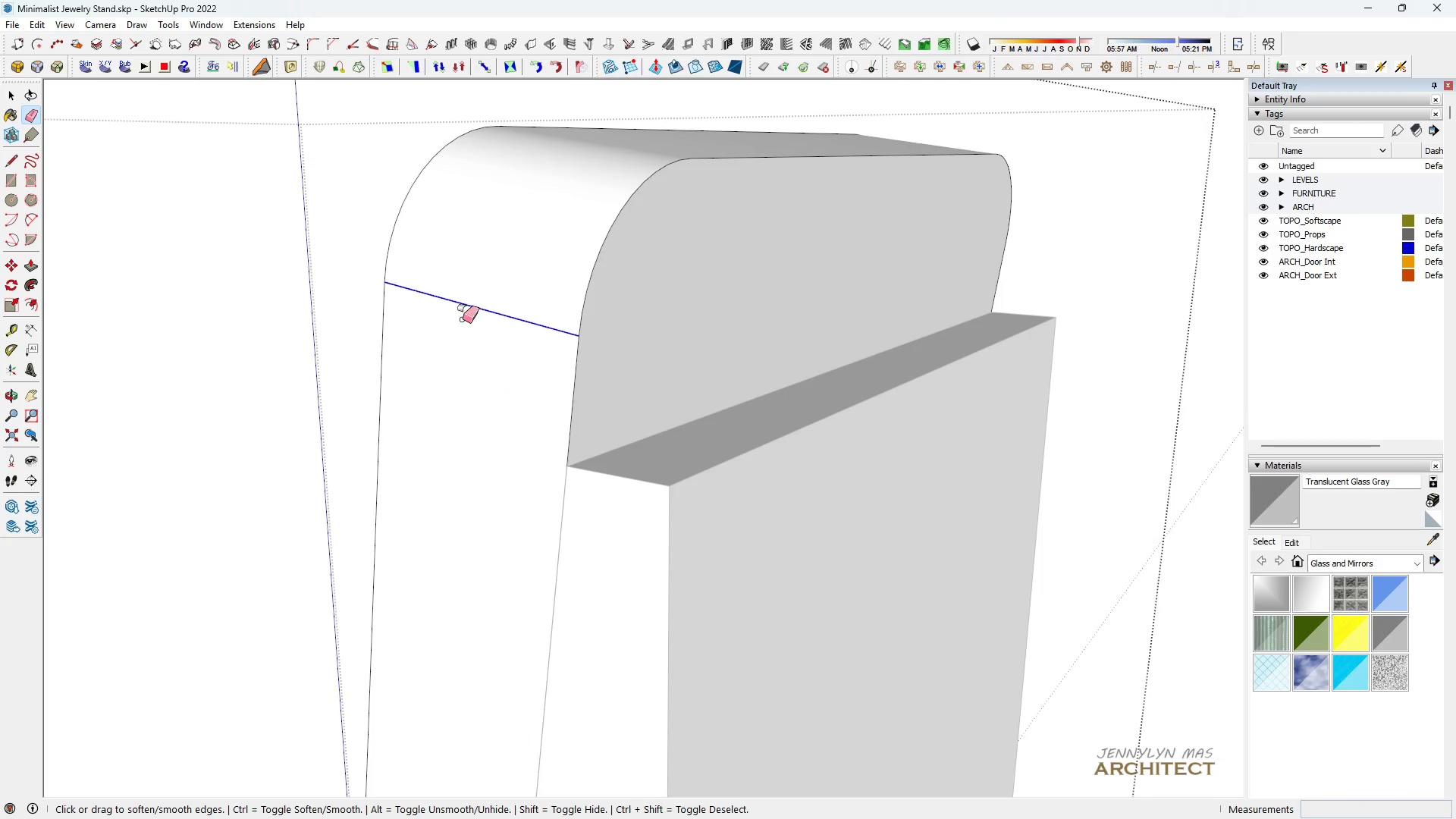 
left_click_drag(start_coordinate=[467, 305], to_coordinate=[460, 328])
 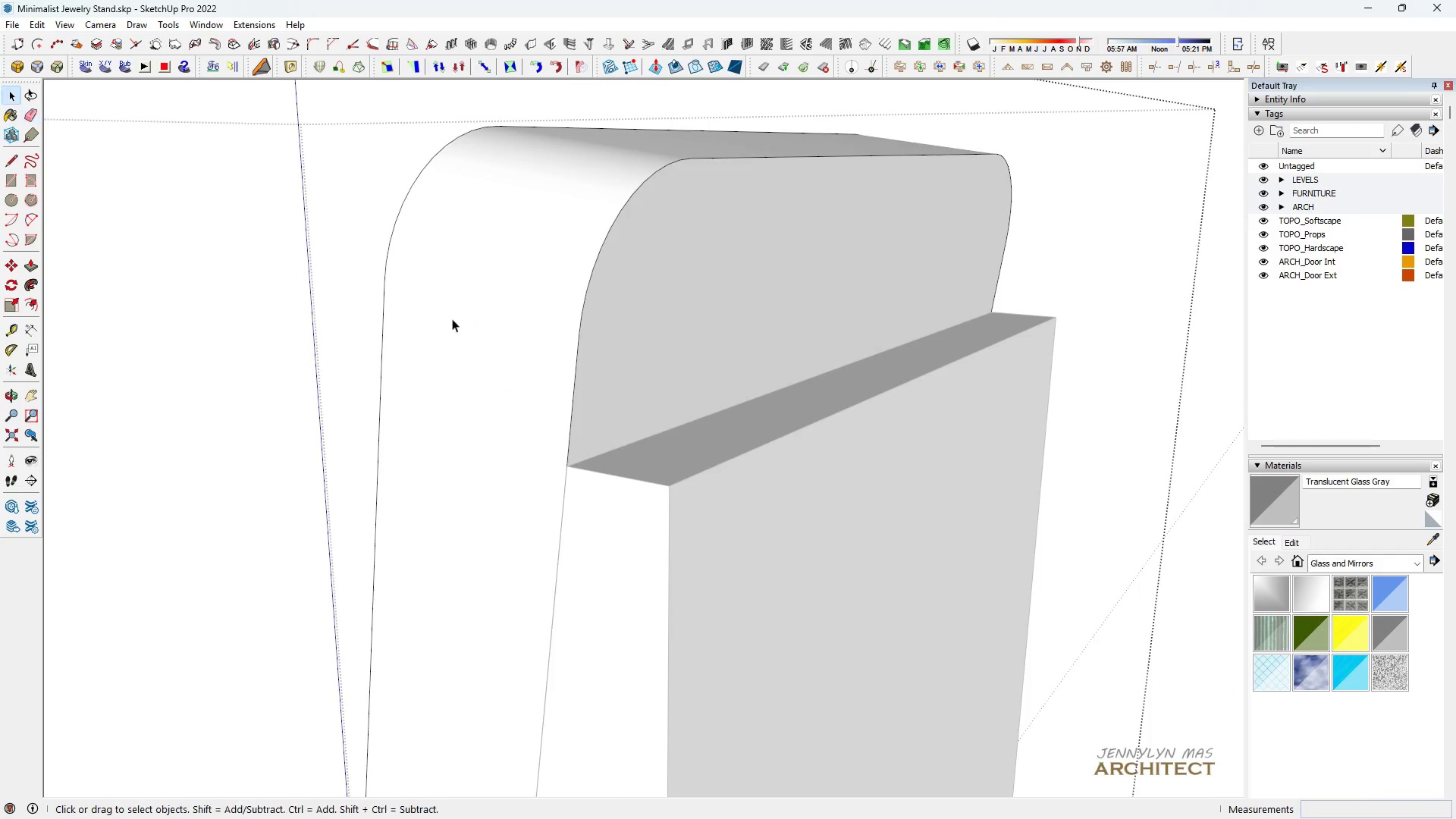 
type( hh )
 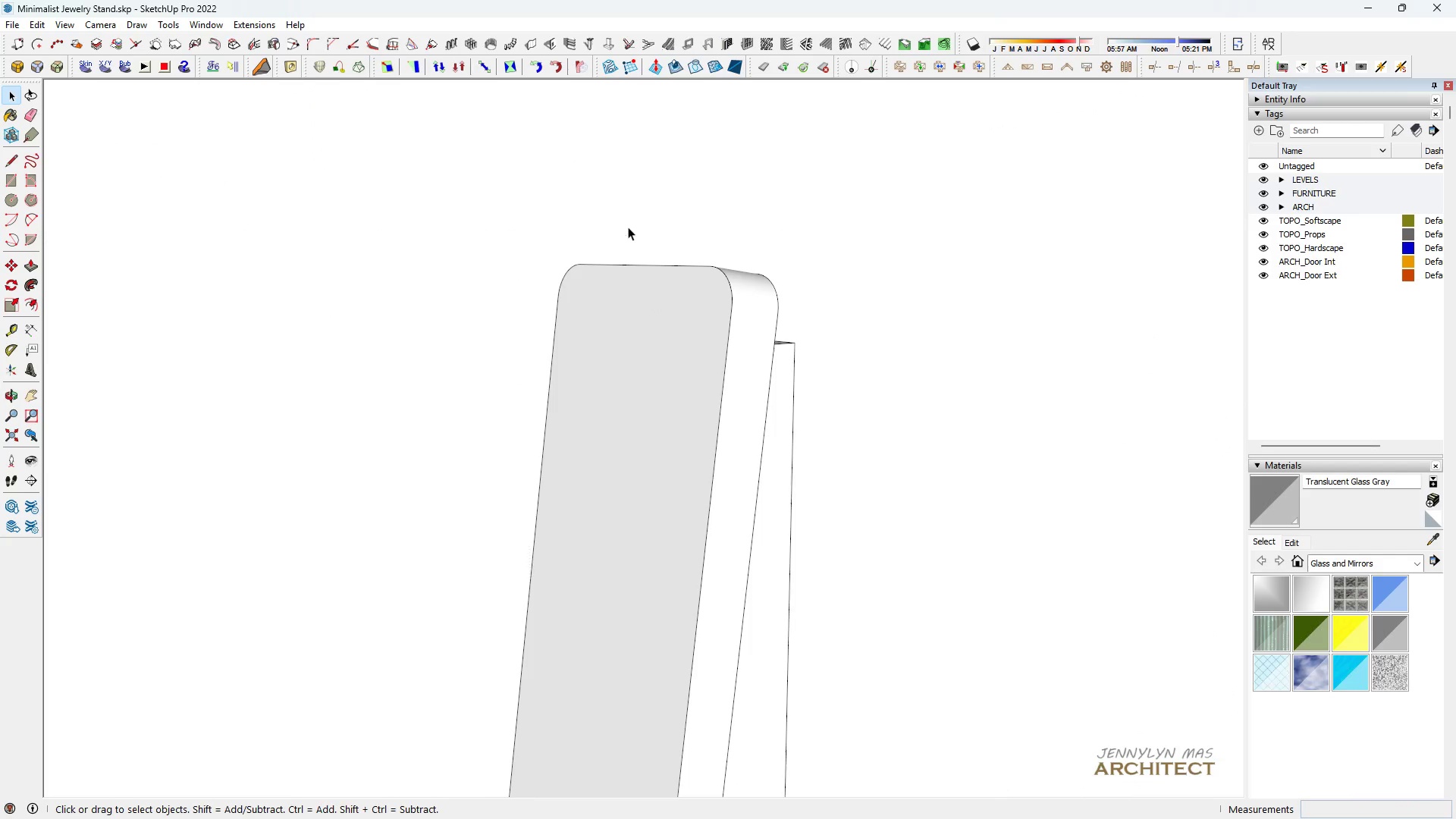 
scroll: coordinate [632, 245], scroll_direction: down, amount: 15.0
 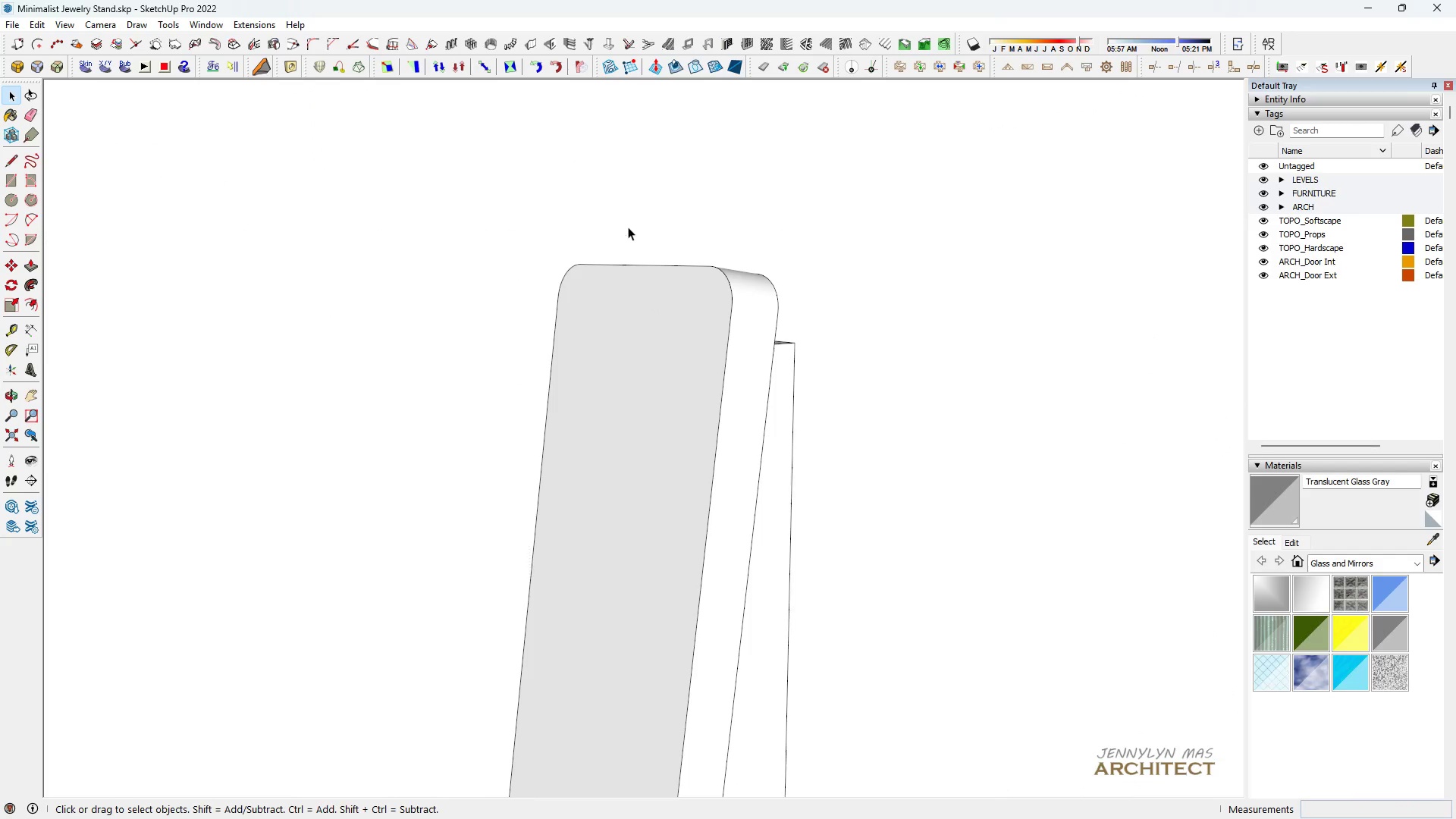 
double_click([628, 227])
 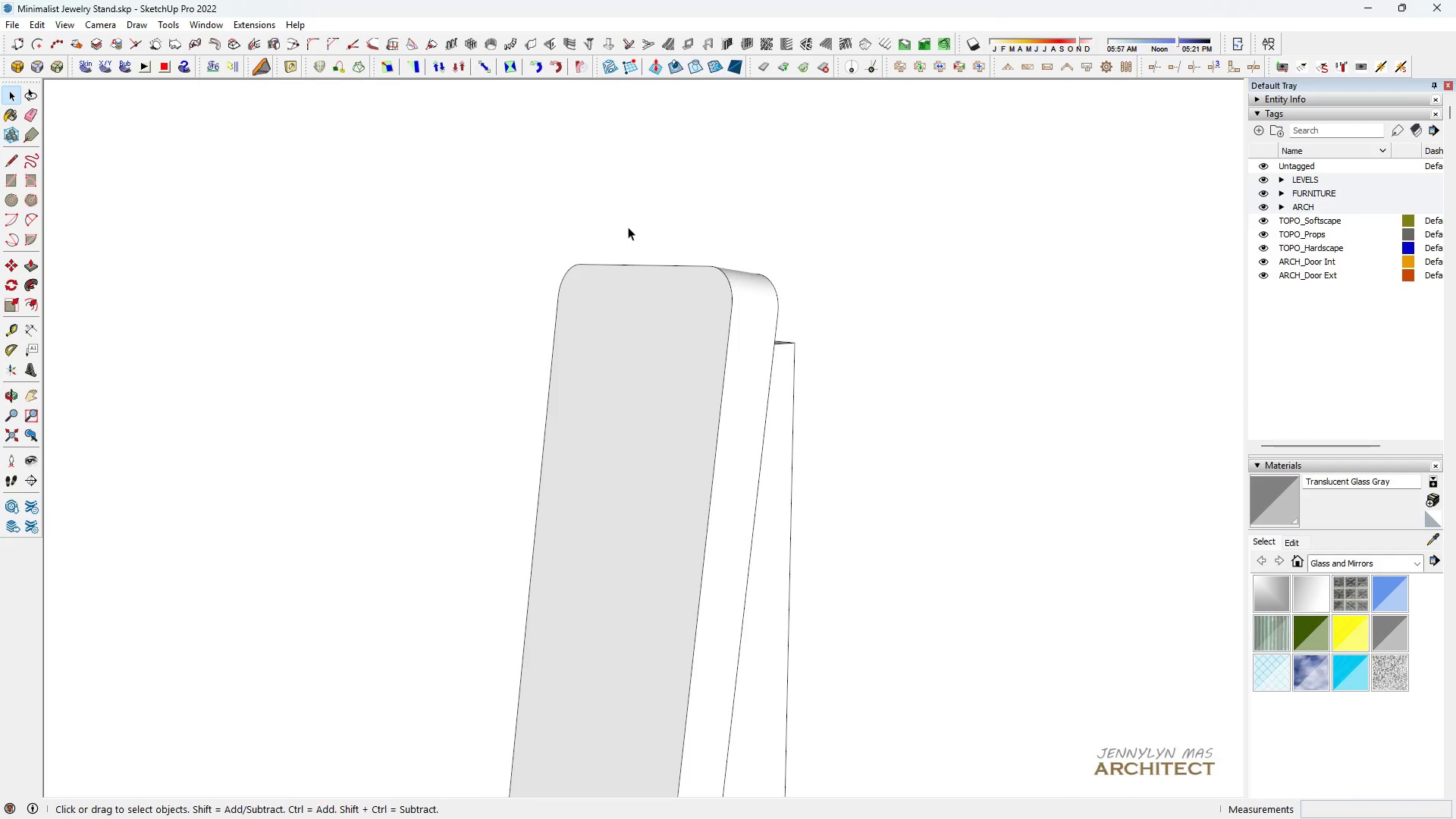 
triple_click([628, 227])
 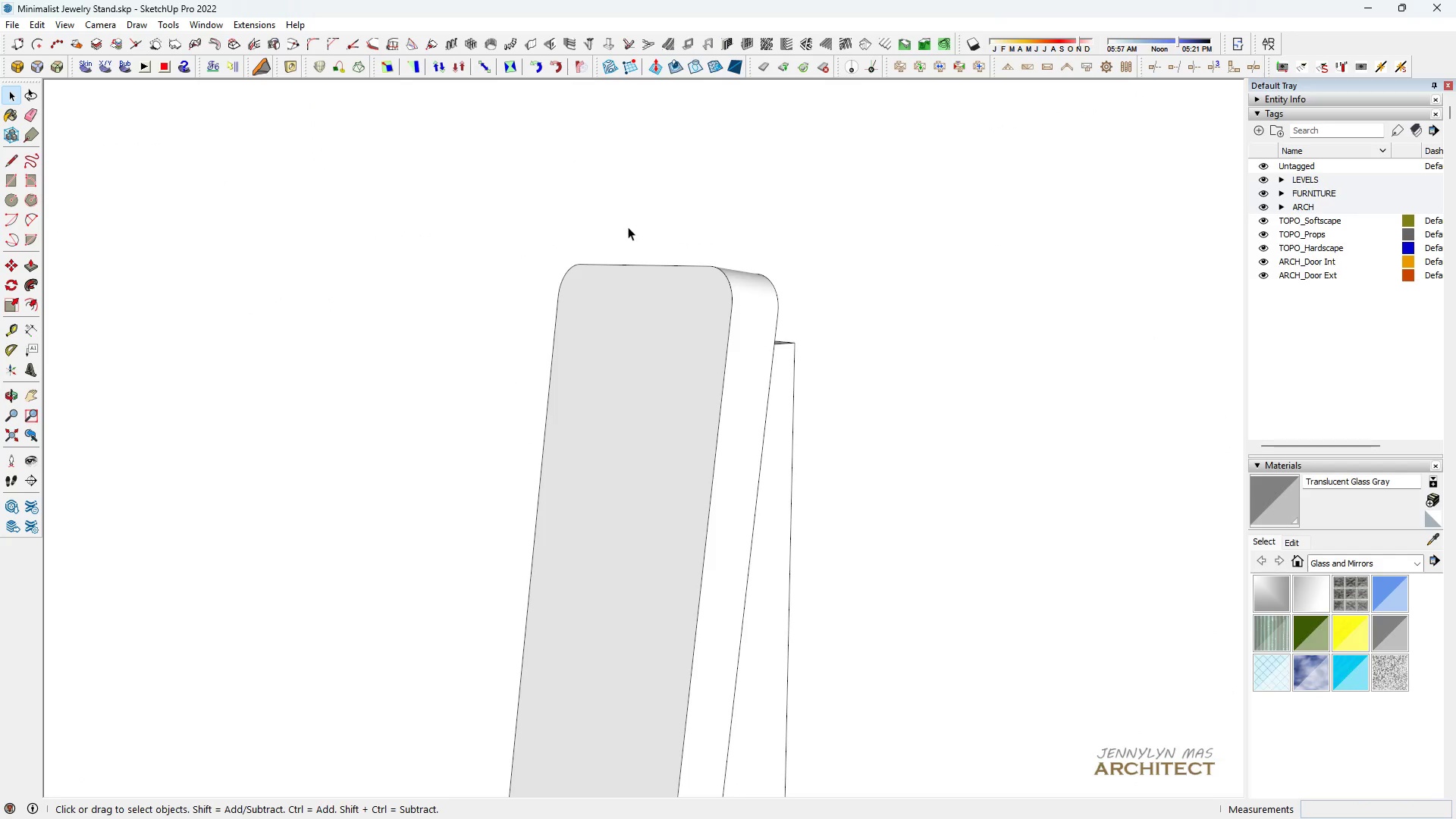 
triple_click([628, 227])
 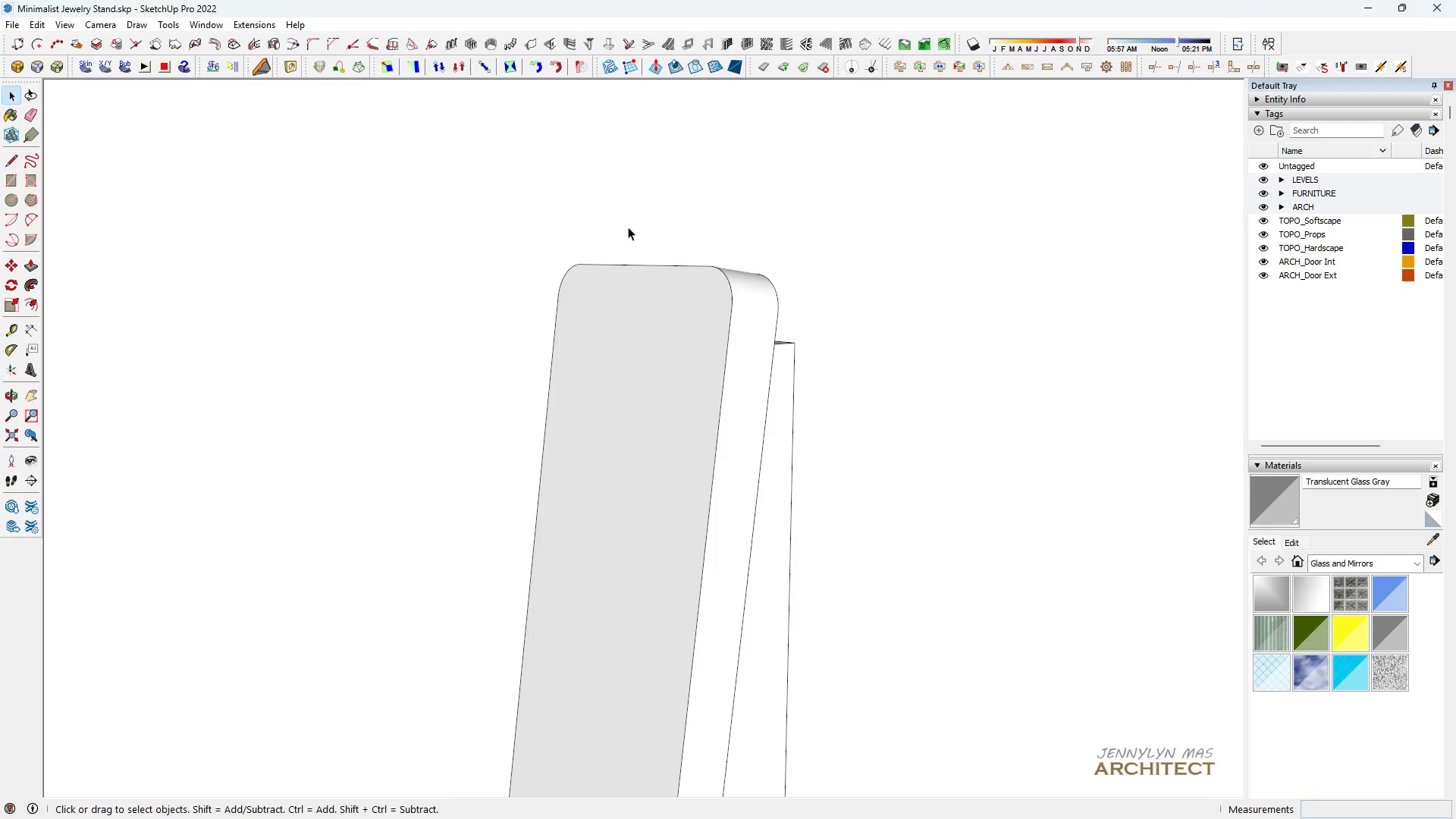 
type(hhhhhh)
 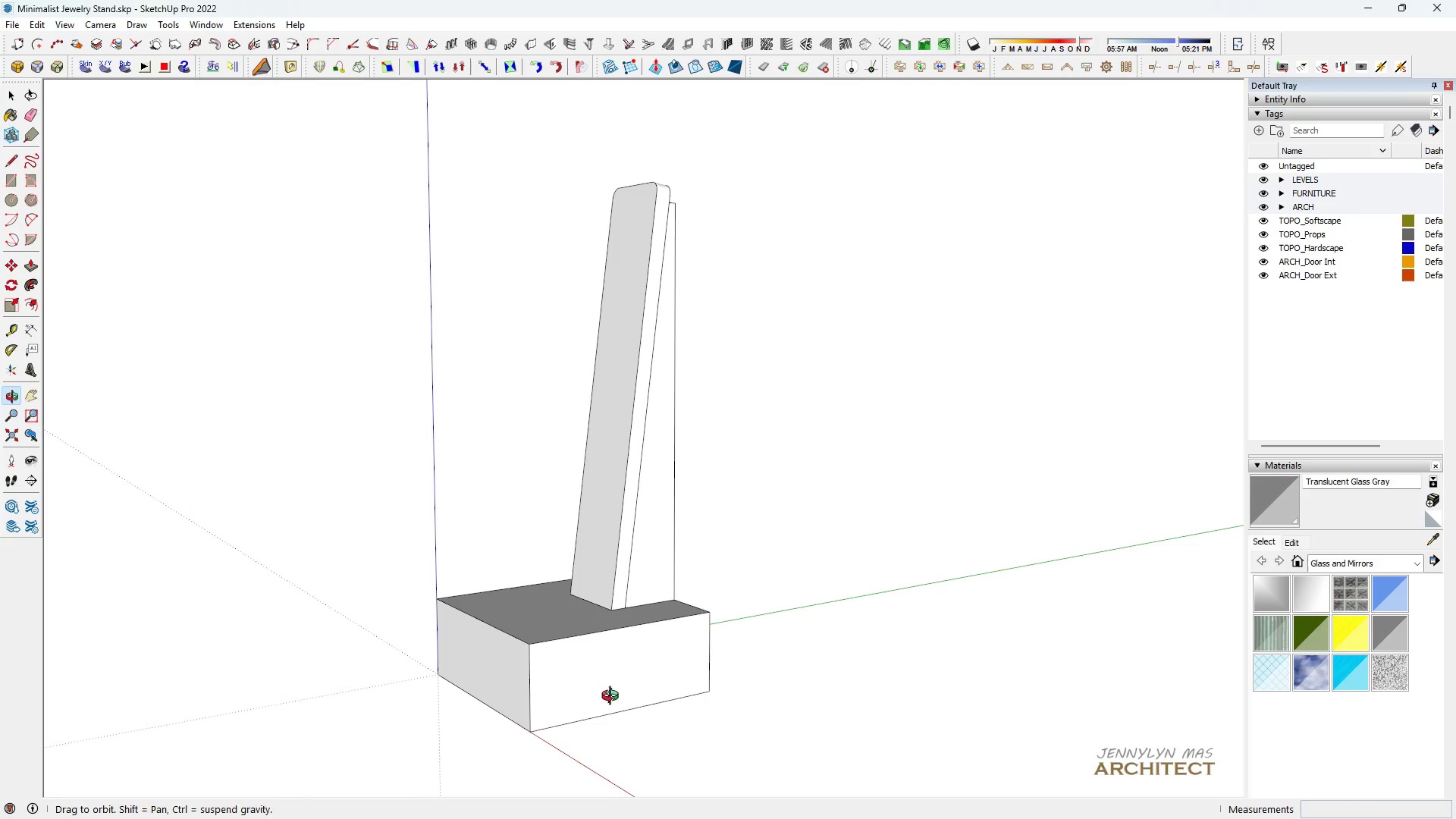 
scroll: coordinate [397, 509], scroll_direction: down, amount: 18.0
 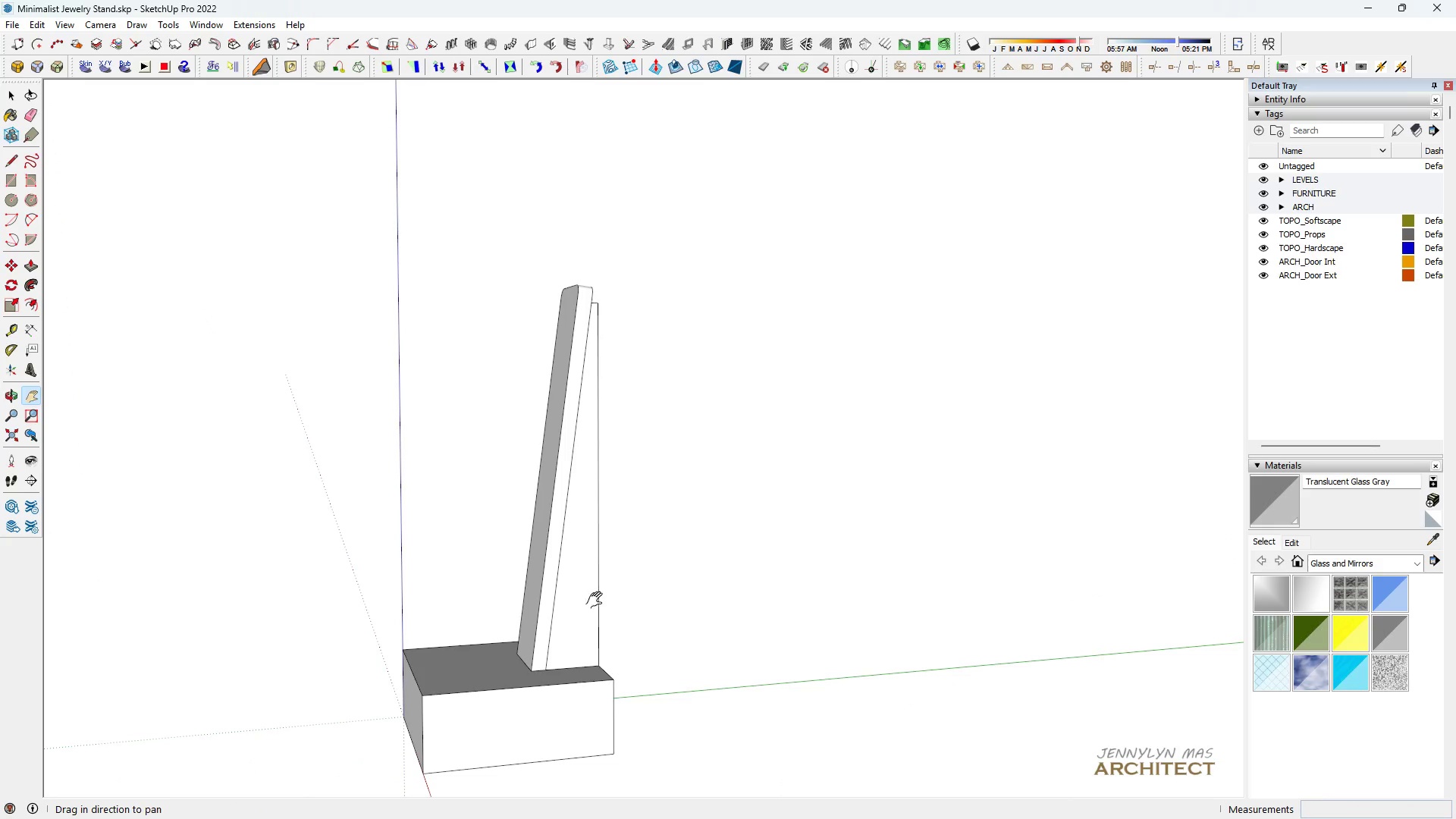 
left_click_drag(start_coordinate=[601, 597], to_coordinate=[655, 539])
 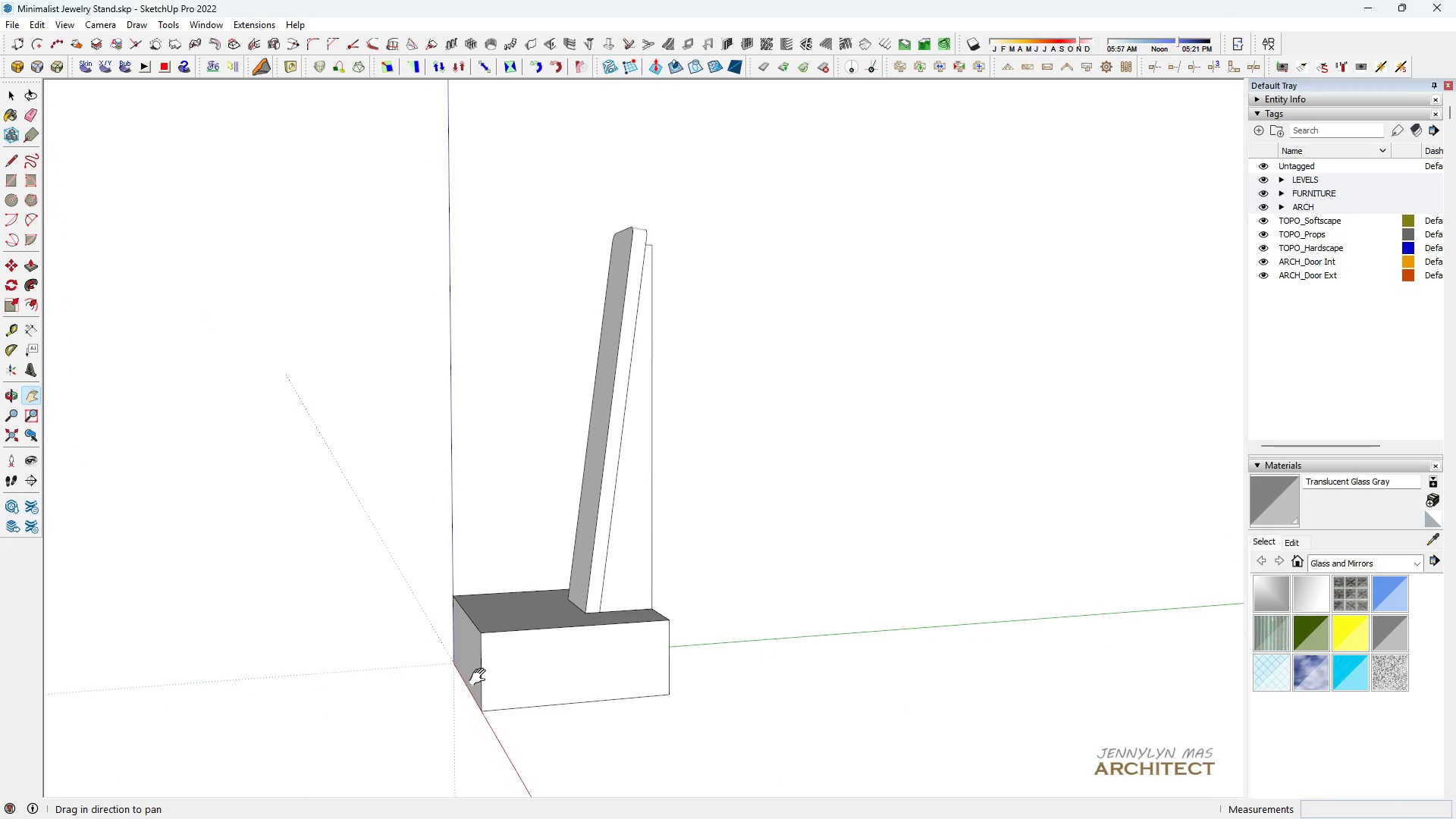 
scroll: coordinate [481, 677], scroll_direction: up, amount: 1.0
 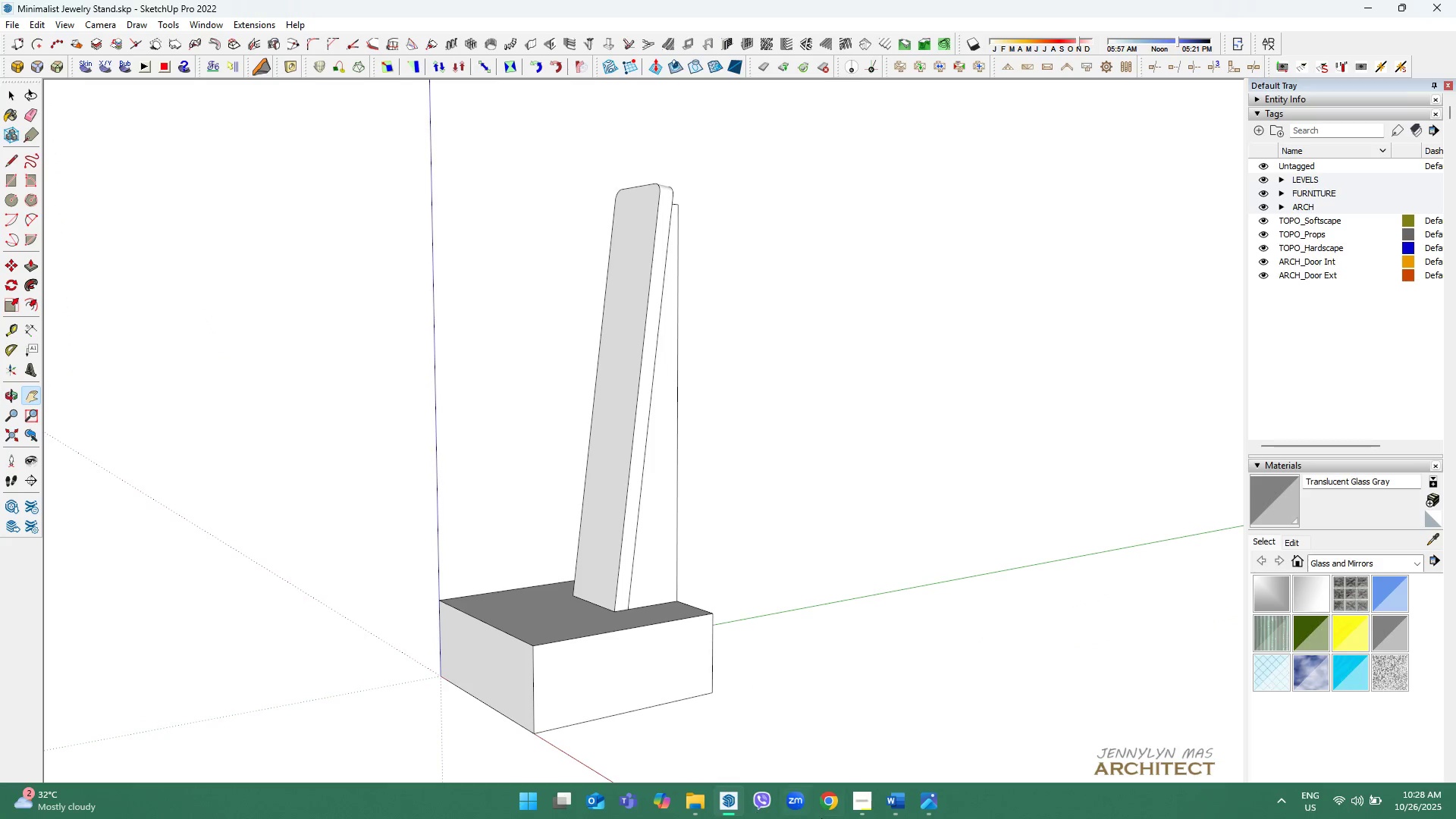 
left_click([924, 801])
 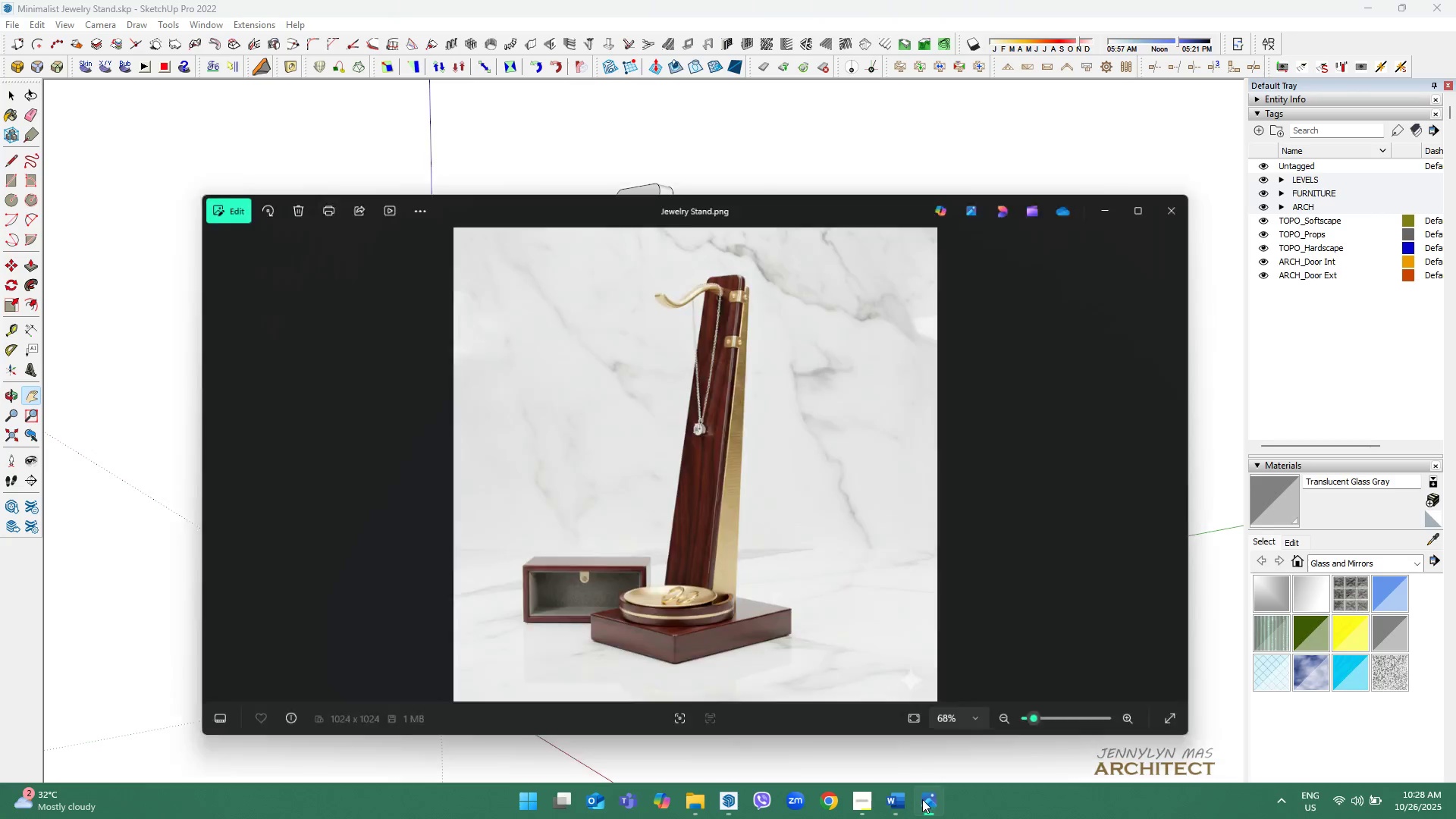 
mouse_move([821, 795])
 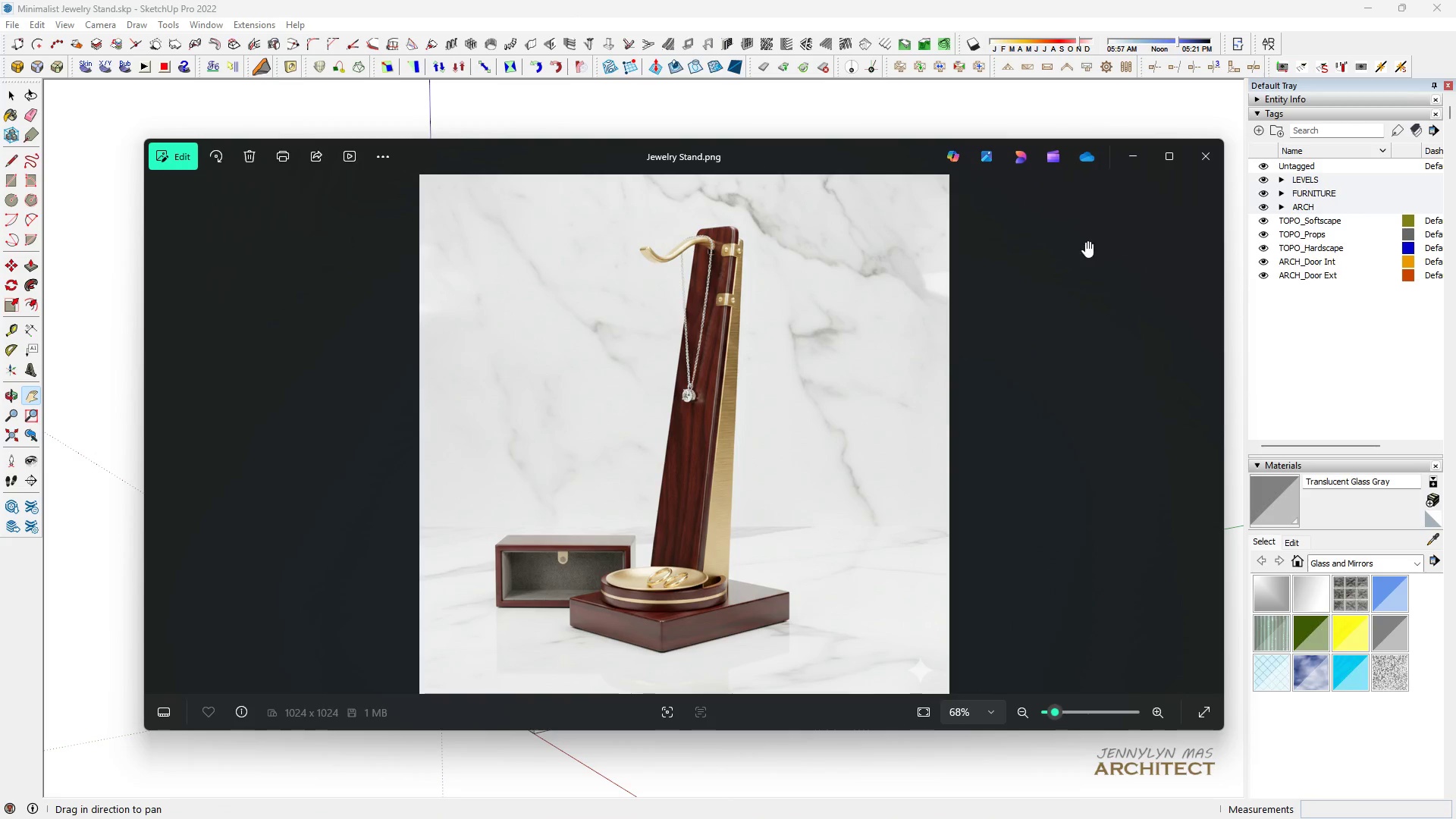 
scroll: coordinate [721, 228], scroll_direction: up, amount: 12.0
 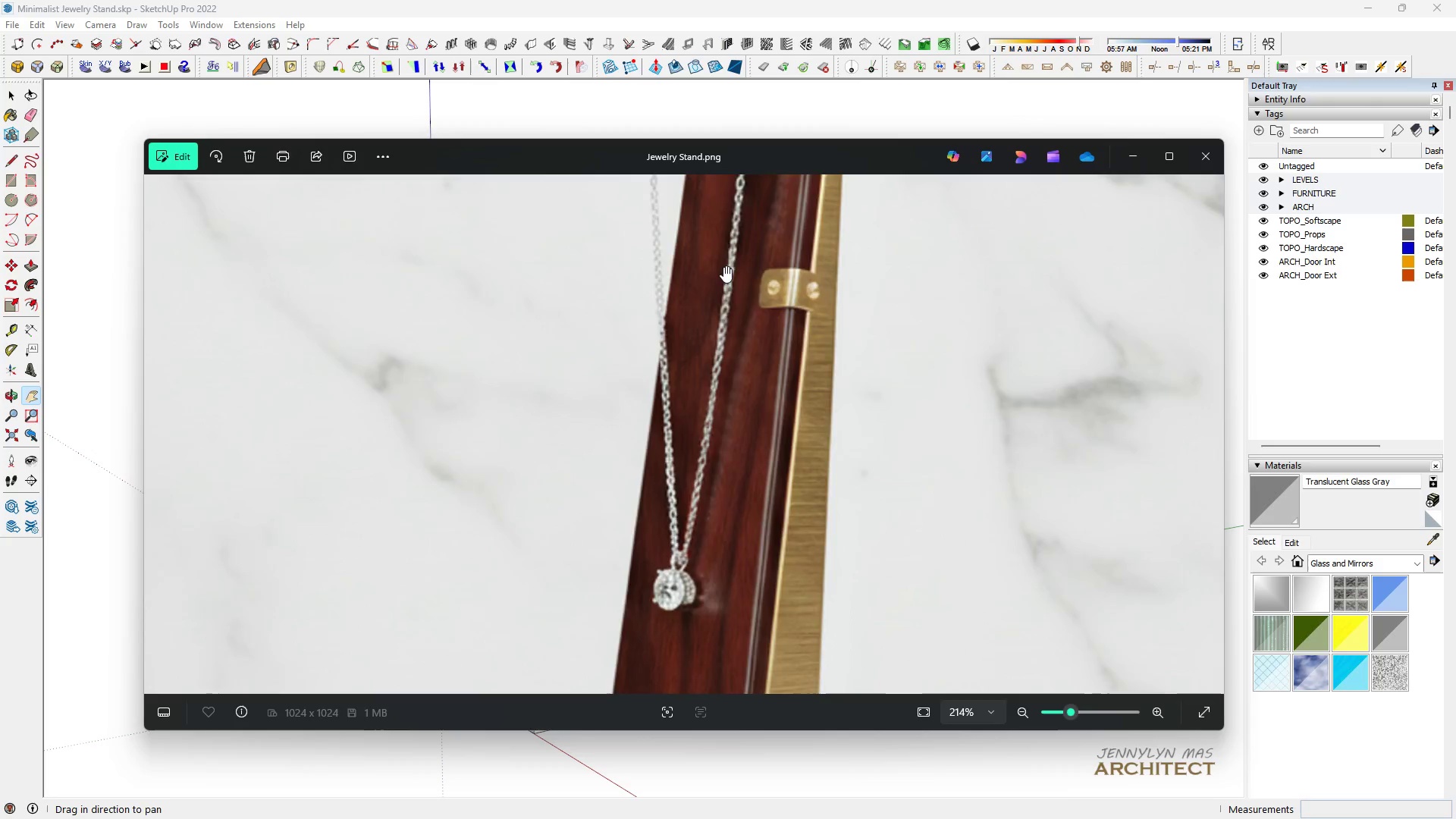 
left_click_drag(start_coordinate=[720, 282], to_coordinate=[670, 639])
 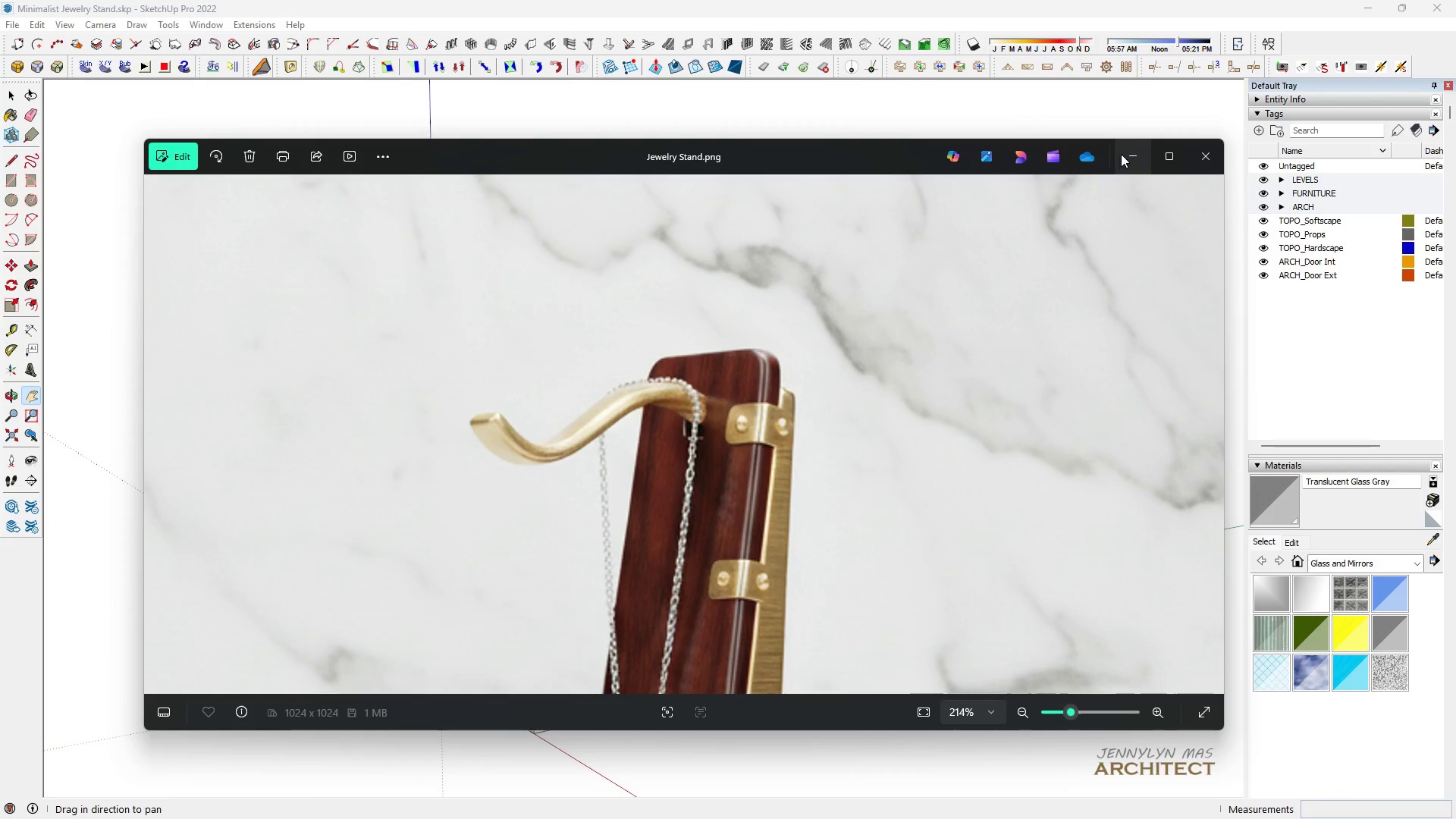 
left_click([1122, 158])
 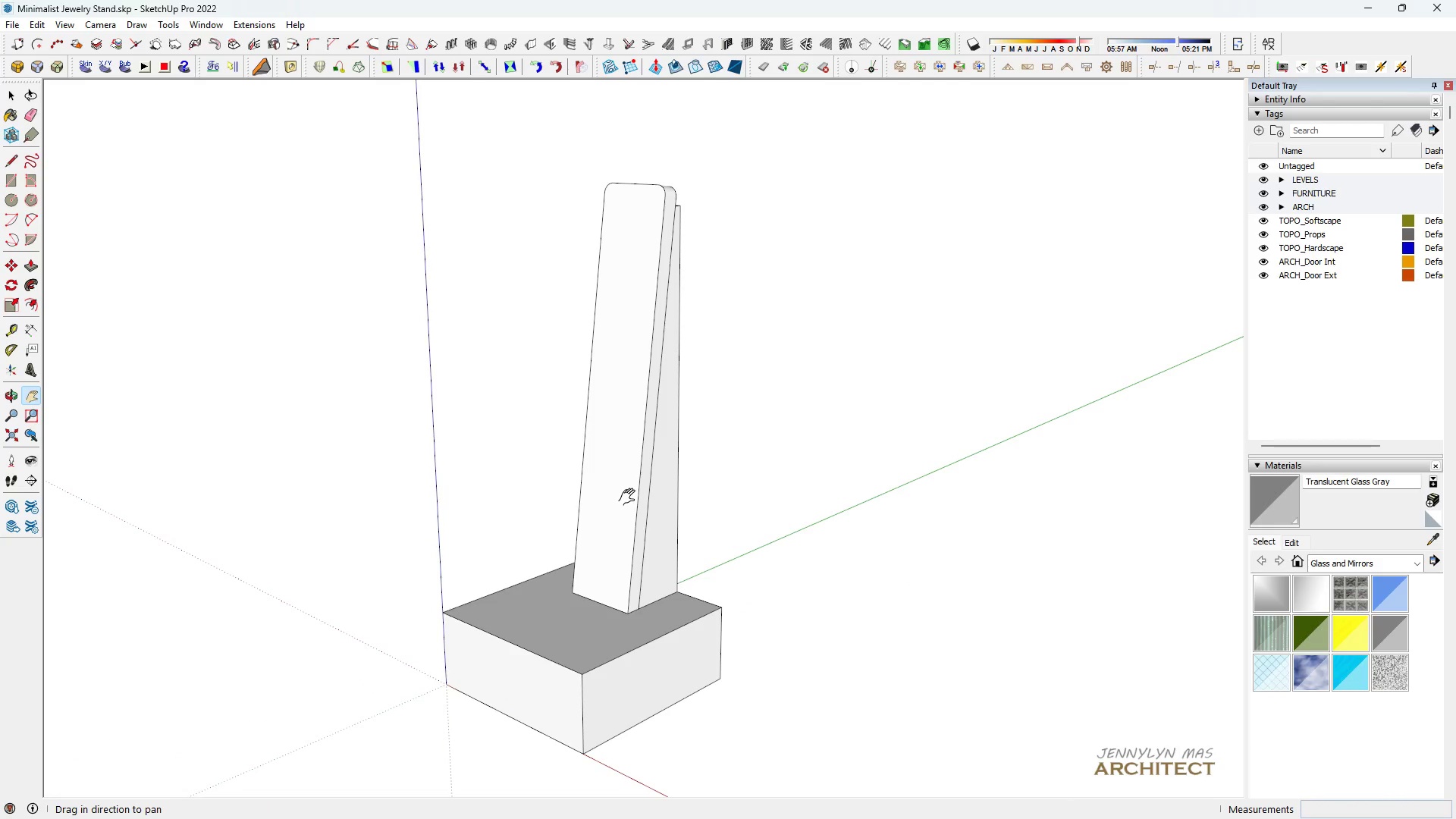 
key(Space)
 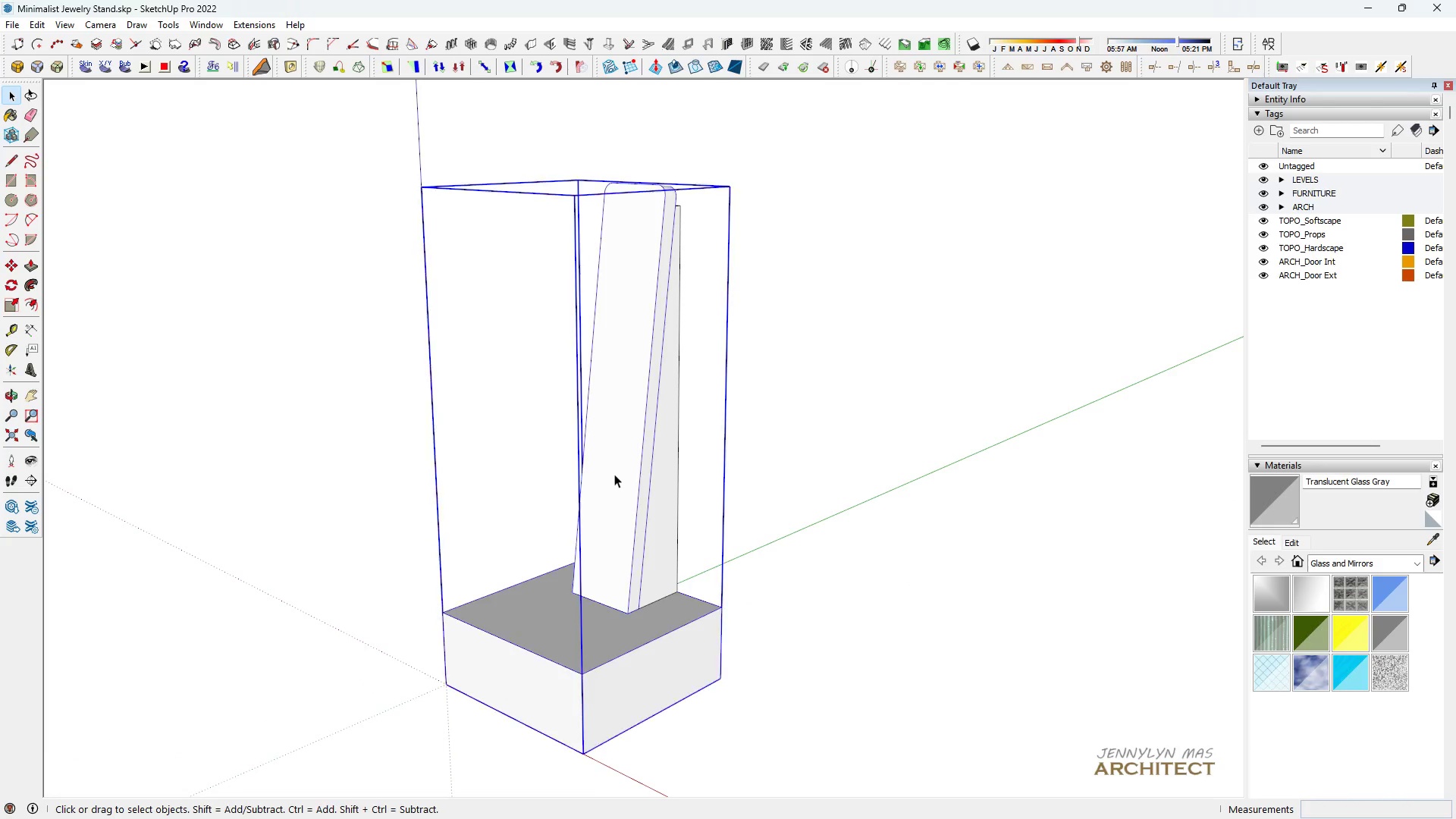 
double_click([614, 474])
 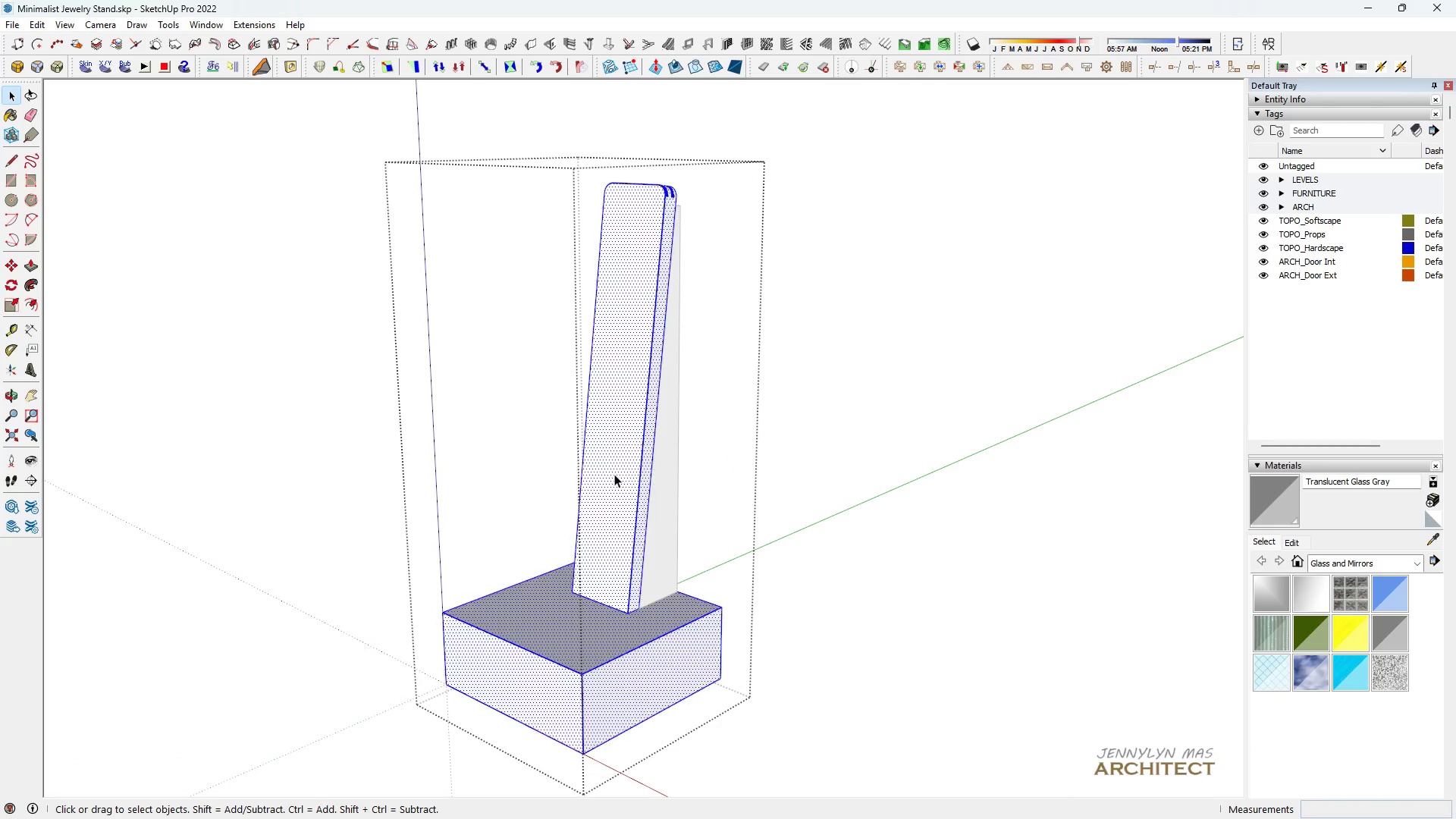 
triple_click([614, 474])
 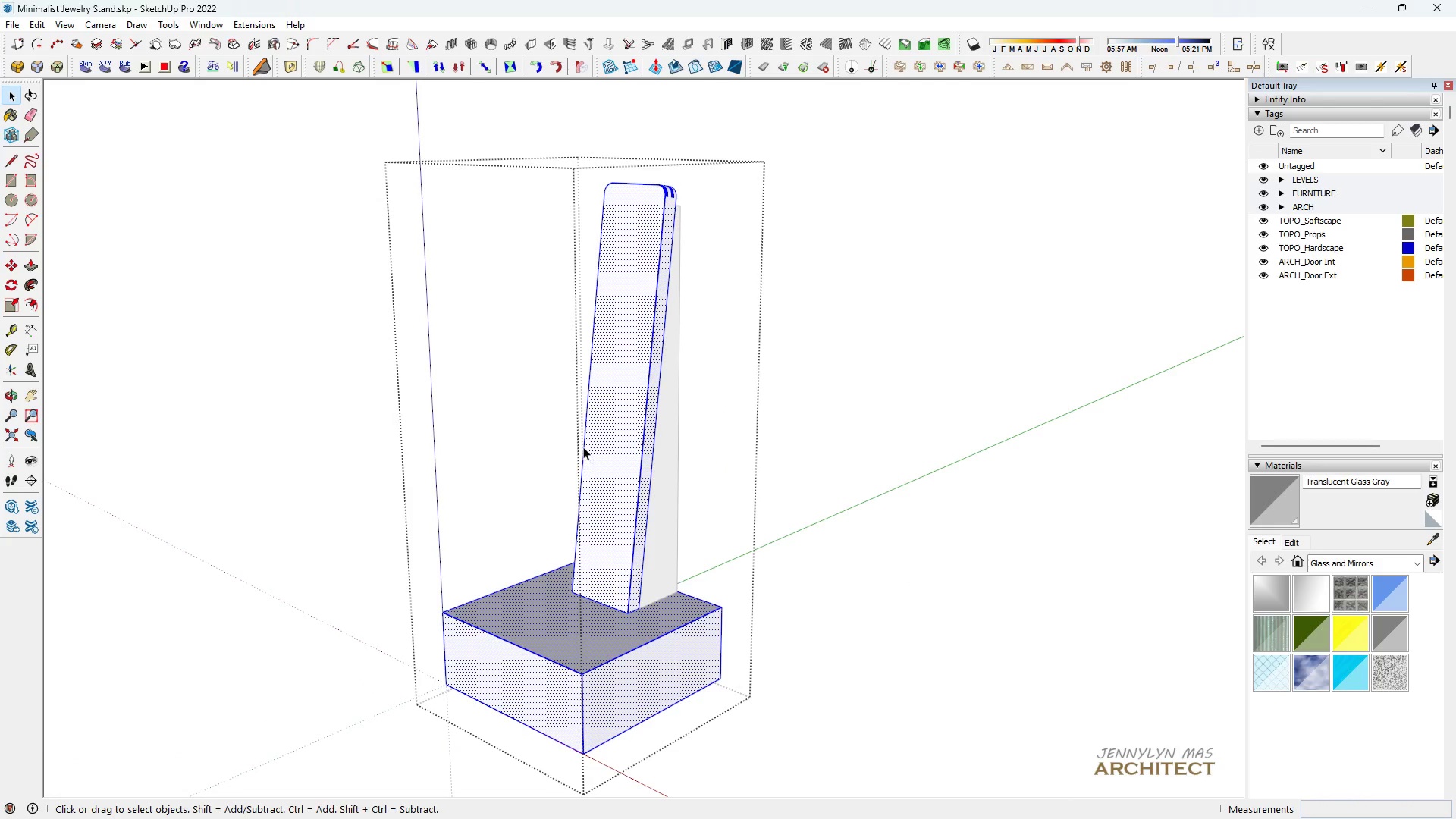 
left_click([583, 447])
 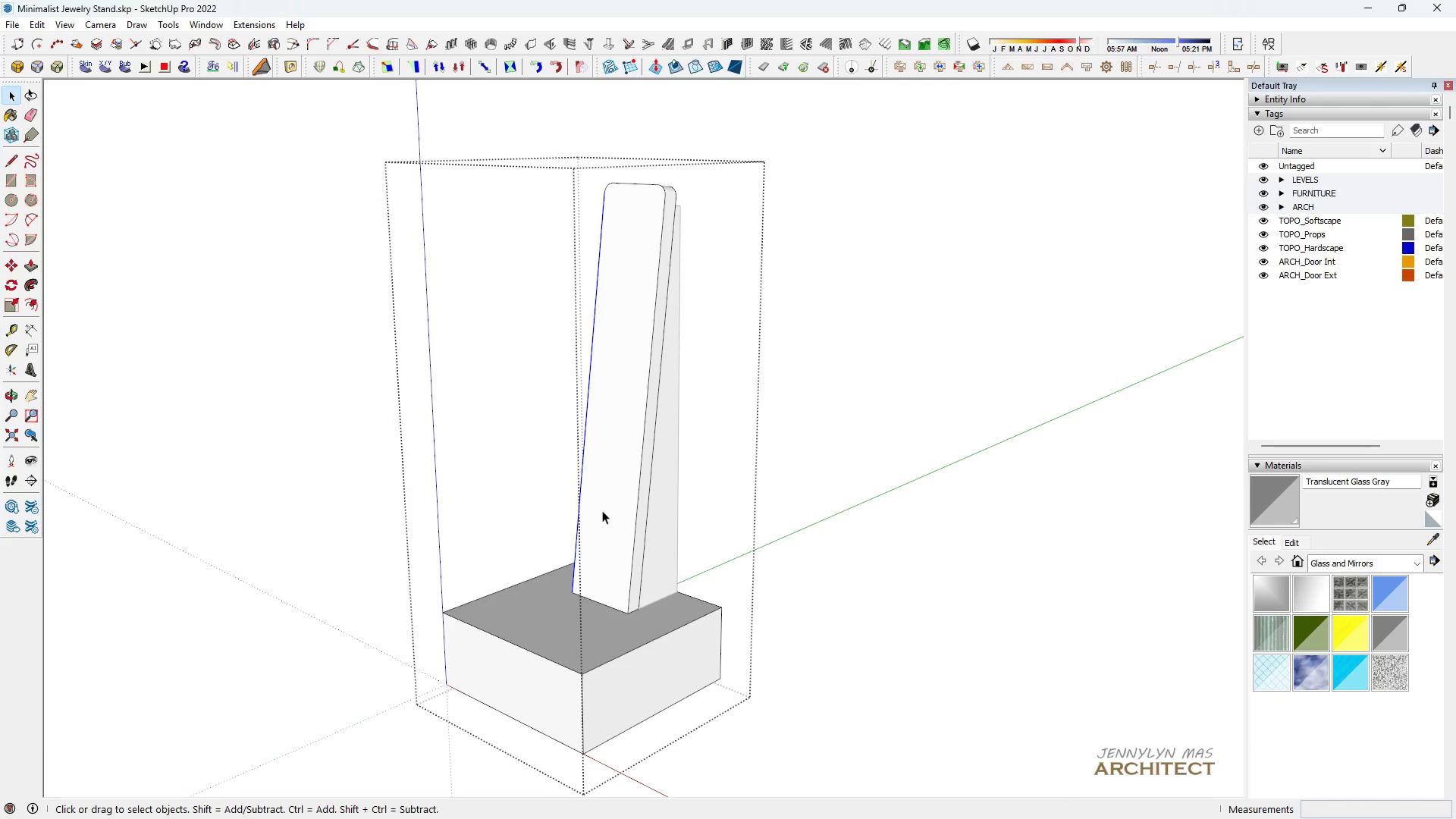 
left_click([606, 511])
 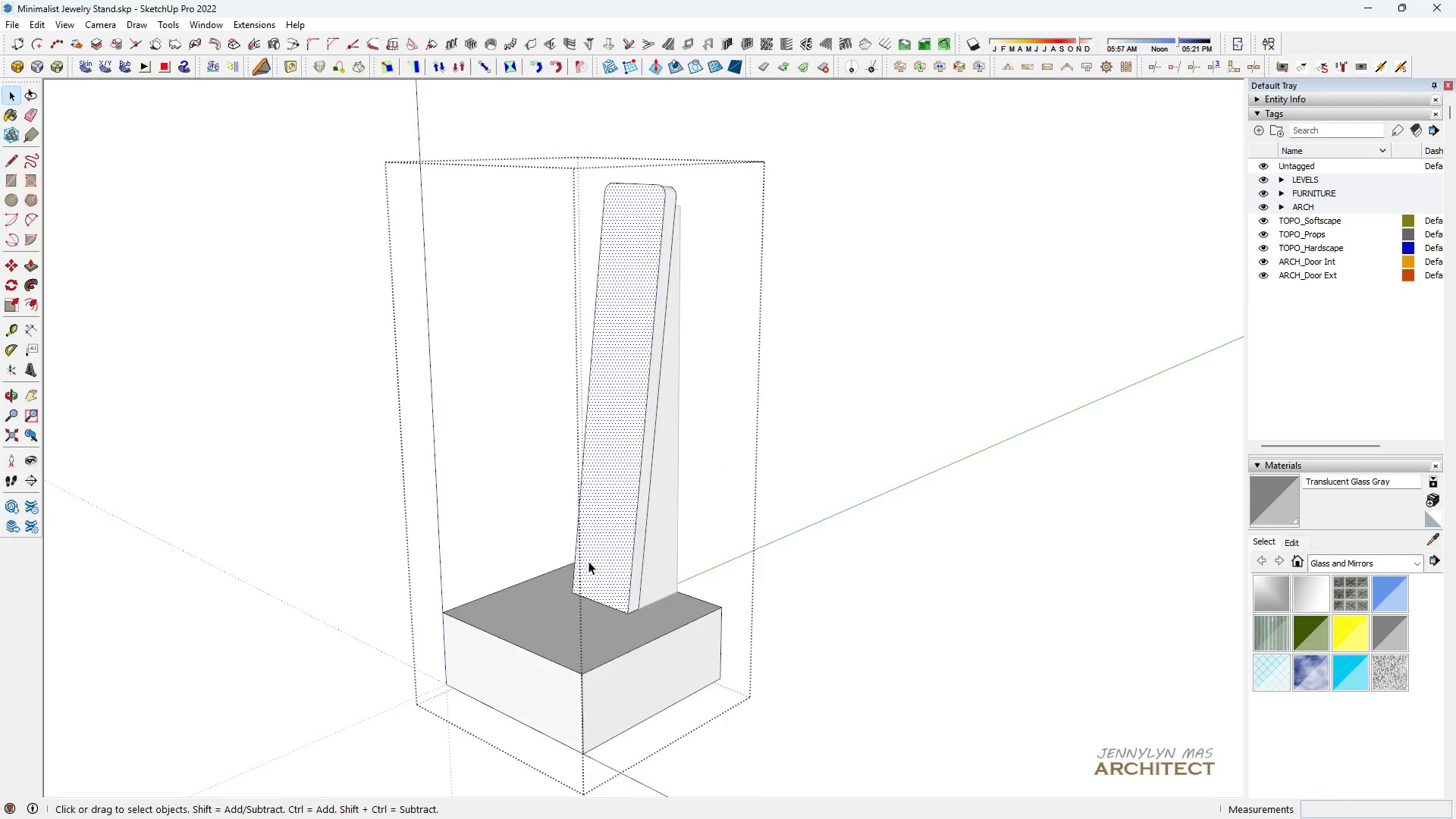 
key(Space)
 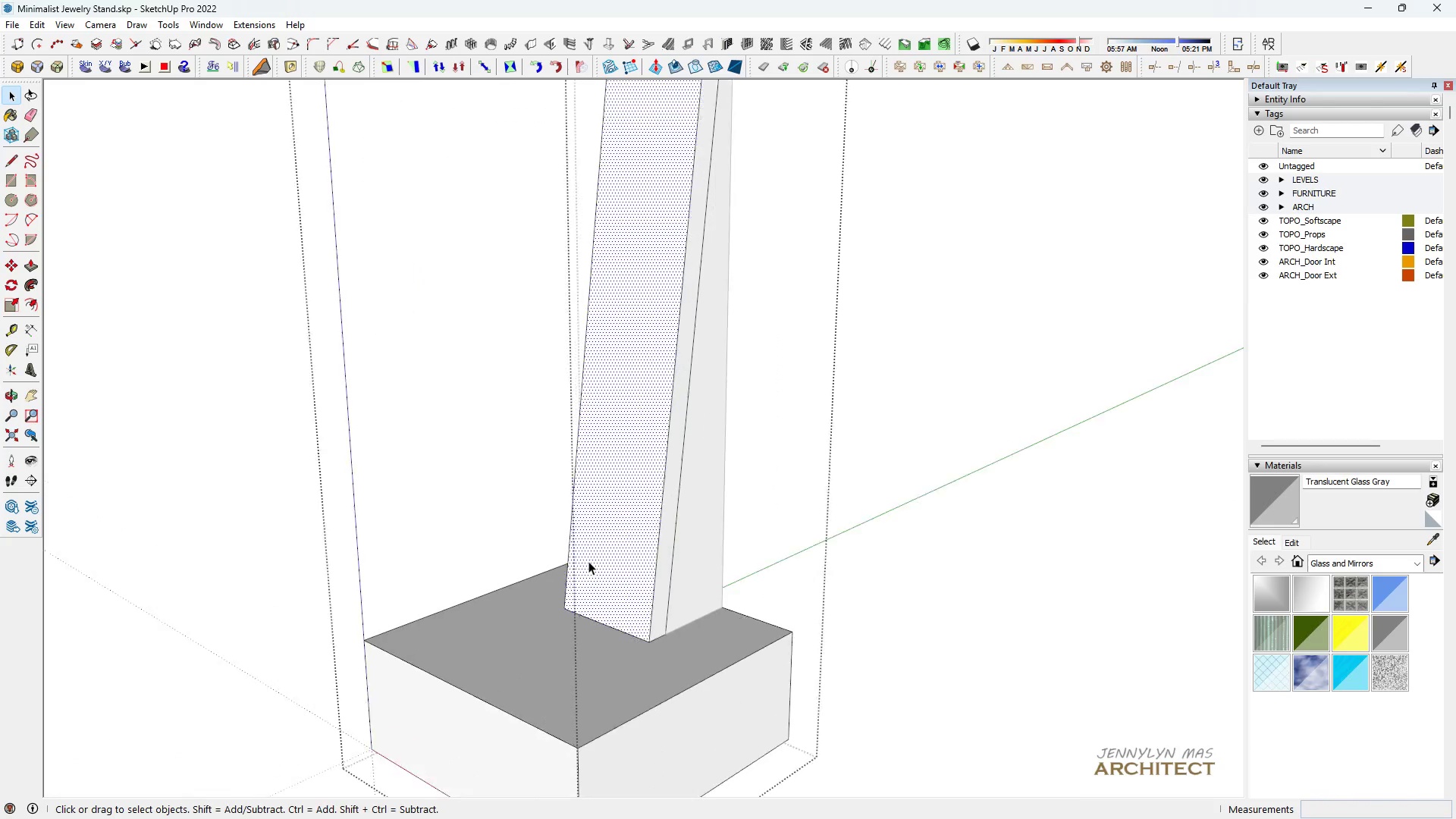 
scroll: coordinate [588, 561], scroll_direction: up, amount: 5.0
 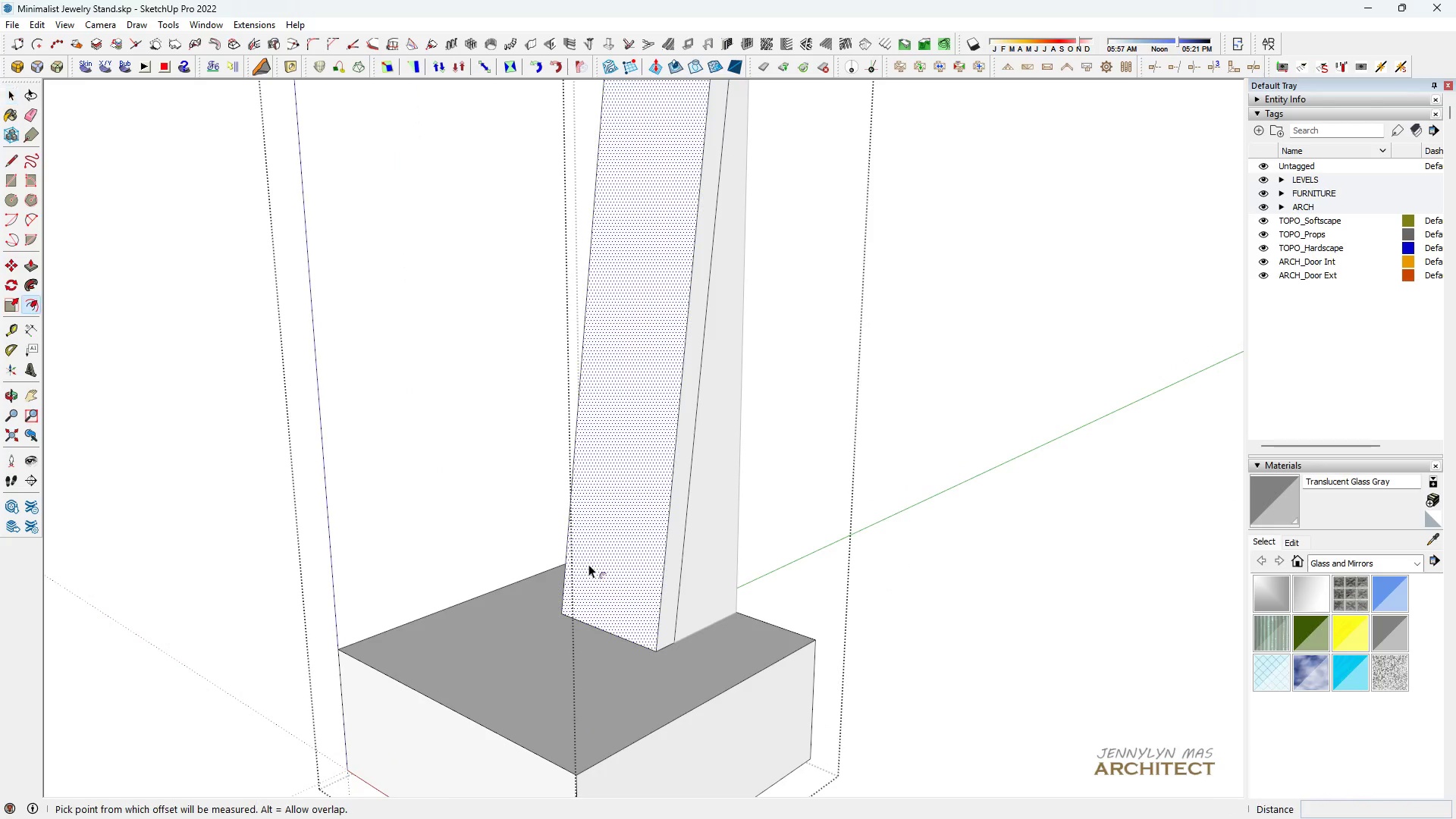 
key(F)
 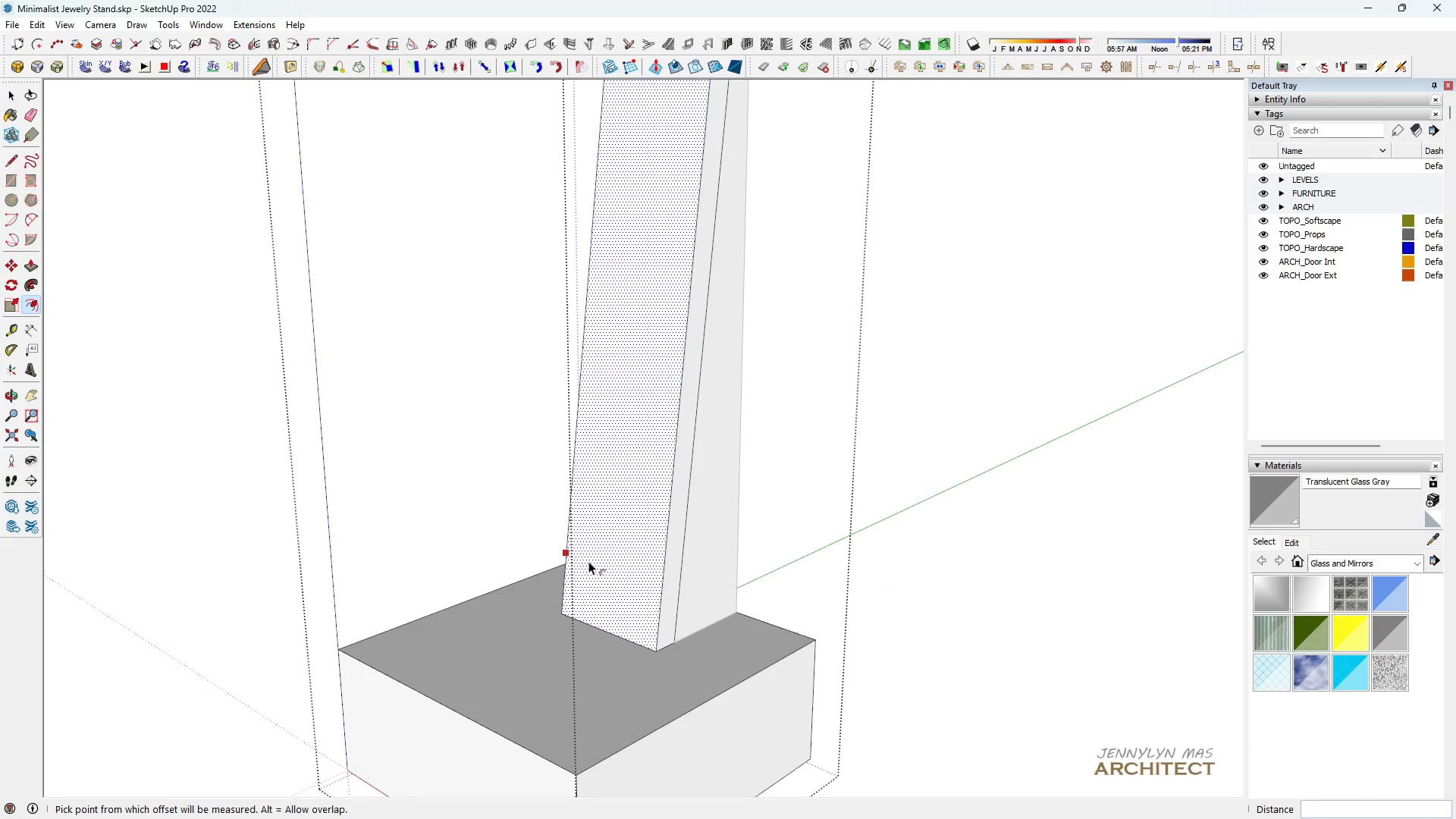 
left_click([588, 561])
 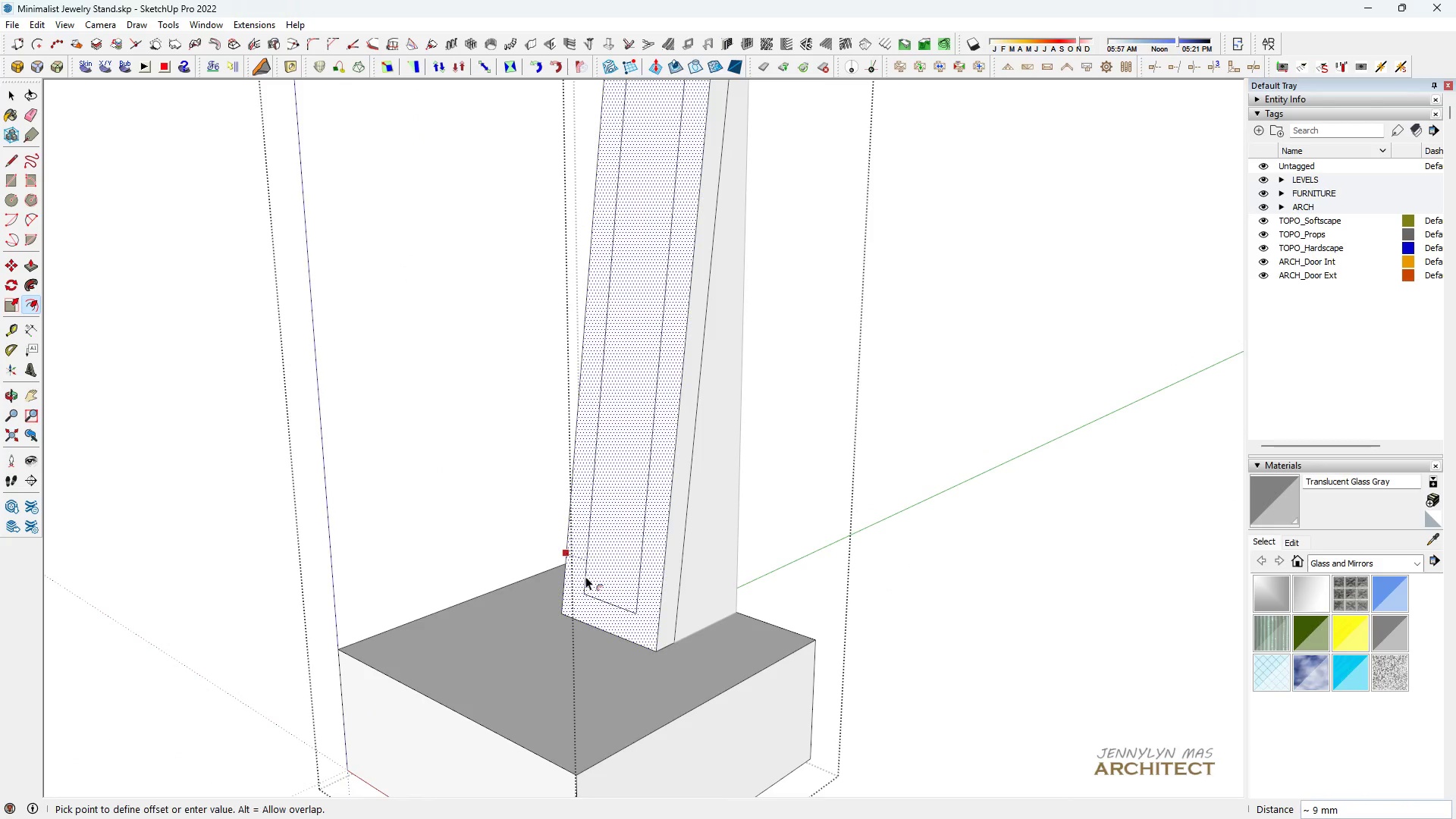 
key(5)
 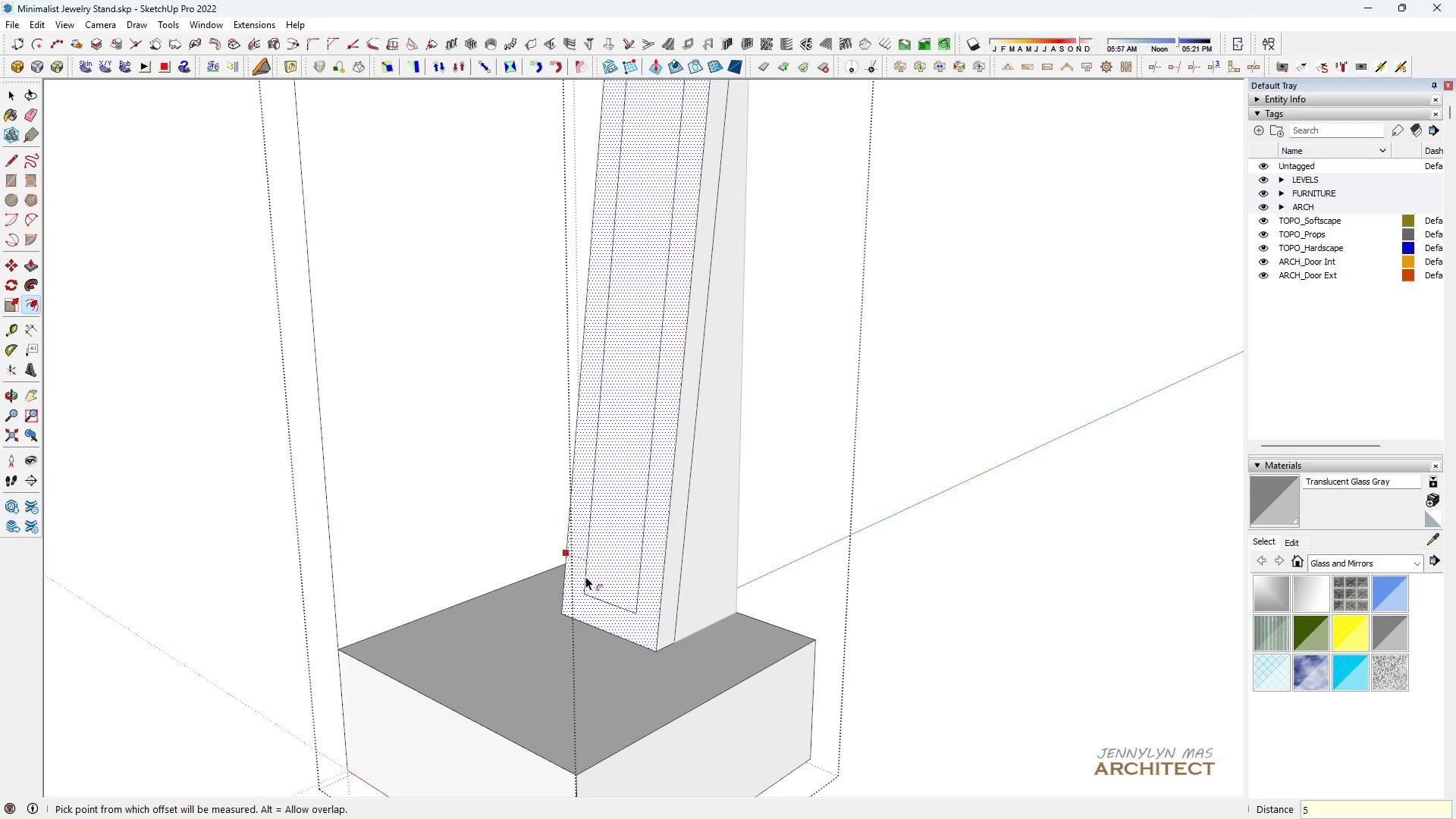 
key(Enter)
 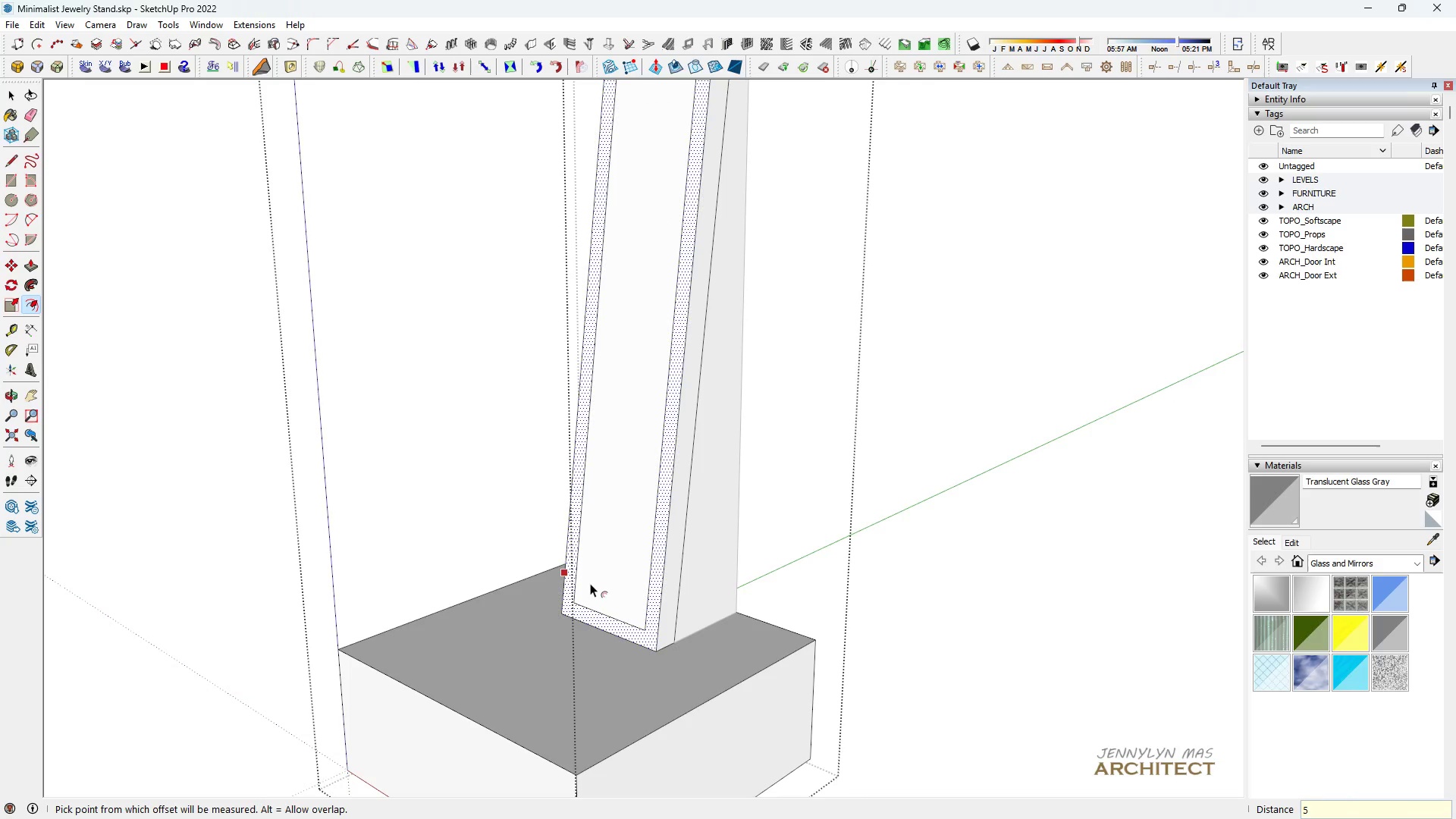 
scroll: coordinate [594, 592], scroll_direction: up, amount: 2.0
 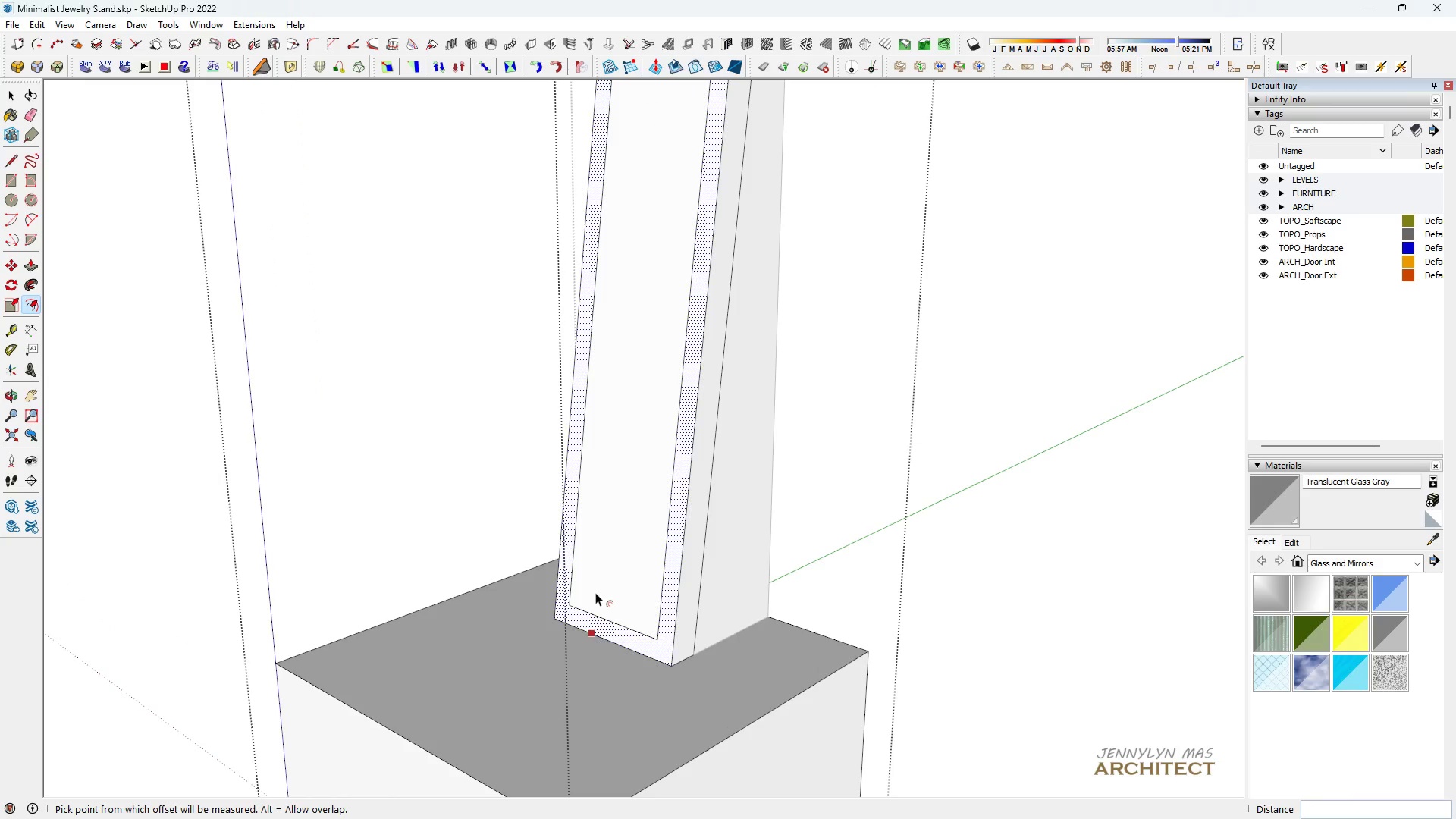 
key(Control+ControlLeft)
 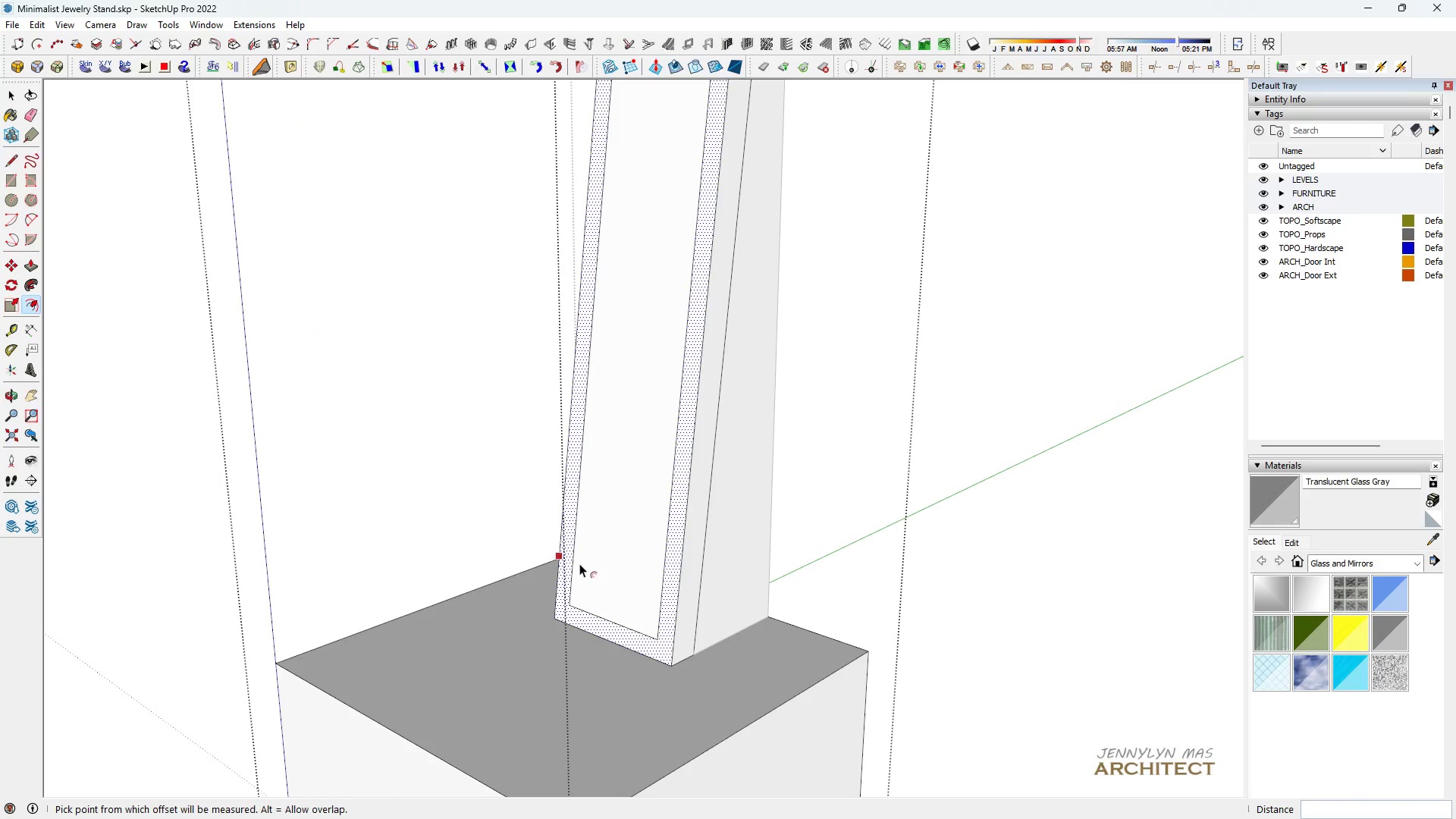 
key(Control+ControlLeft)
 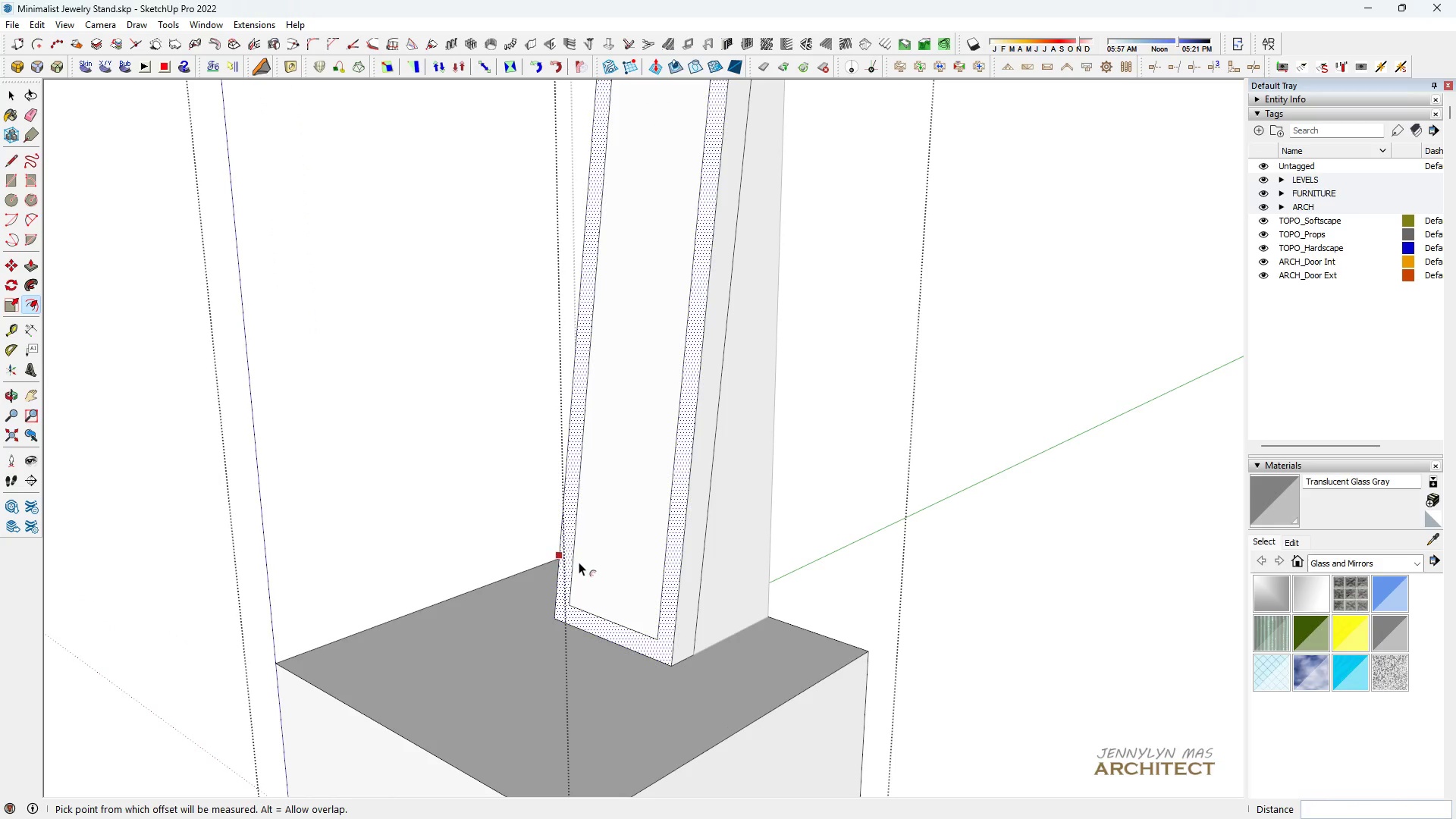 
key(Control+Z)
 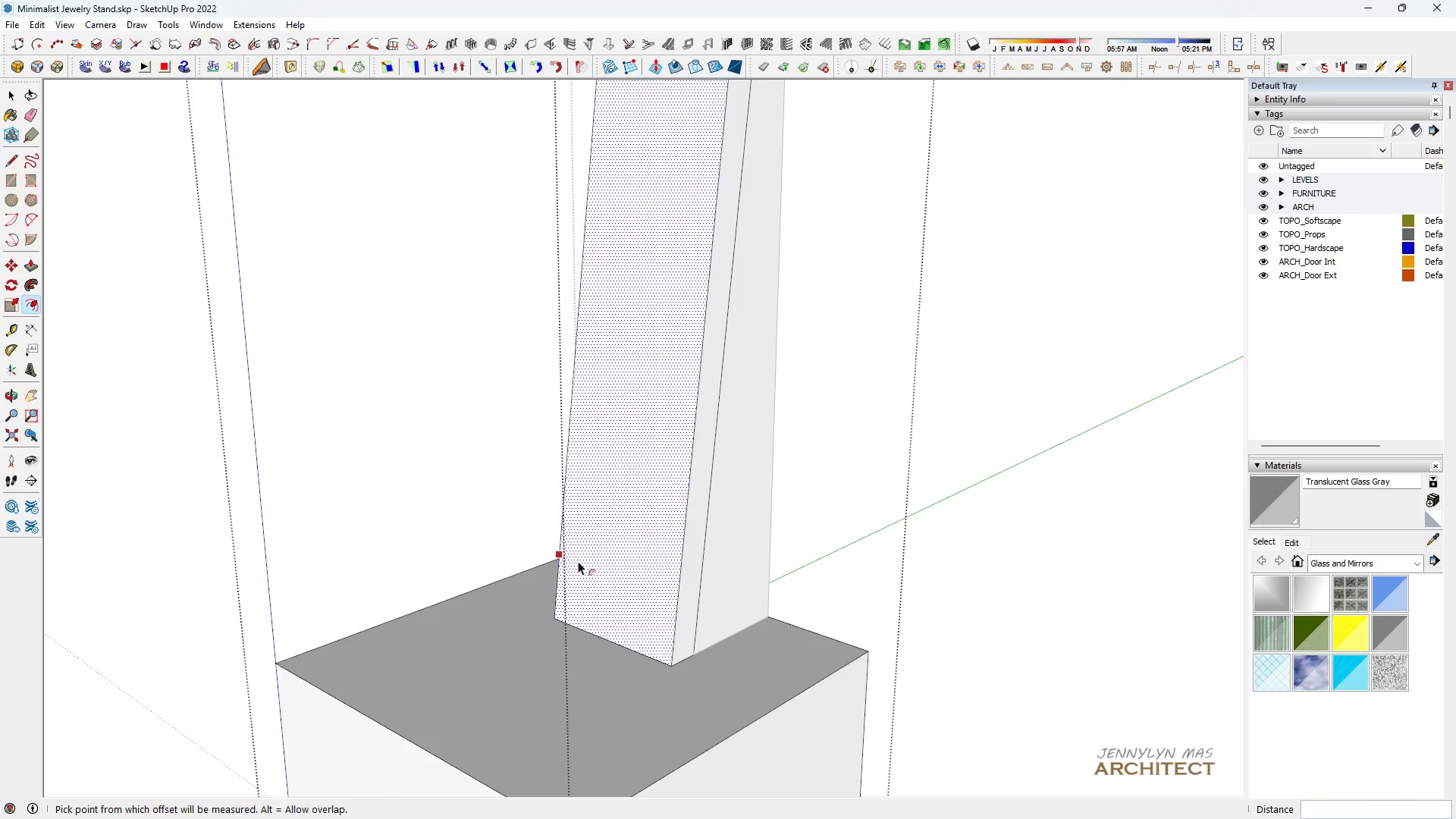 
left_click([578, 561])
 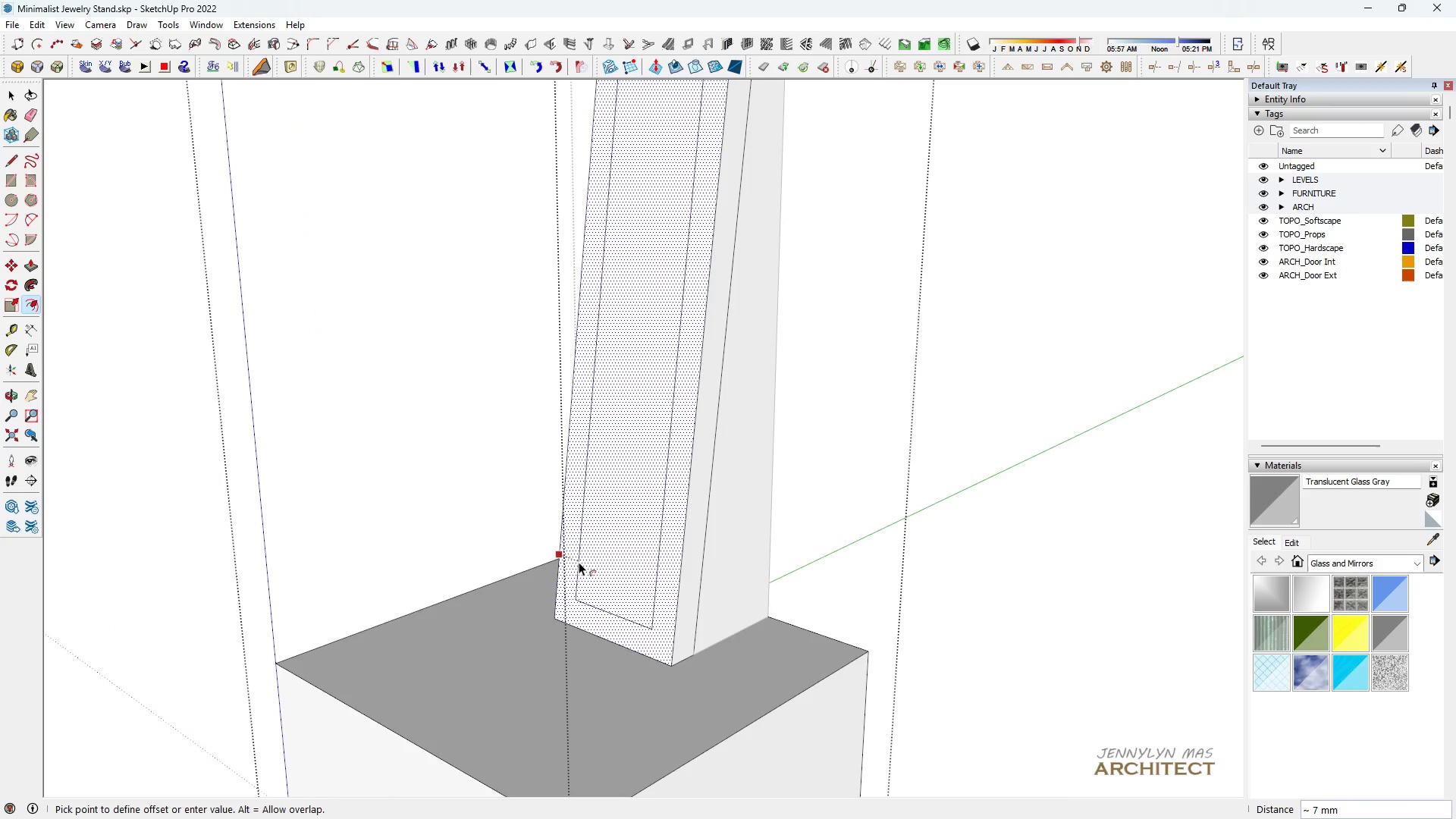 
key(3)
 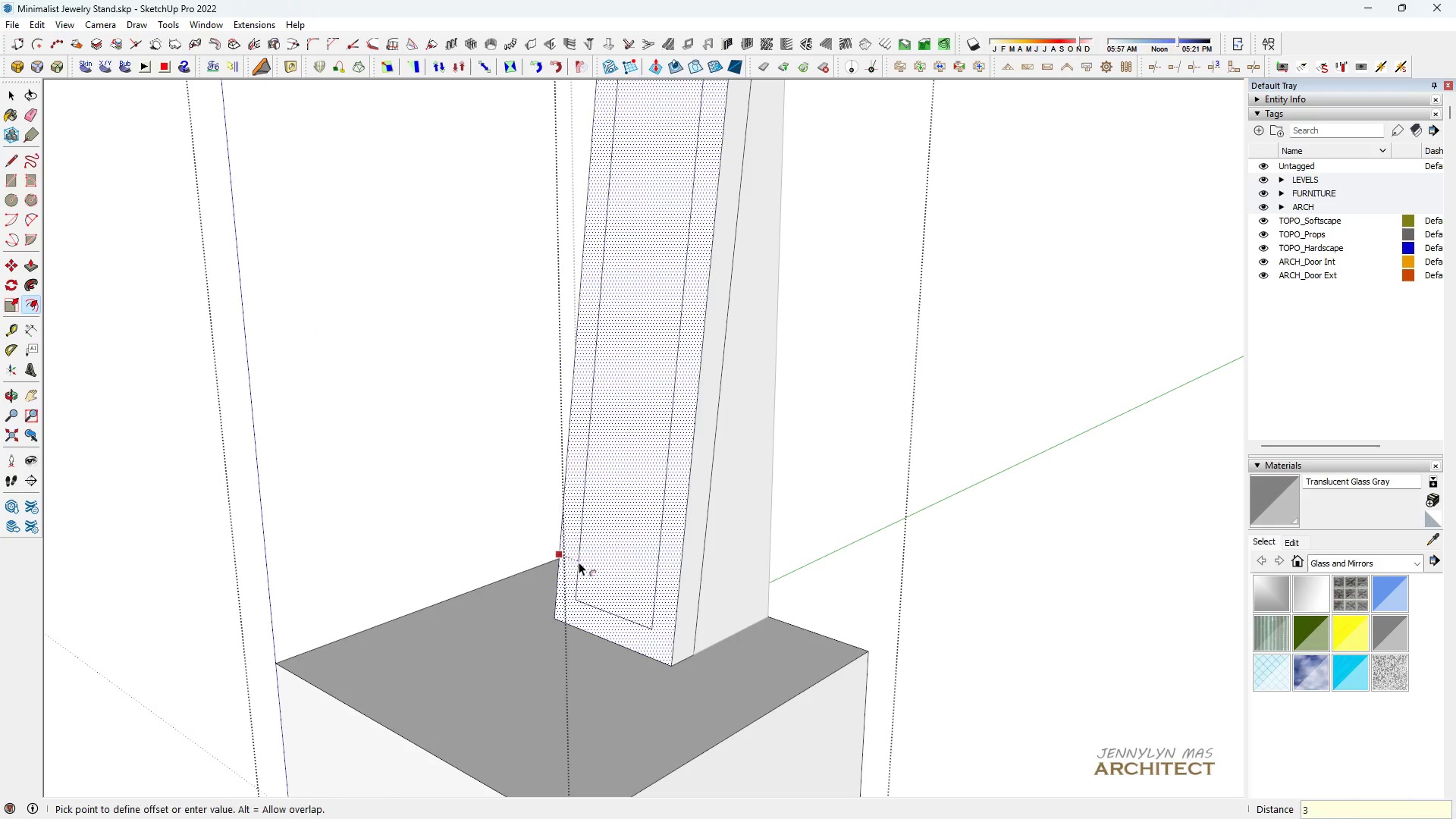 
key(Enter)
 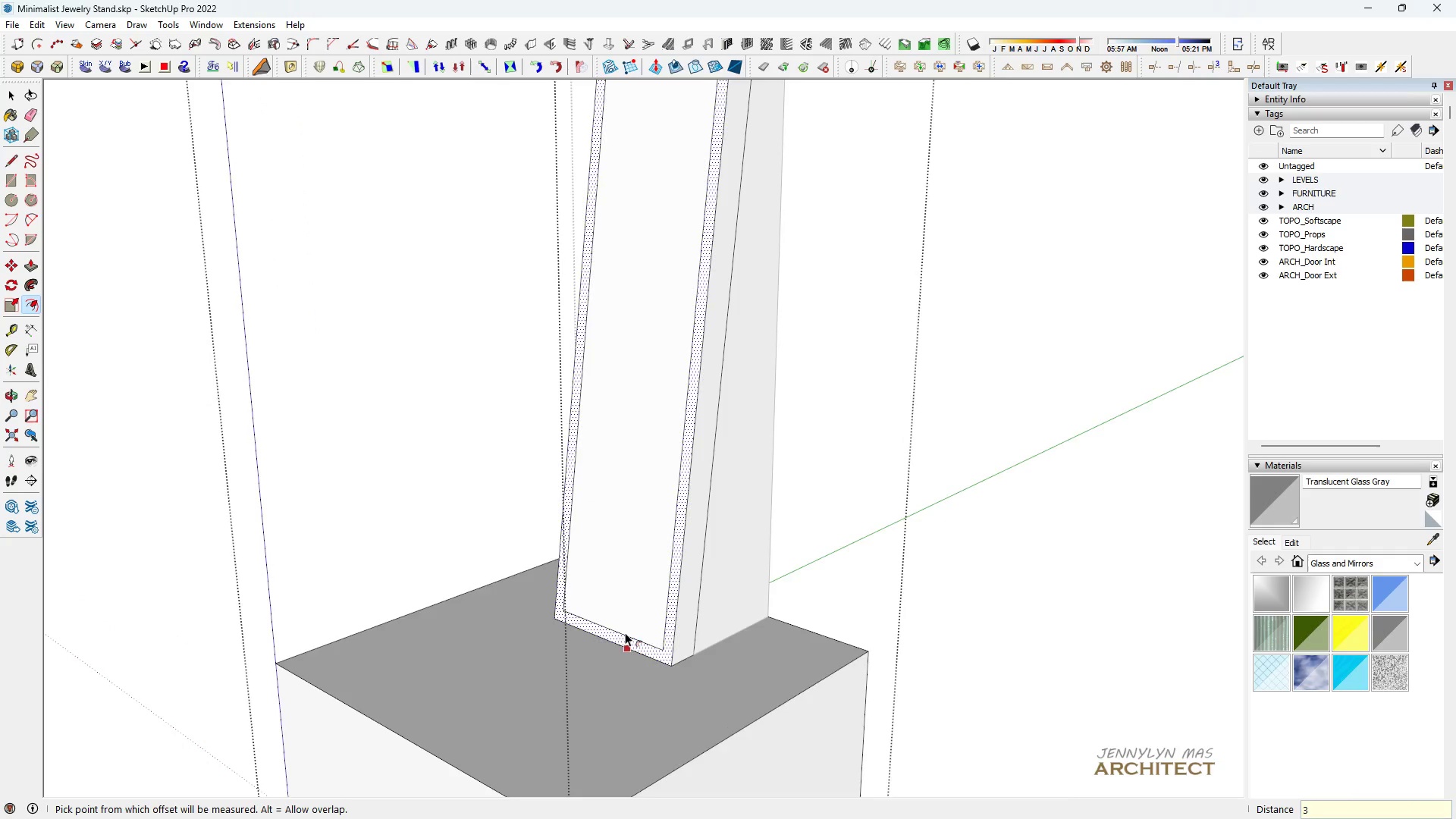 
scroll: coordinate [626, 632], scroll_direction: up, amount: 12.0
 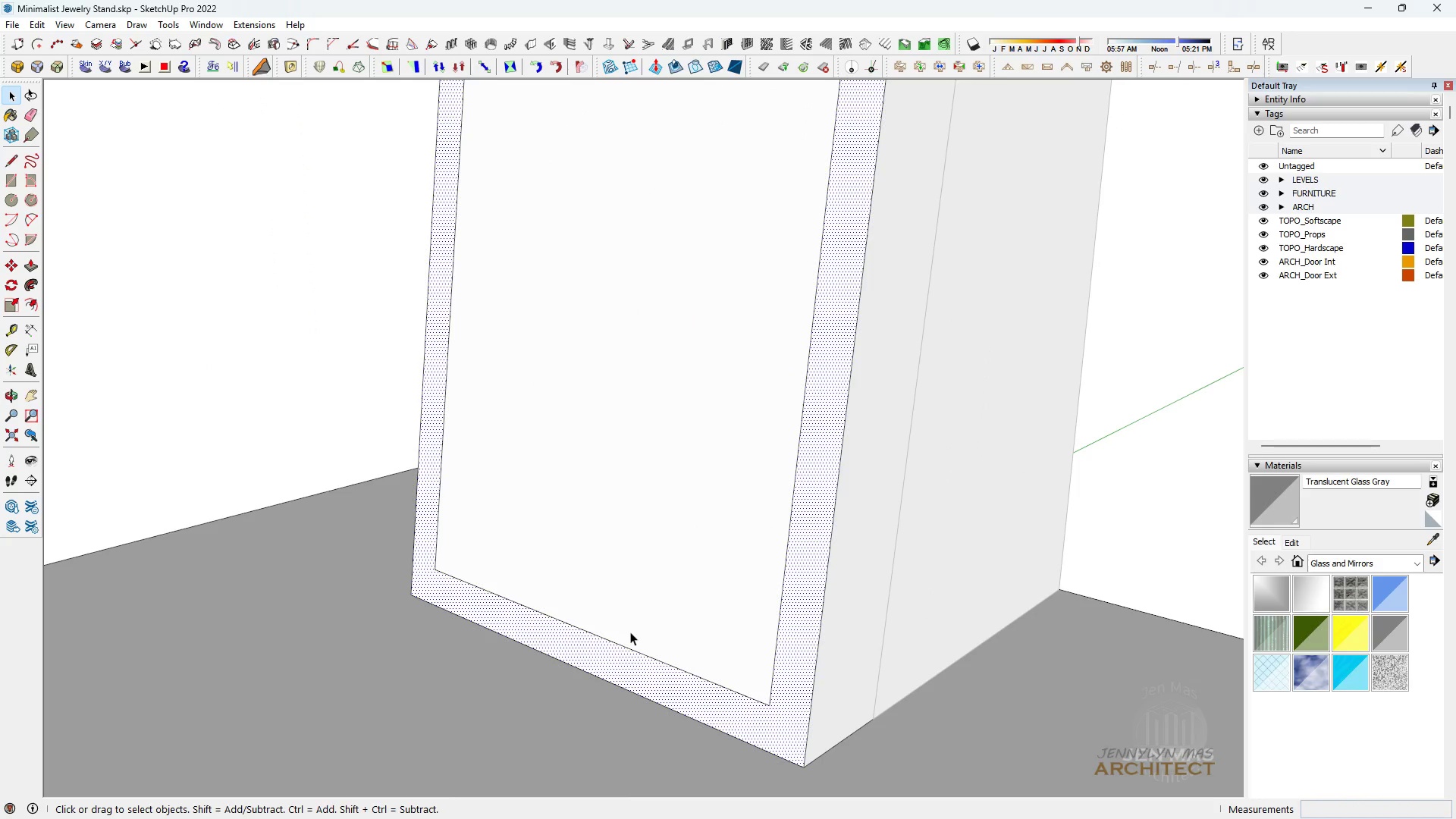 
key(Space)
 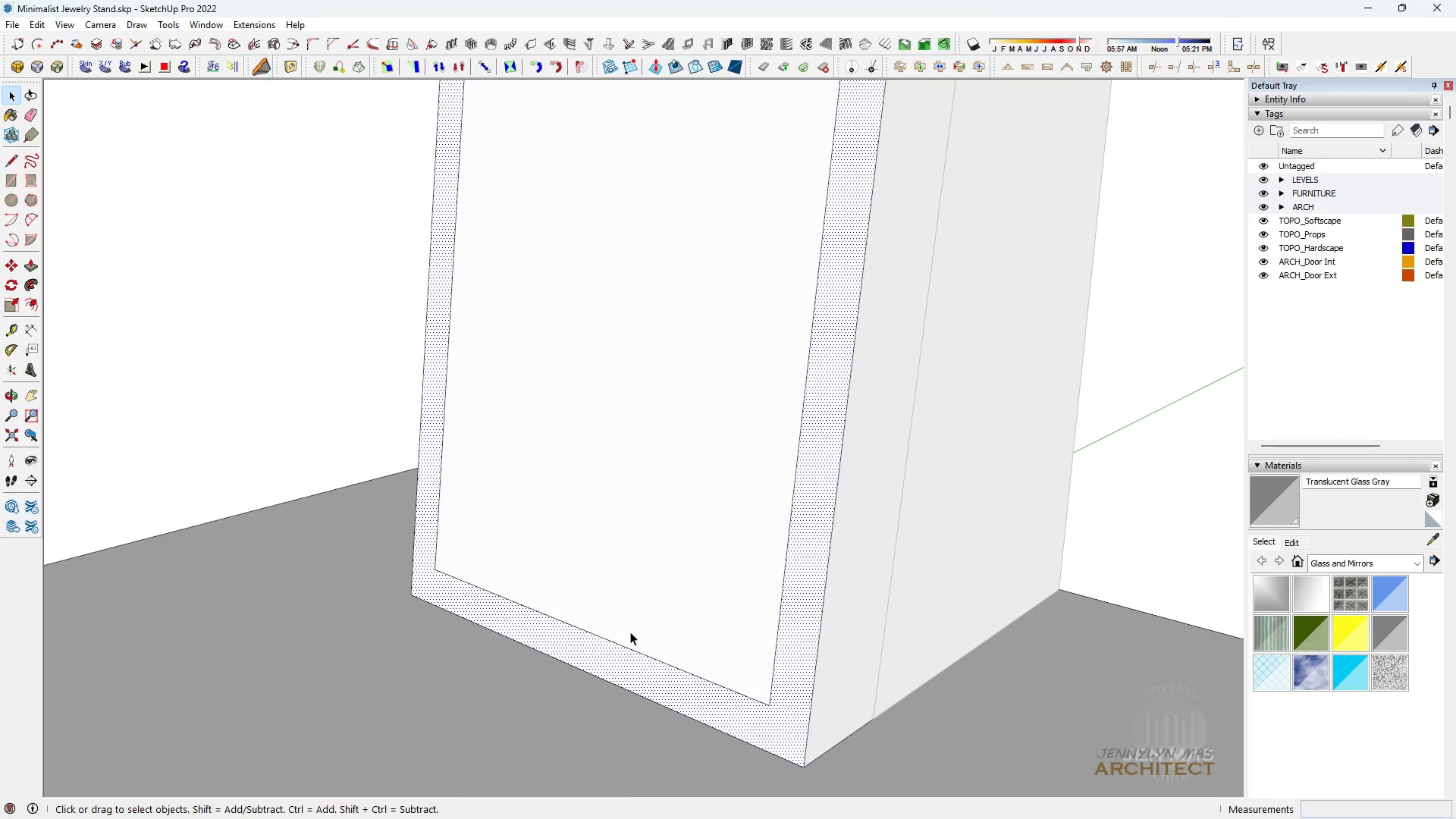 
key(Control+Z)
 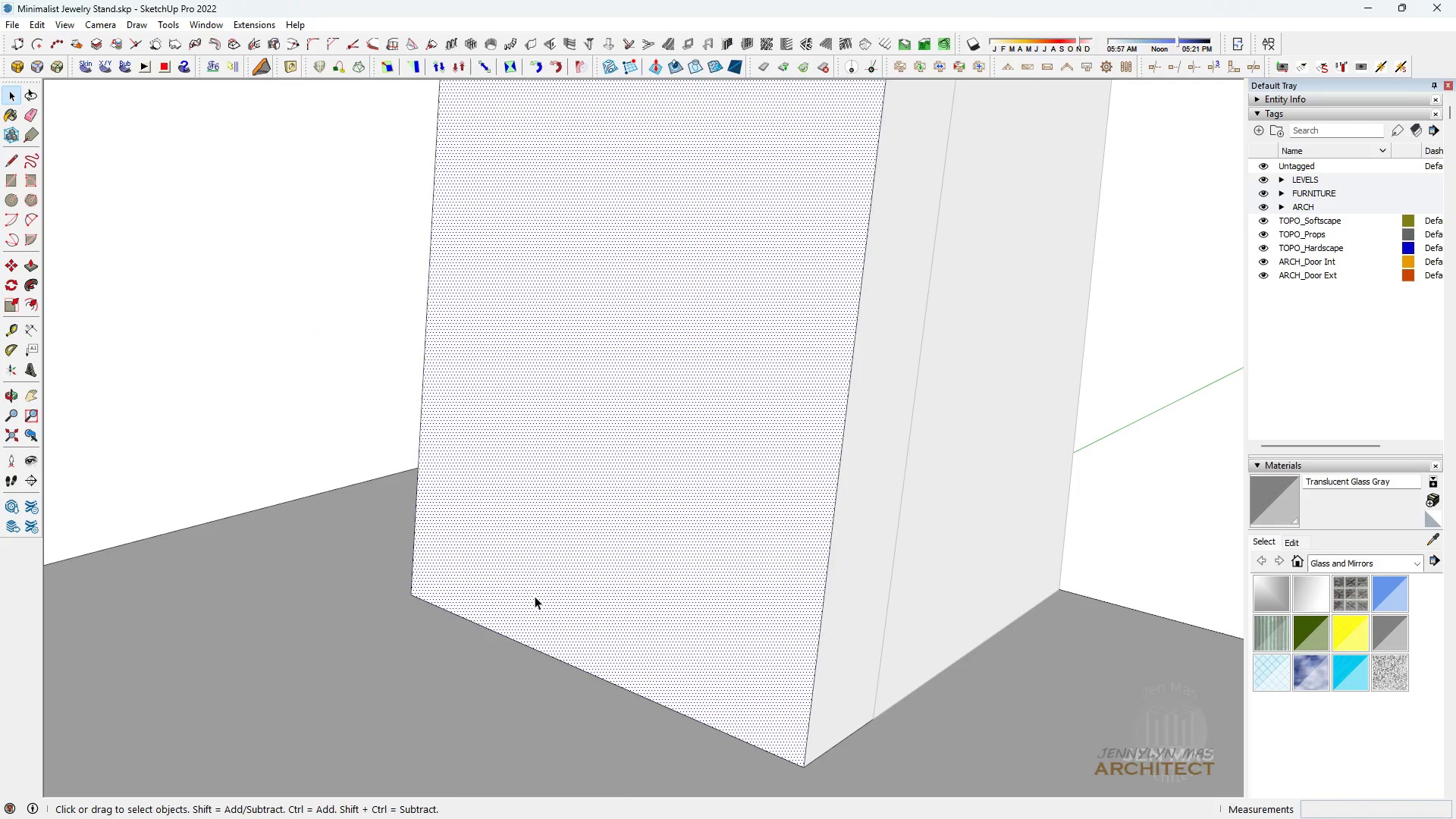 
key(2)
 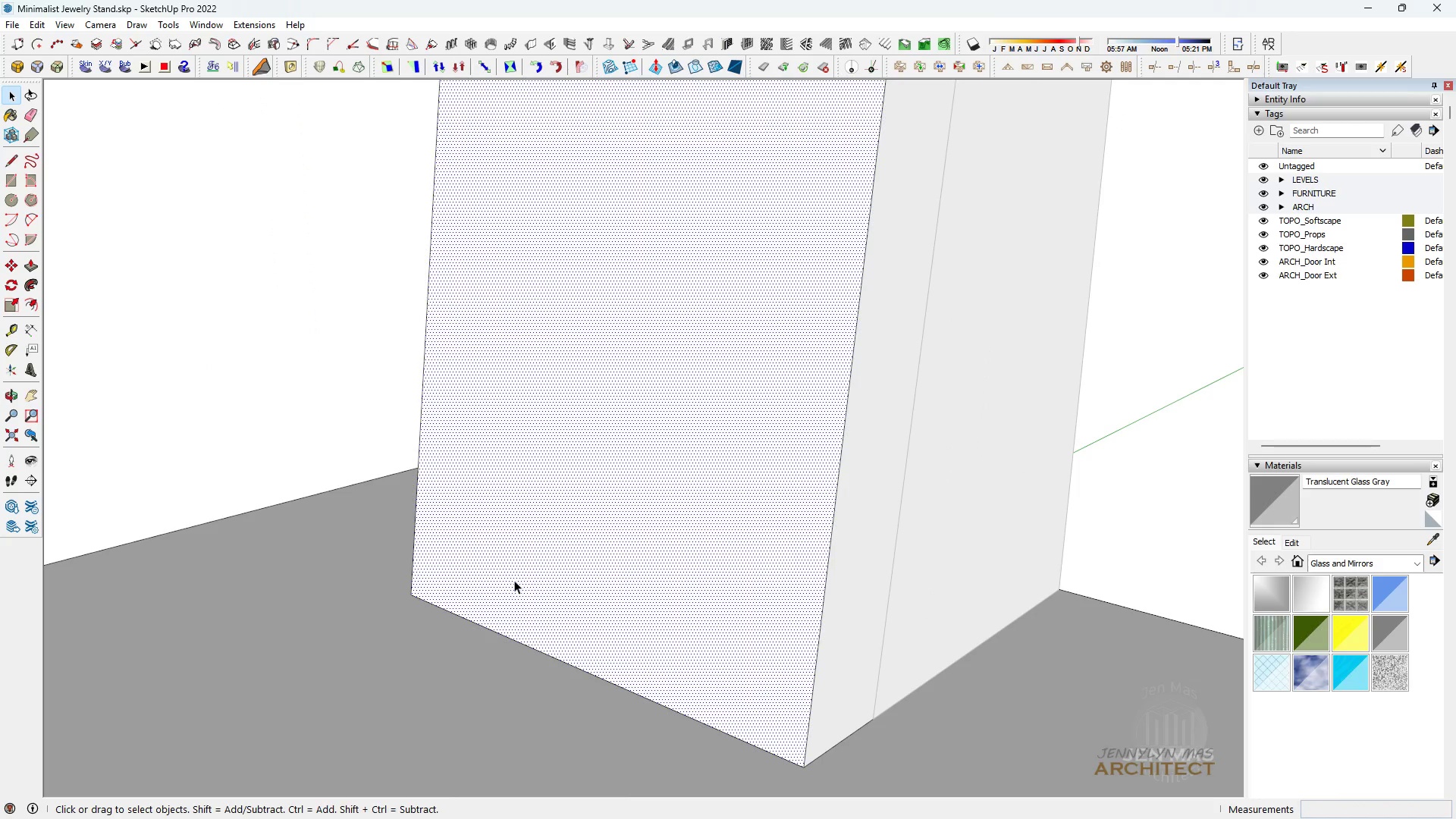 
left_click([514, 580])
 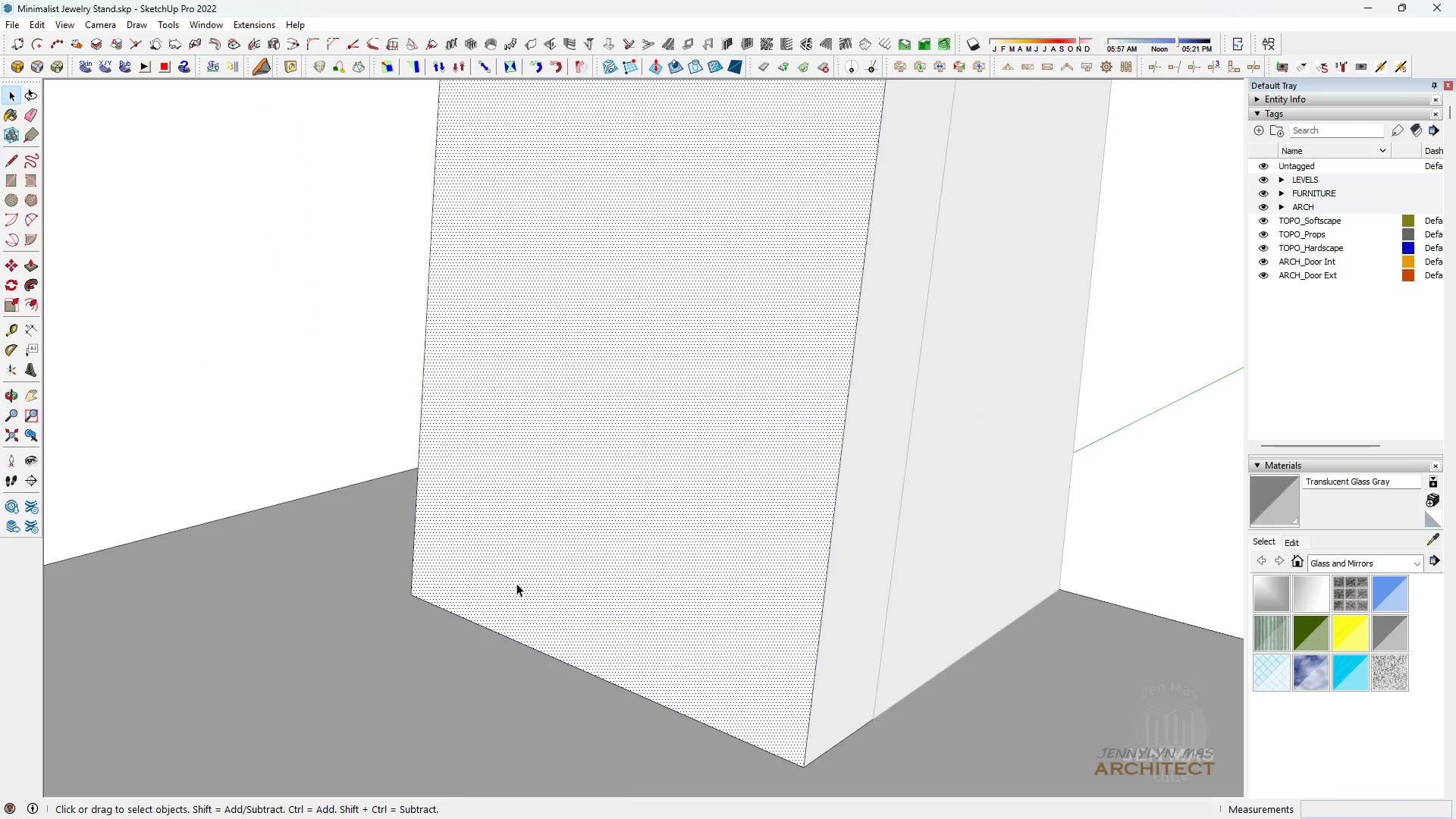 
left_click([516, 583])
 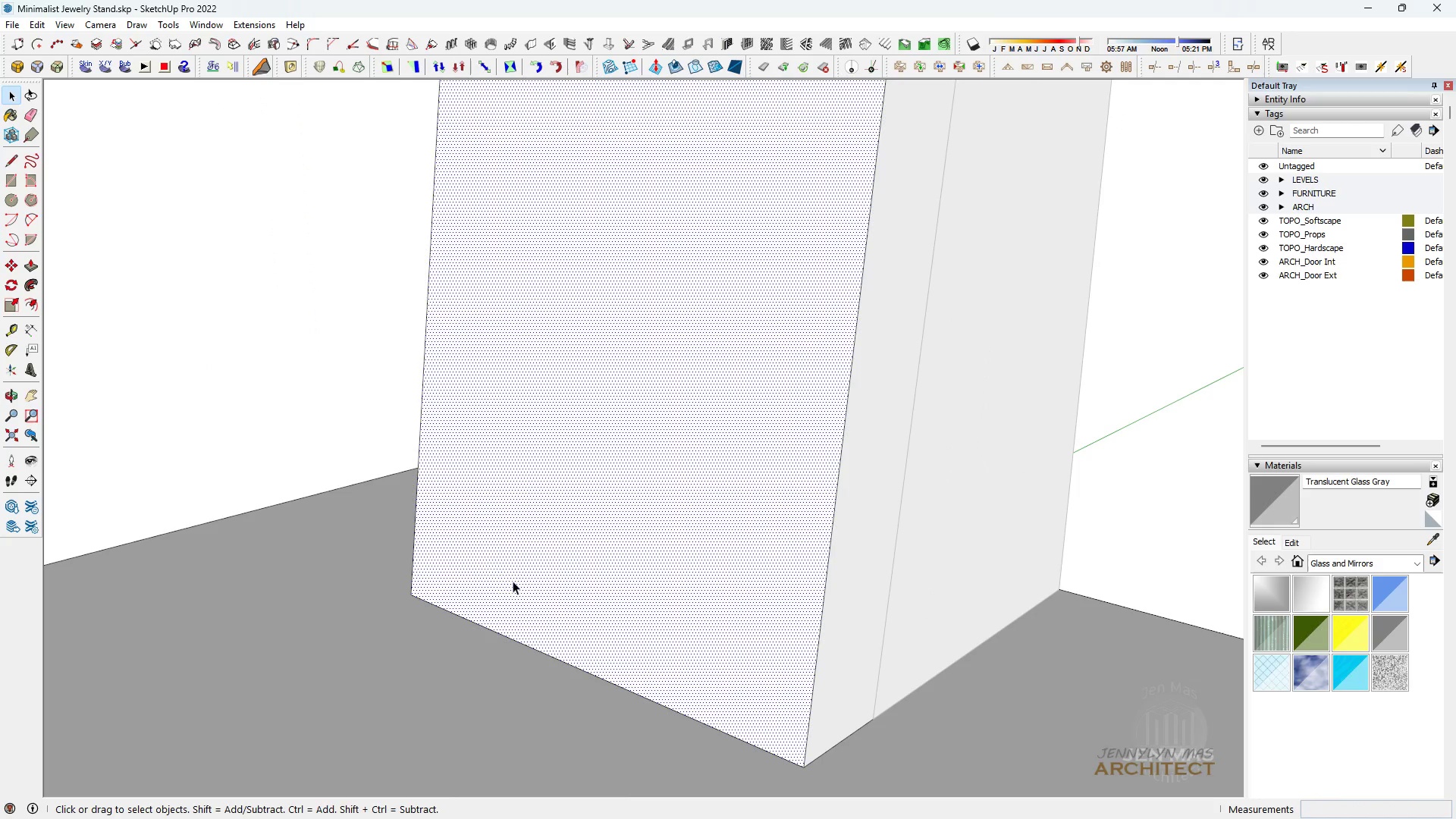 
key(Space)
 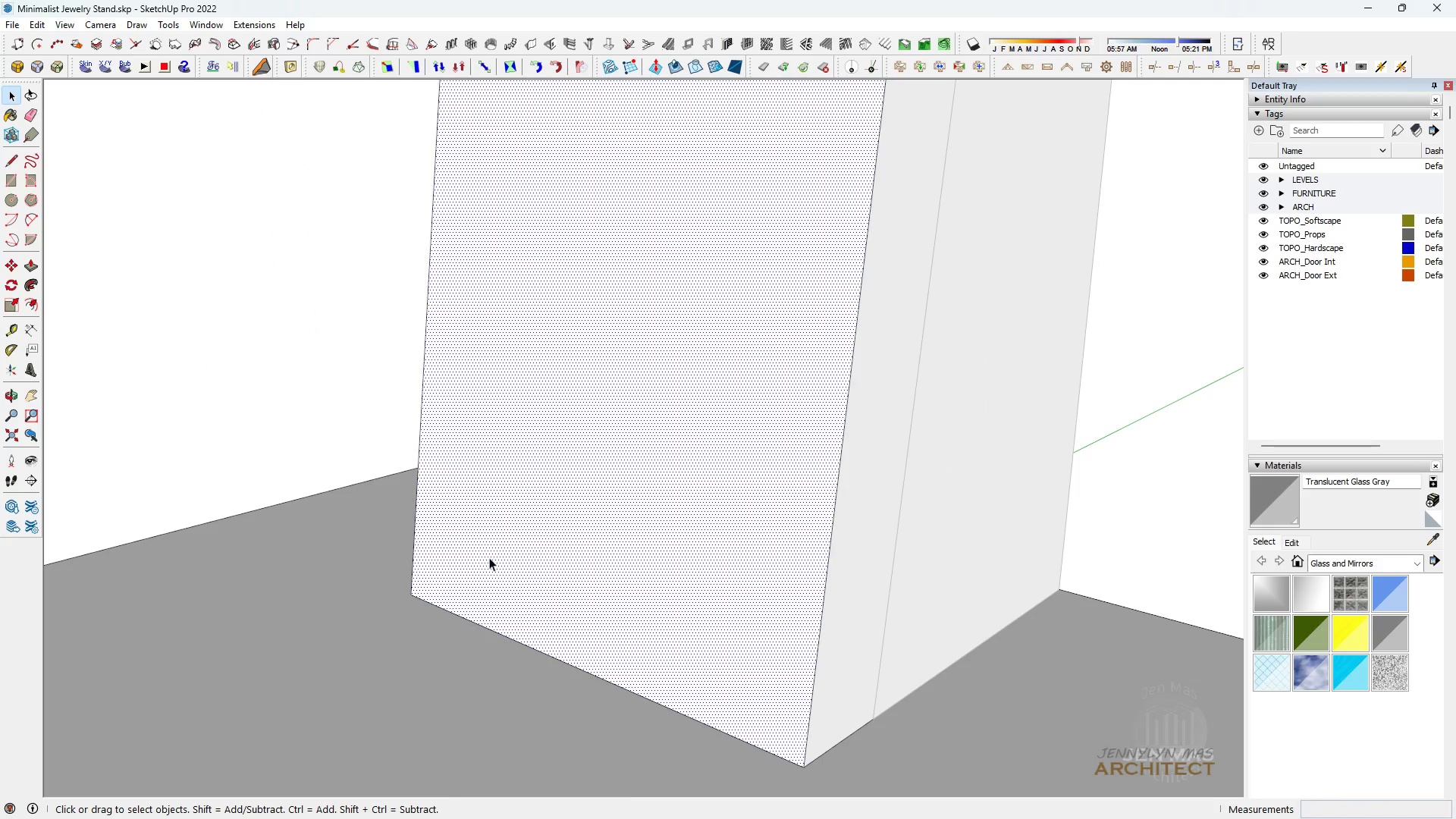 
key(F)
 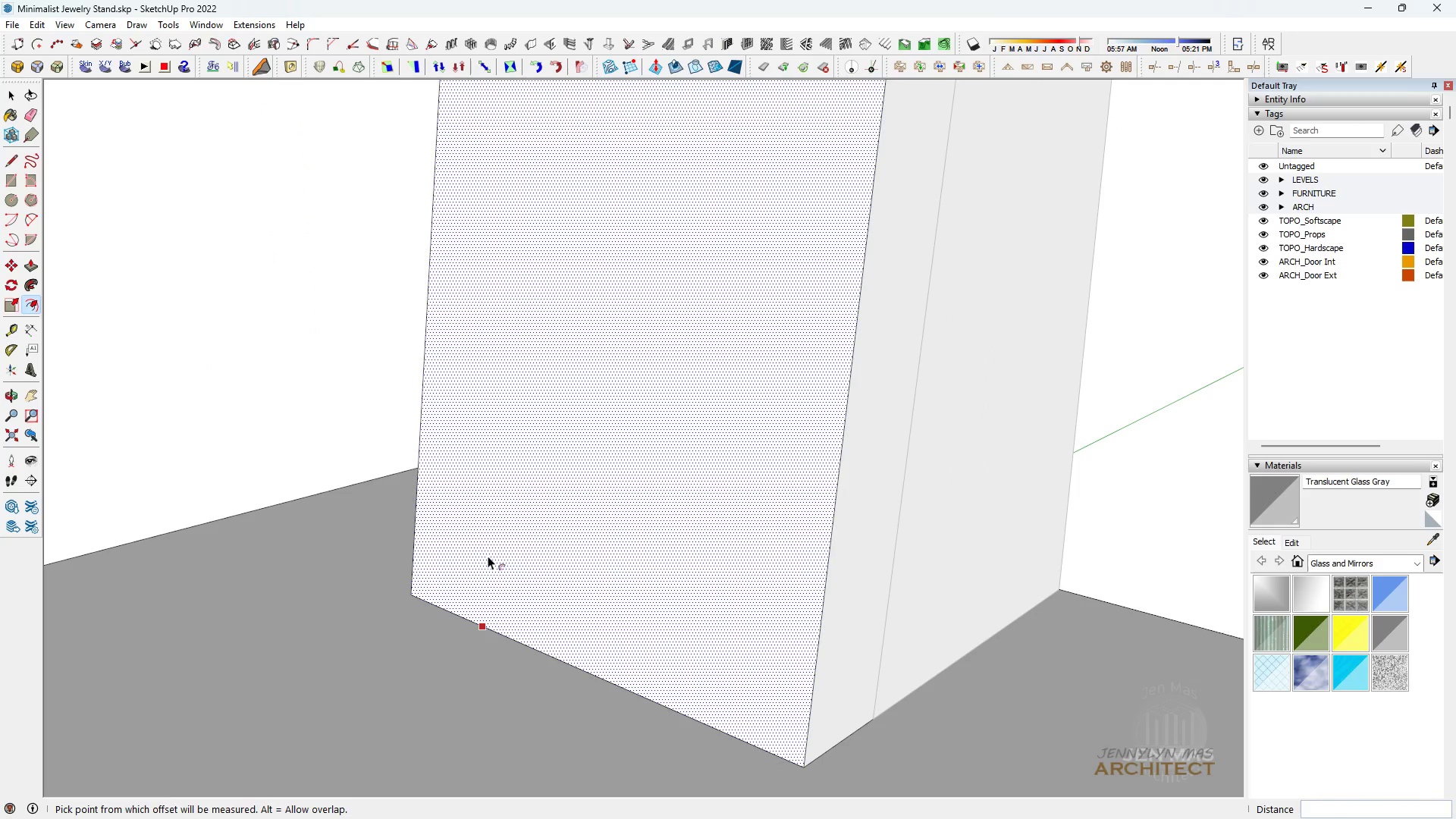 
double_click([488, 556])
 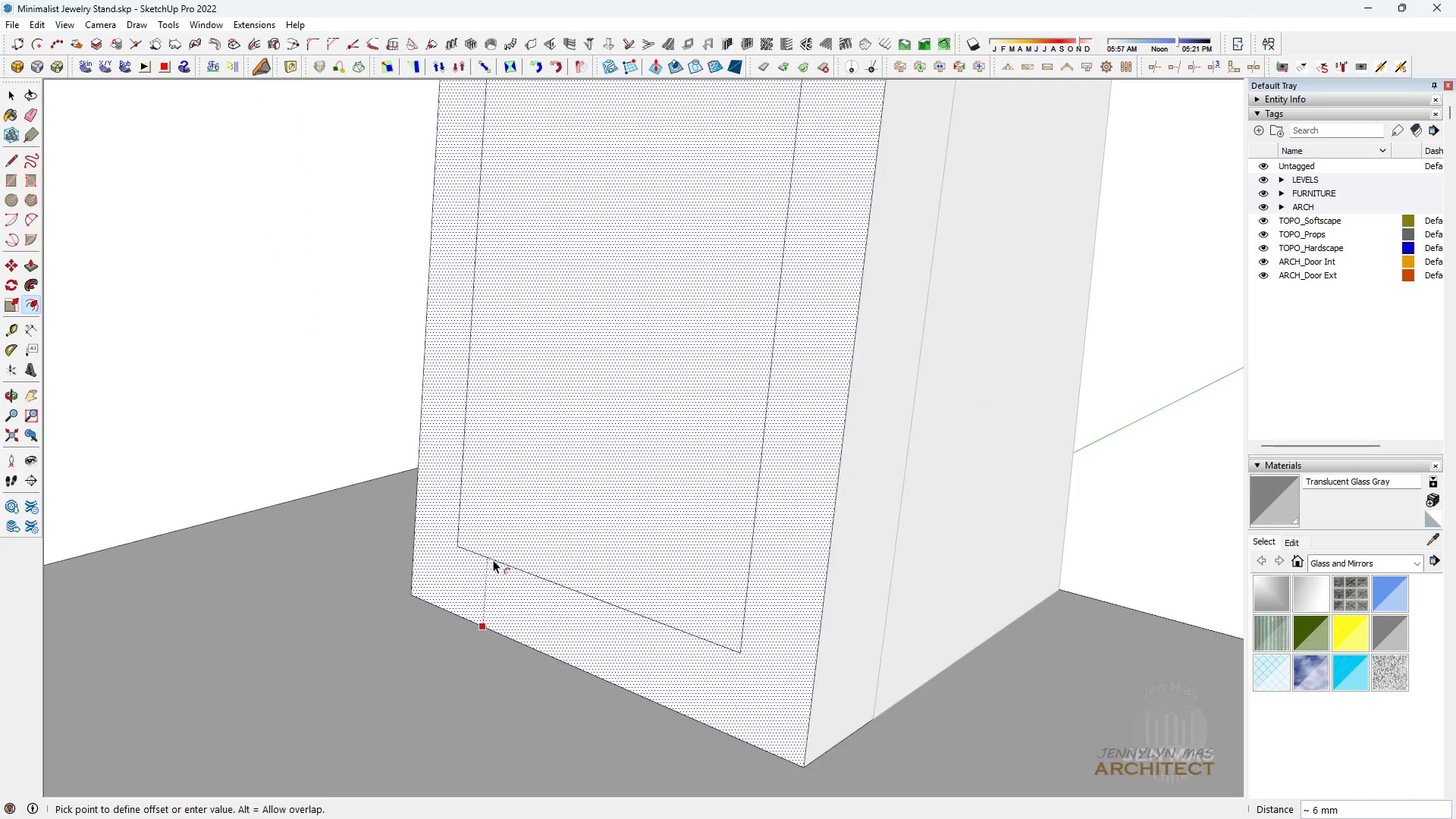 
key(2)
 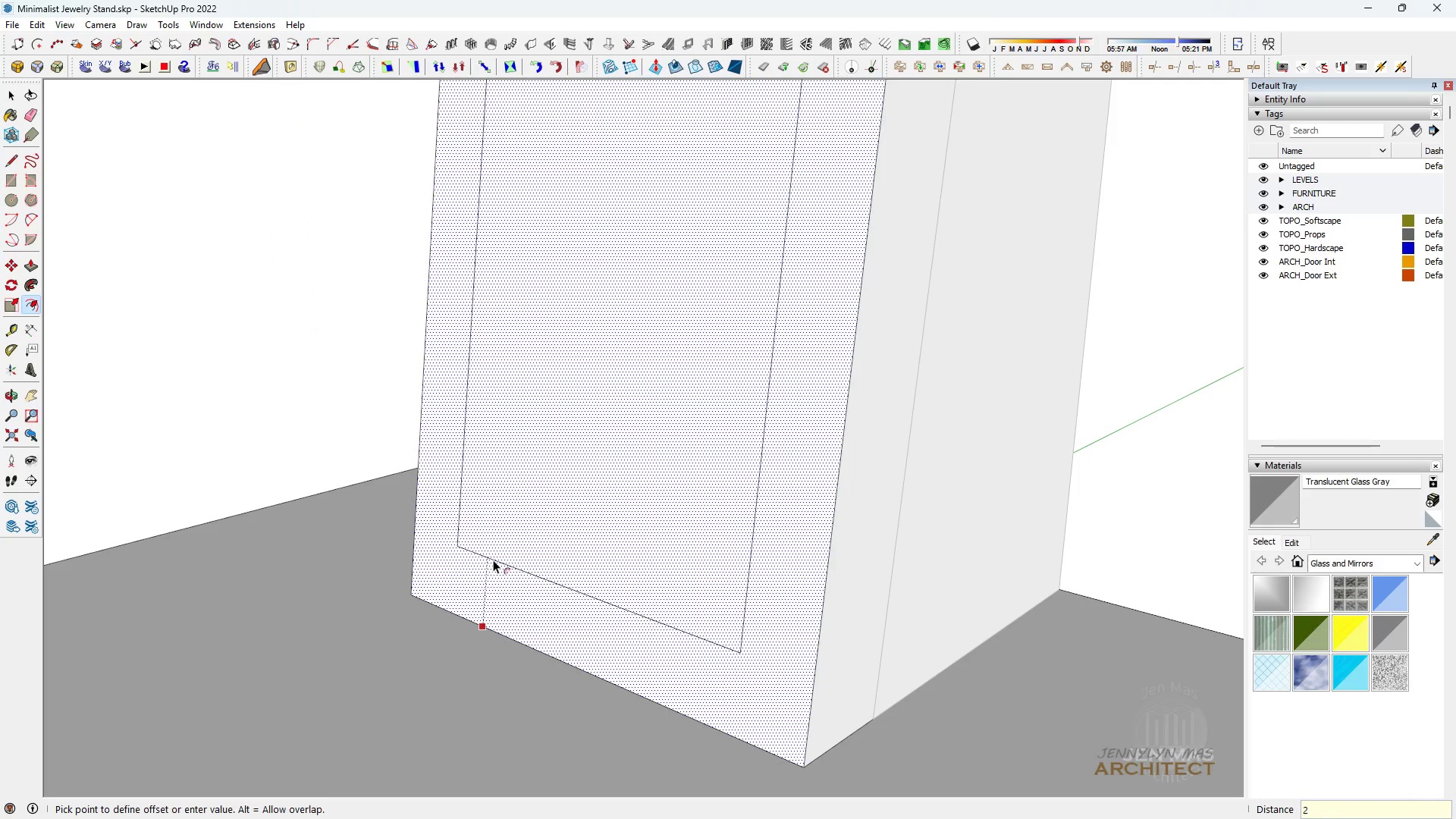 
key(Enter)
 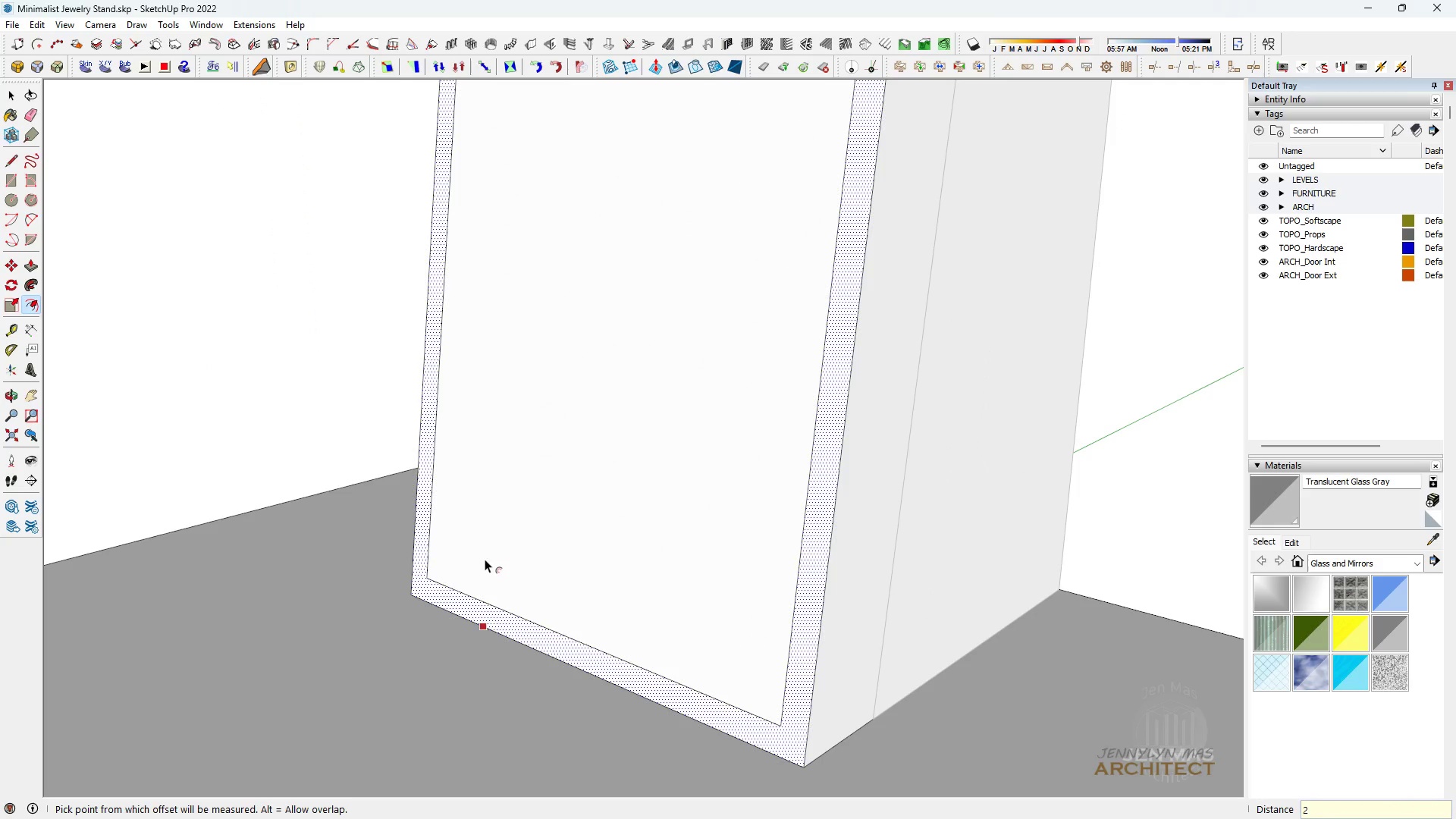 
key(Control+ControlLeft)
 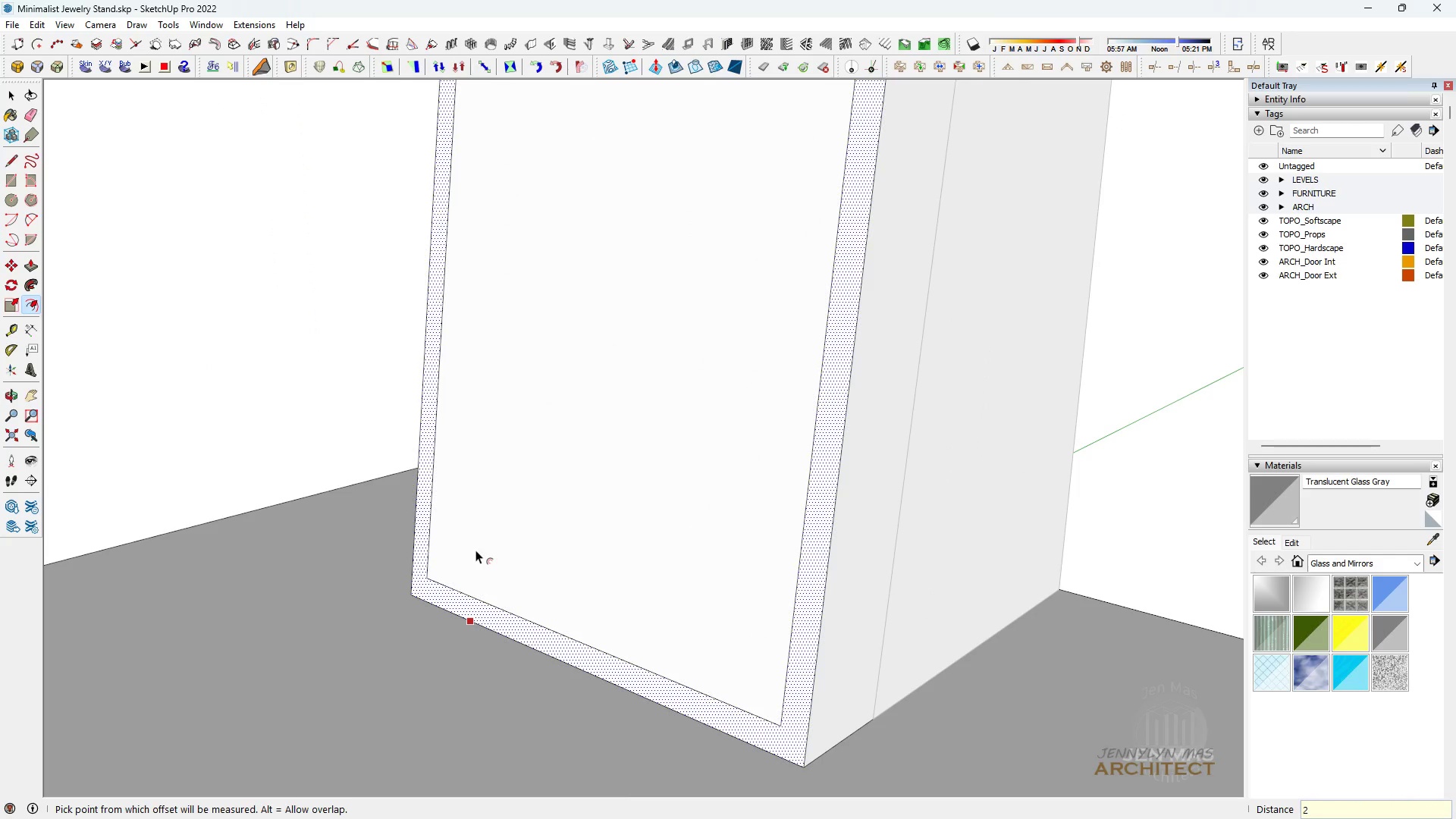 
key(Control+Z)
 